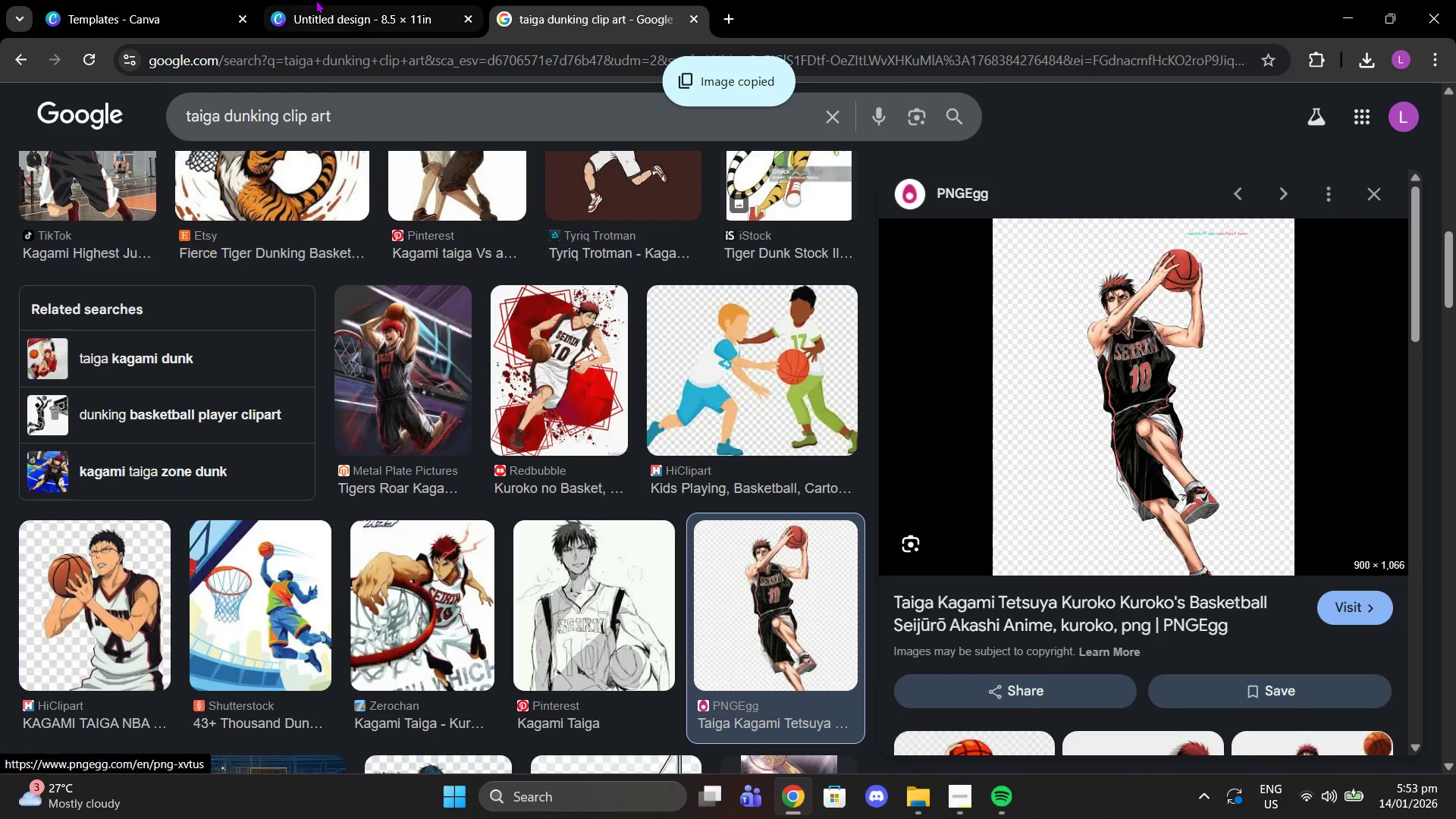 
left_click([320, 0])
 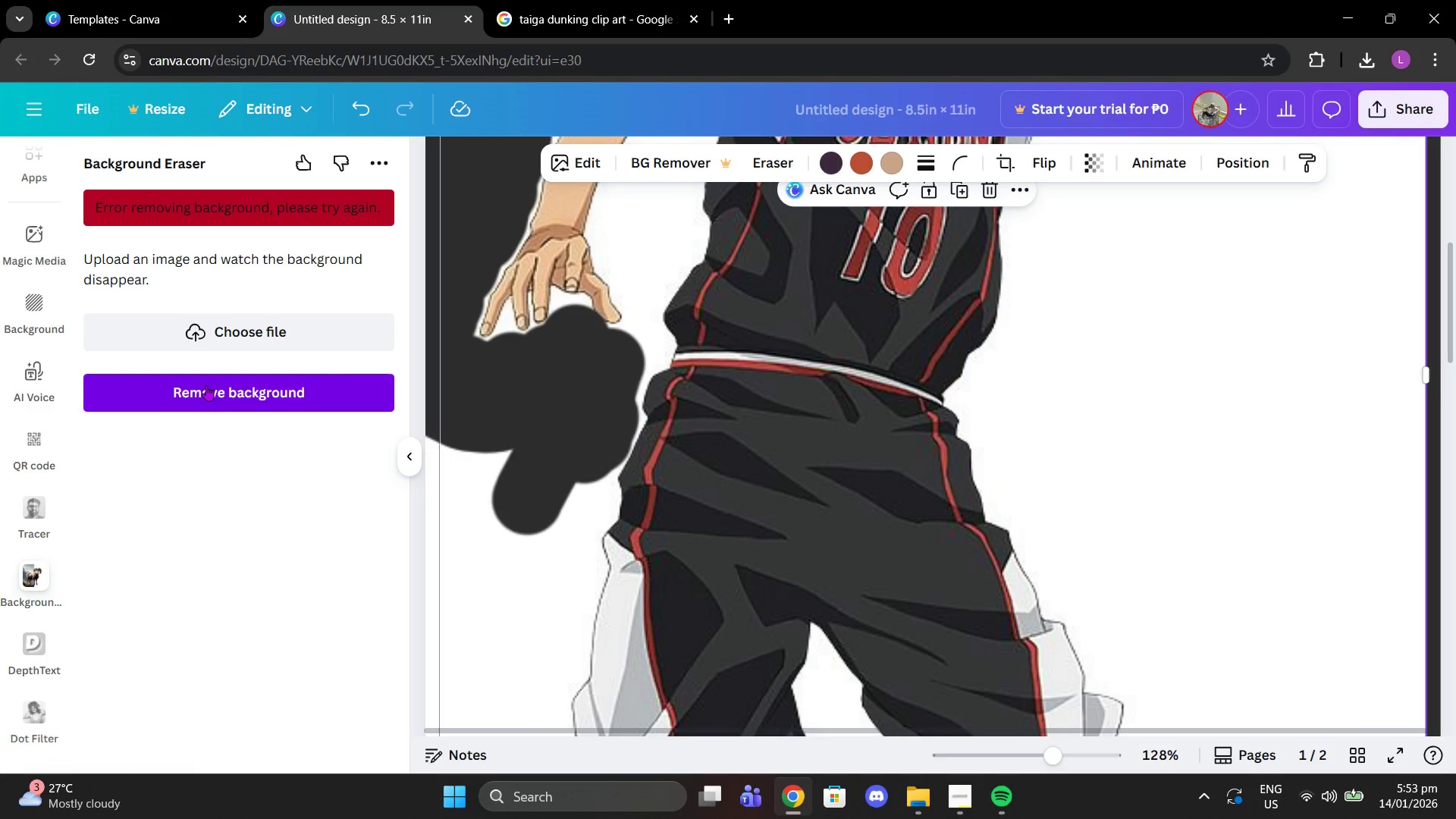 
left_click([206, 385])
 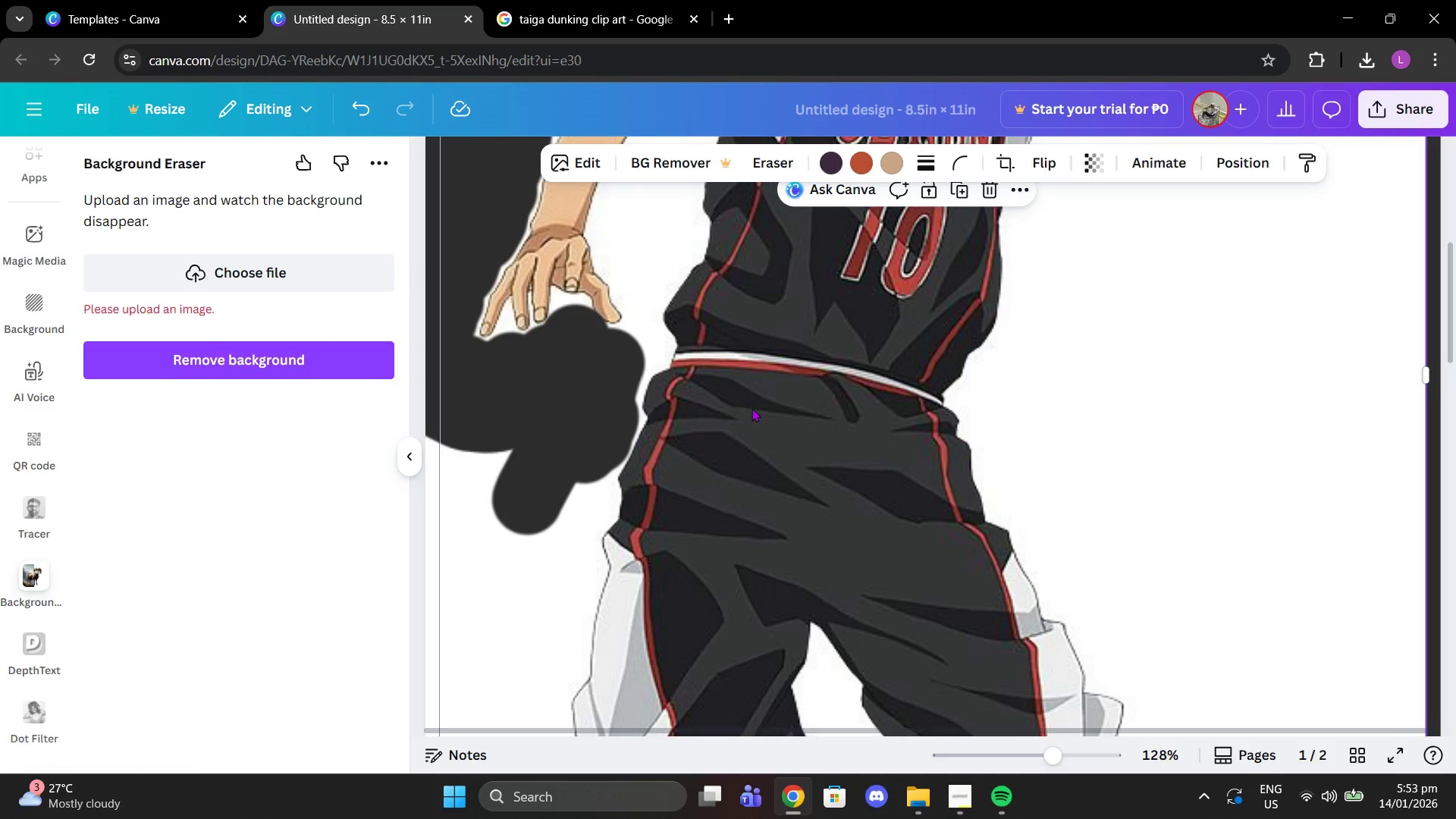 
scroll: coordinate [660, 407], scroll_direction: up, amount: 12.0
 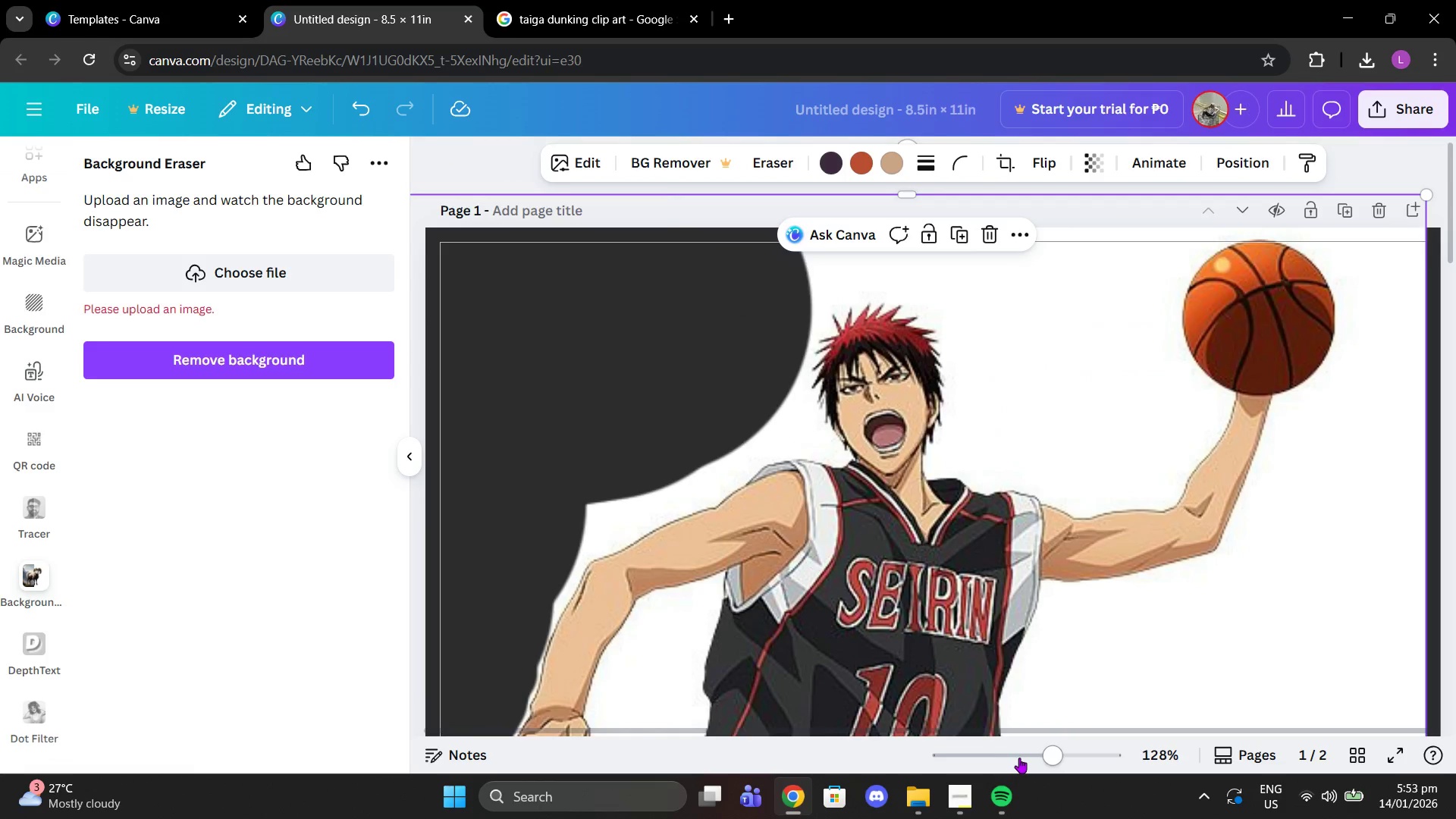 
left_click_drag(start_coordinate=[1020, 757], to_coordinate=[961, 746])
 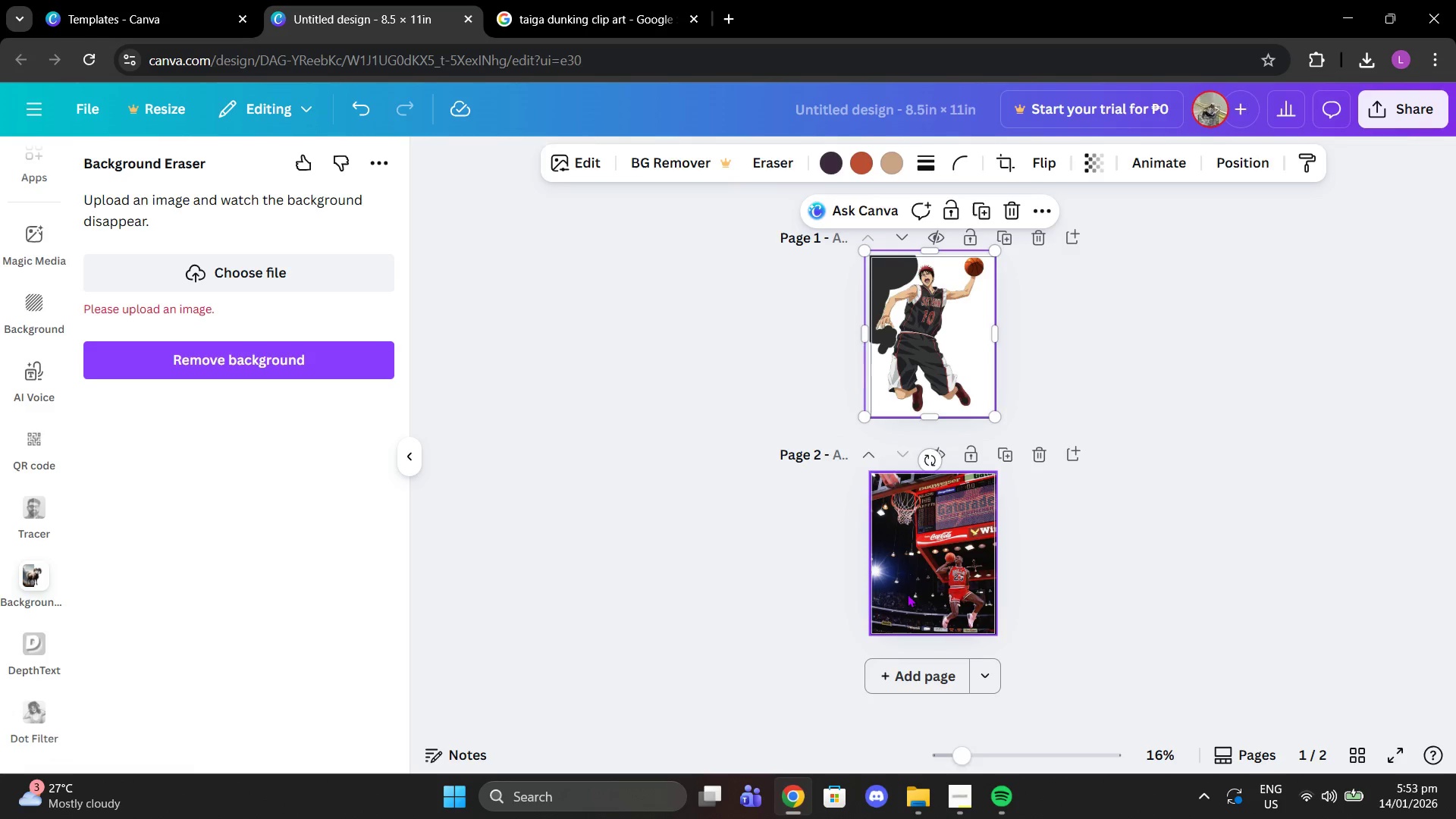 
left_click([911, 595])
 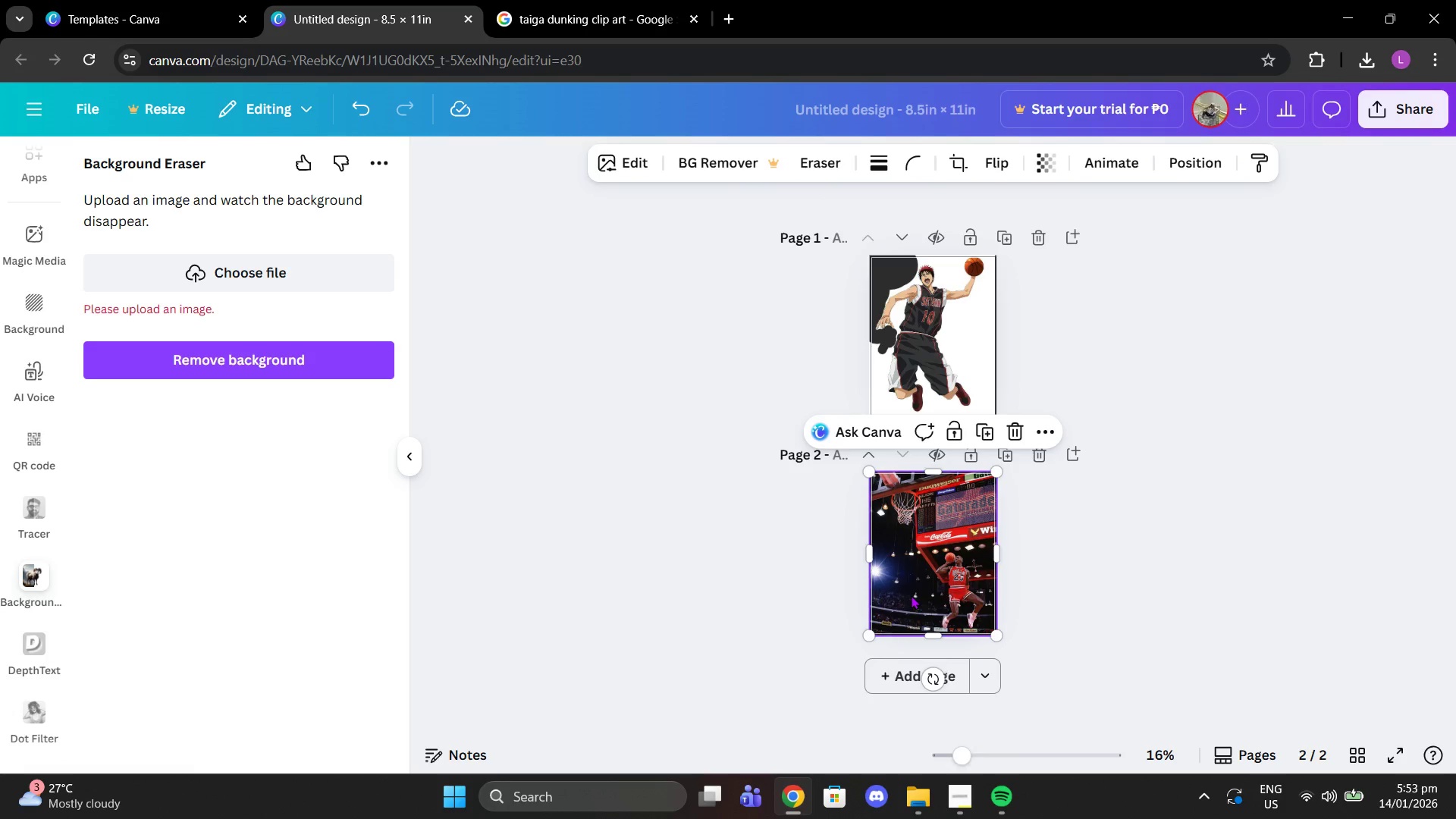 
key(Control+V)
 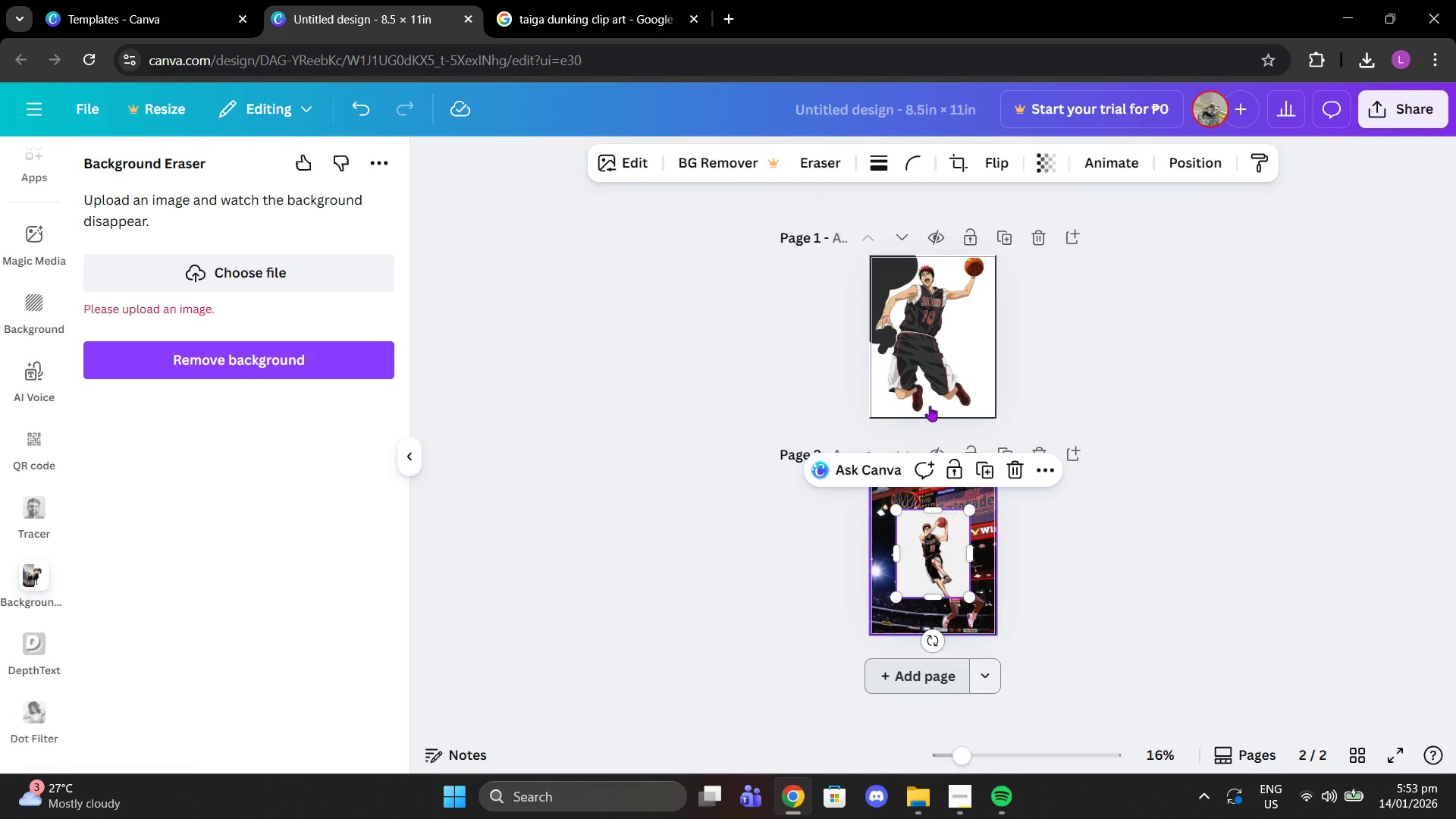 
left_click([602, 0])
 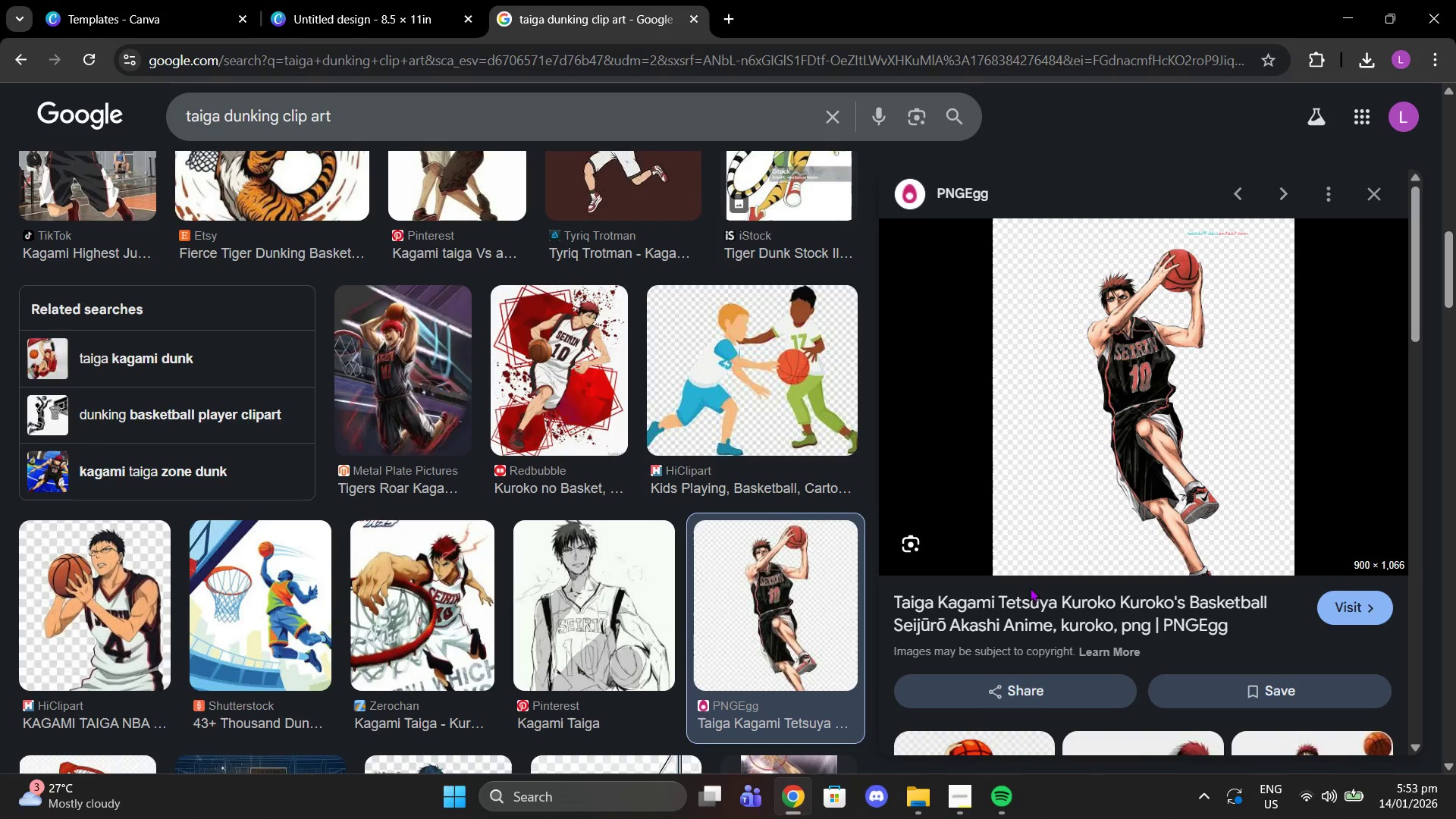 
left_click([1033, 591])
 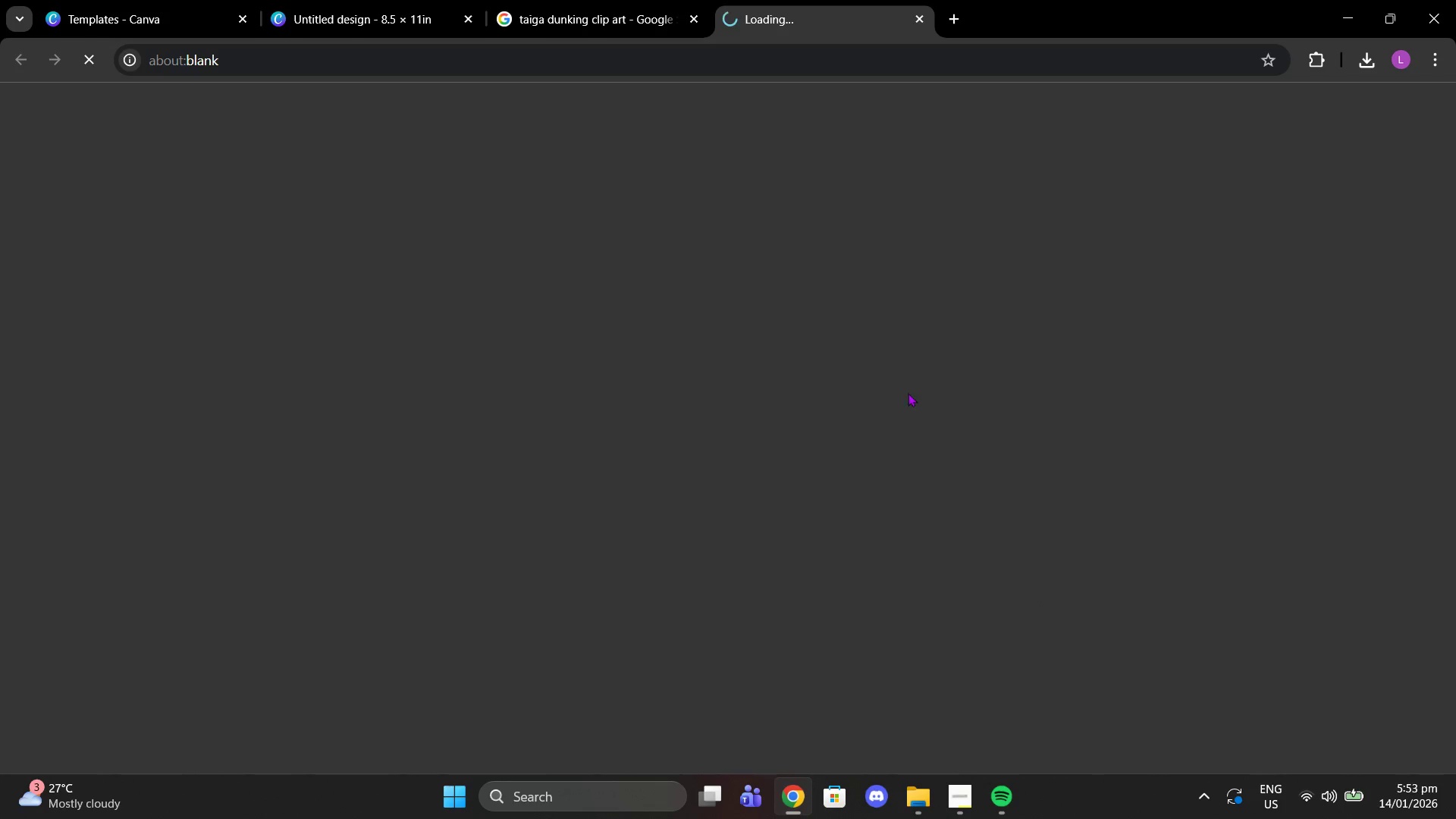 
mouse_move([678, 24])
 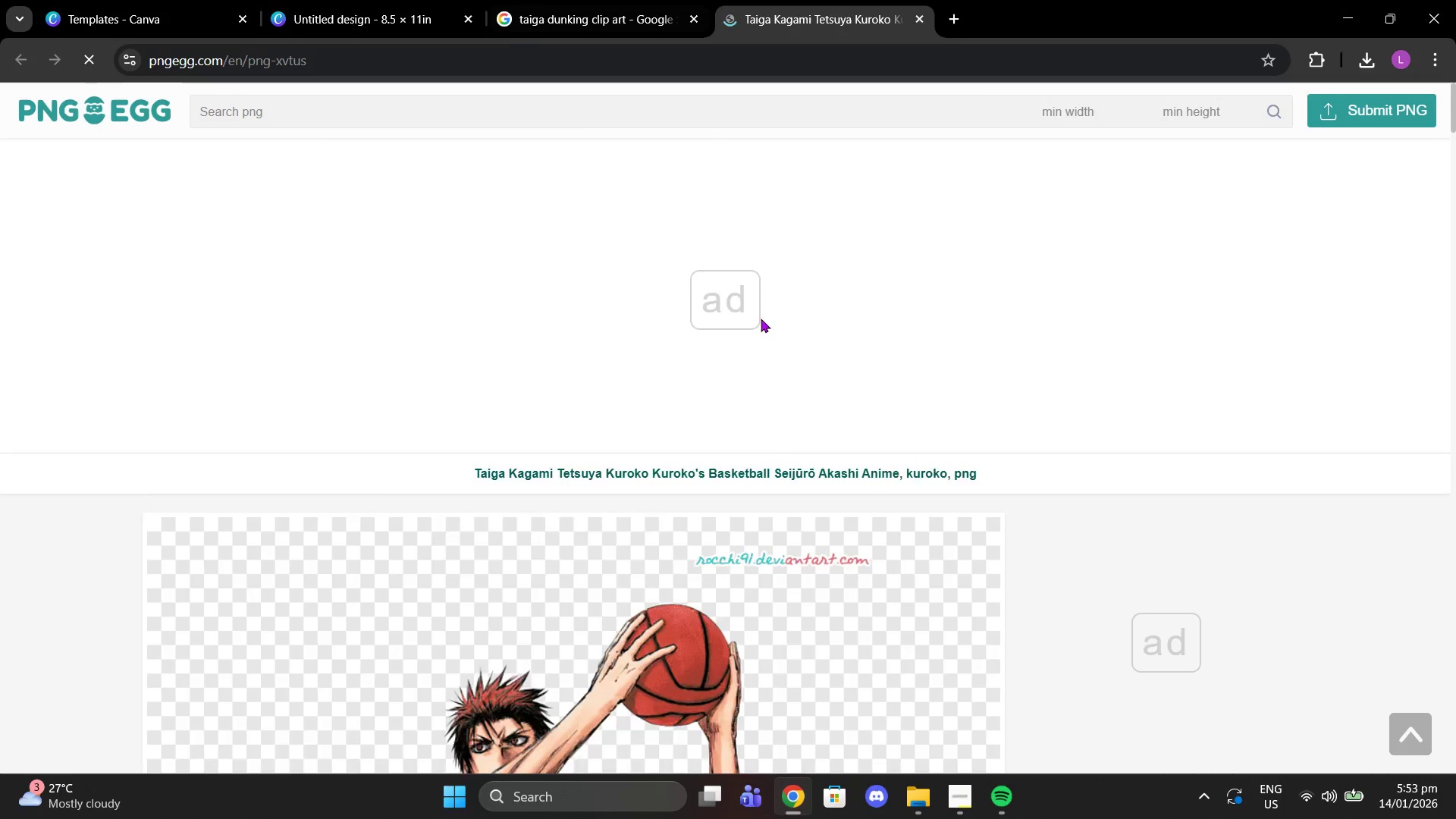 
scroll: coordinate [592, 444], scroll_direction: down, amount: 8.0
 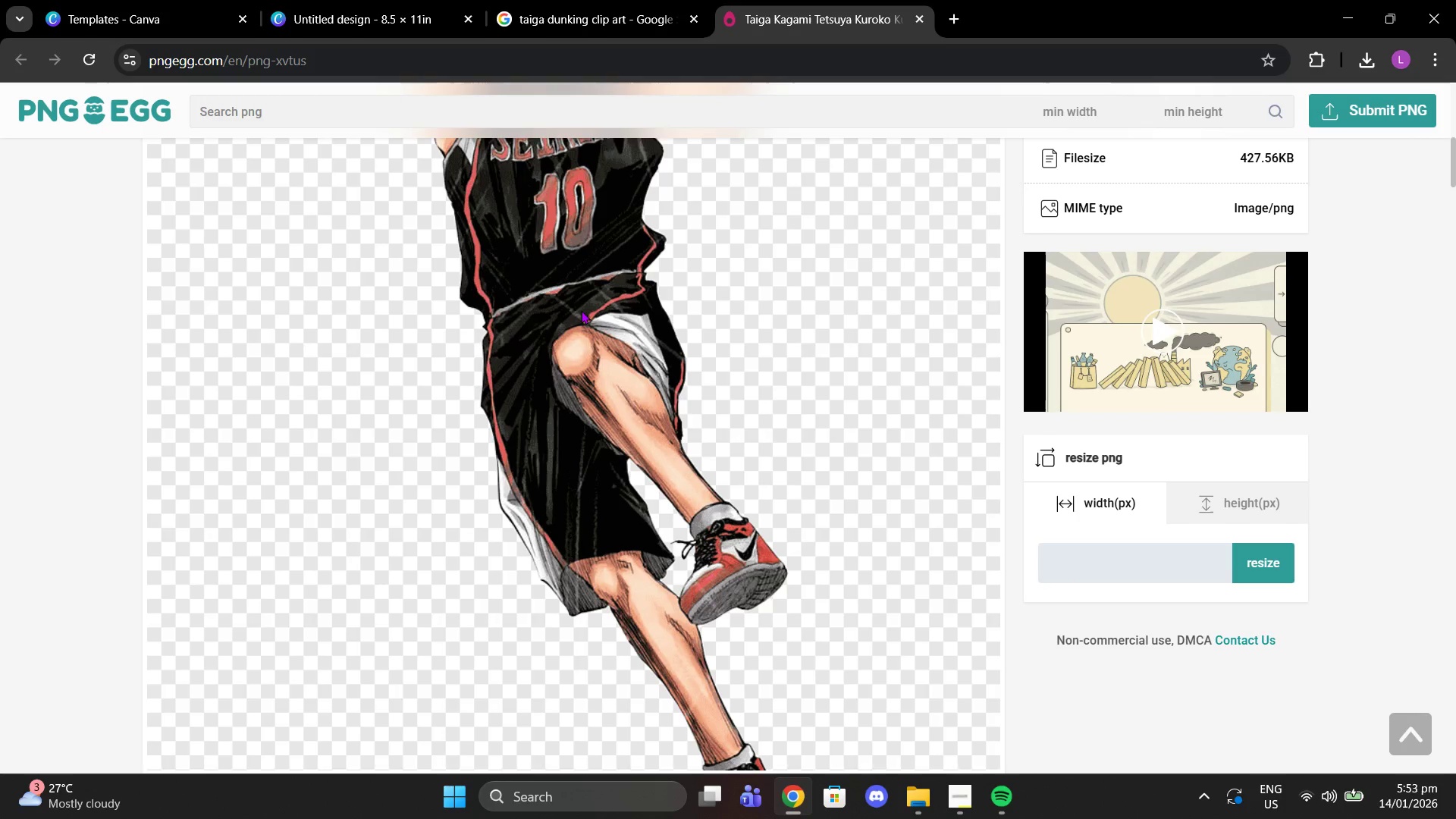 
right_click([563, 298])
 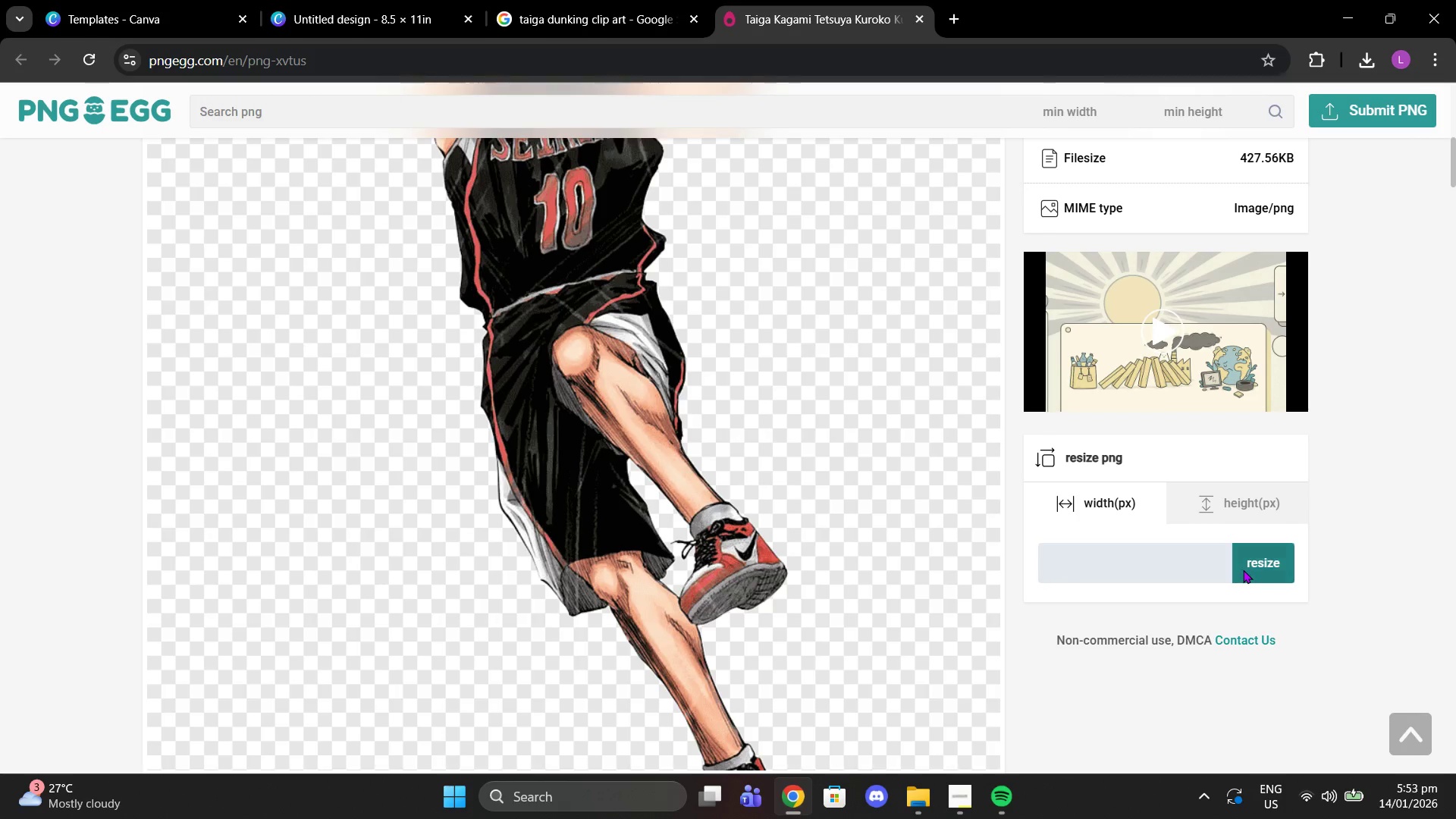 
scroll: coordinate [681, 371], scroll_direction: down, amount: 8.0
 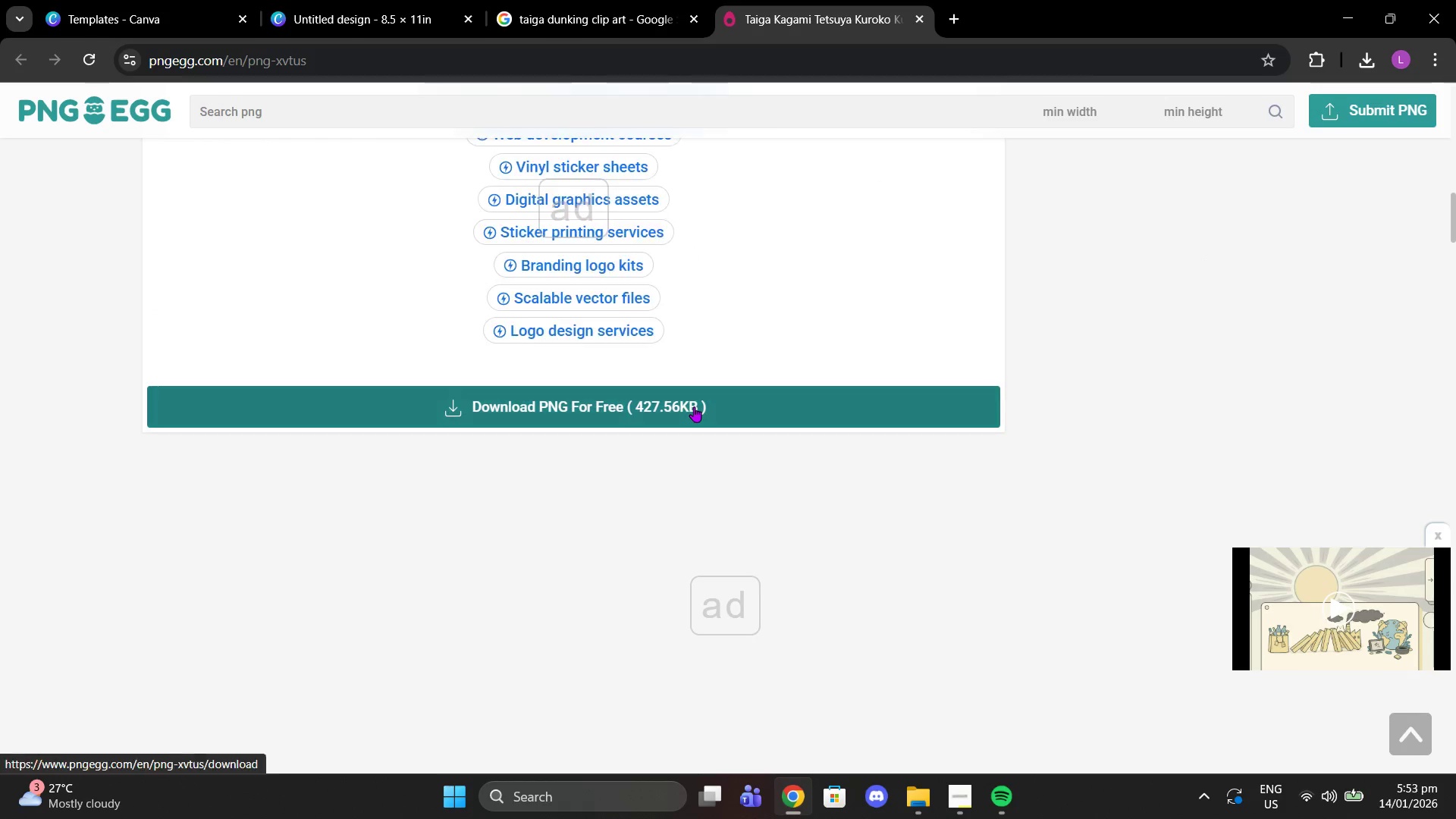 
left_click([694, 406])
 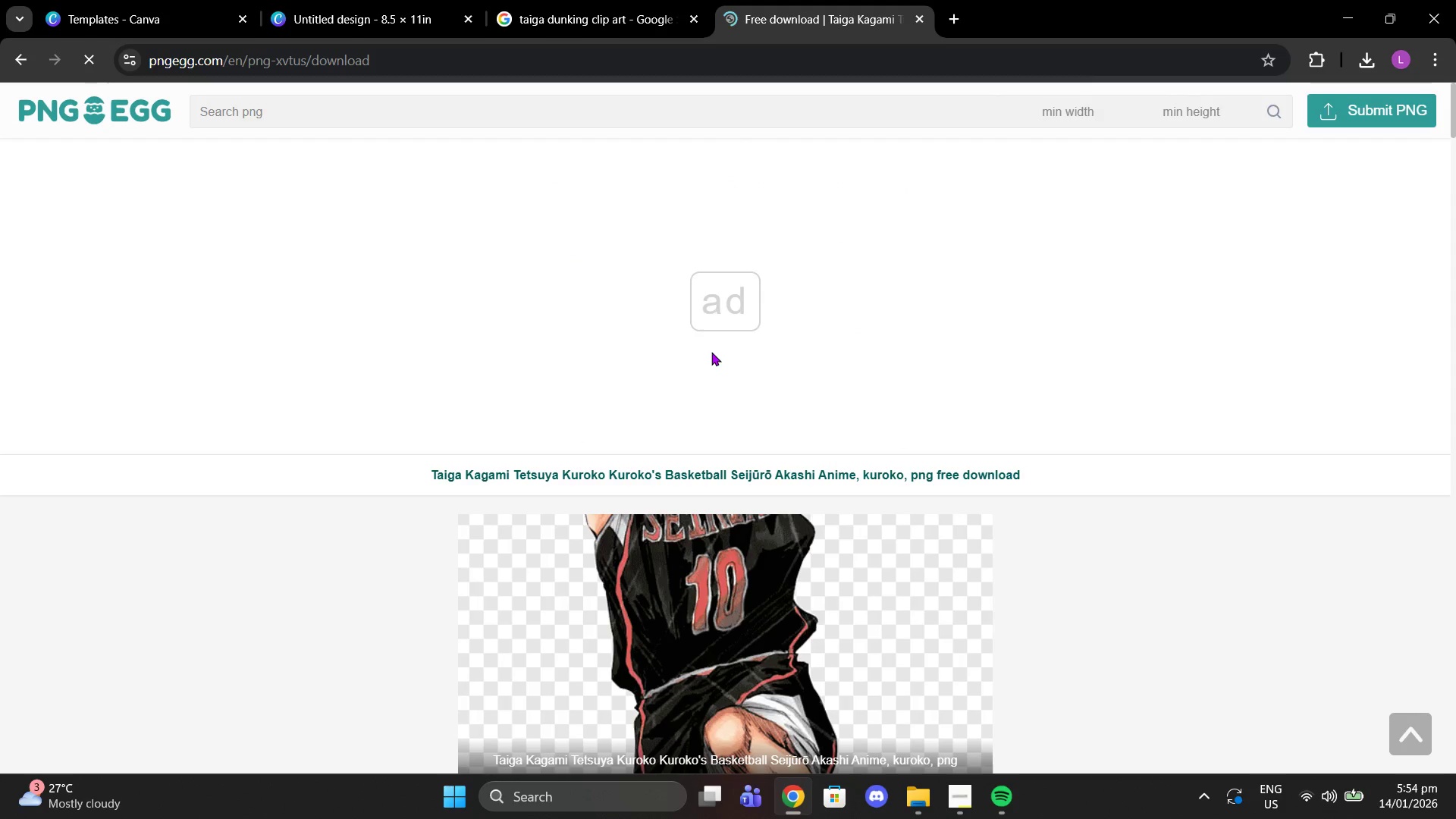 
scroll: coordinate [719, 353], scroll_direction: down, amount: 6.0
 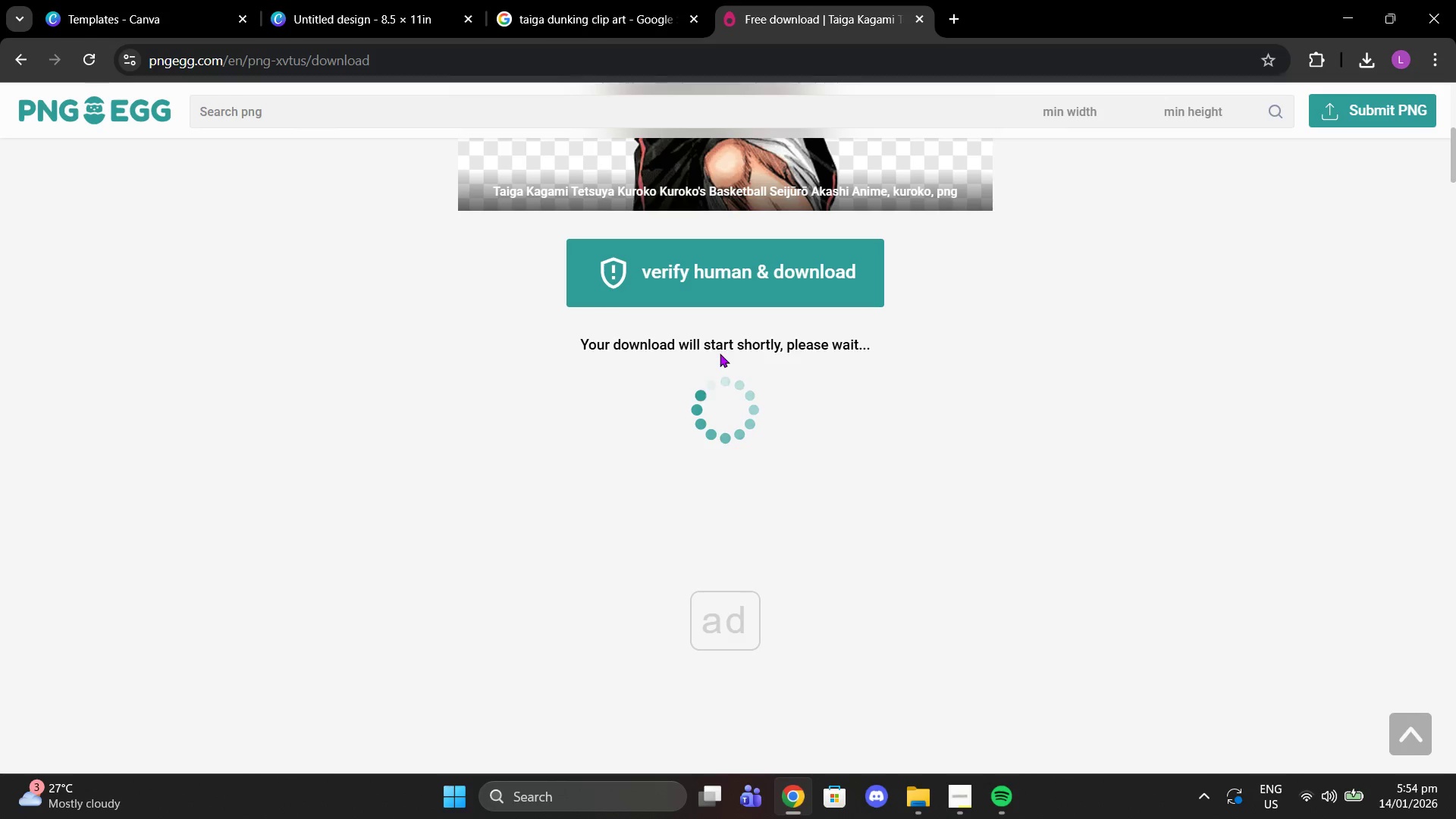 
left_click([522, 0])
 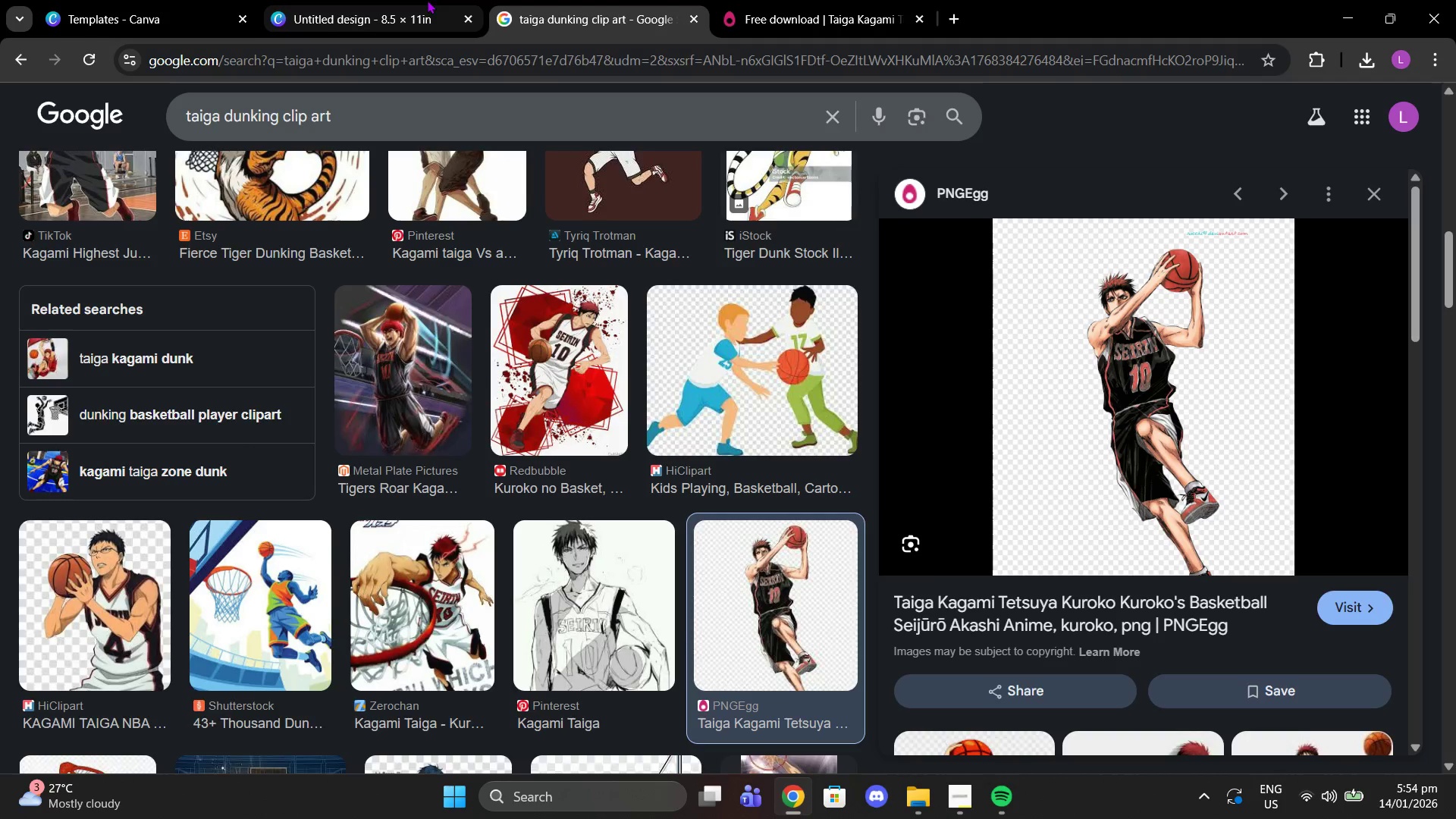 
left_click([427, 0])
 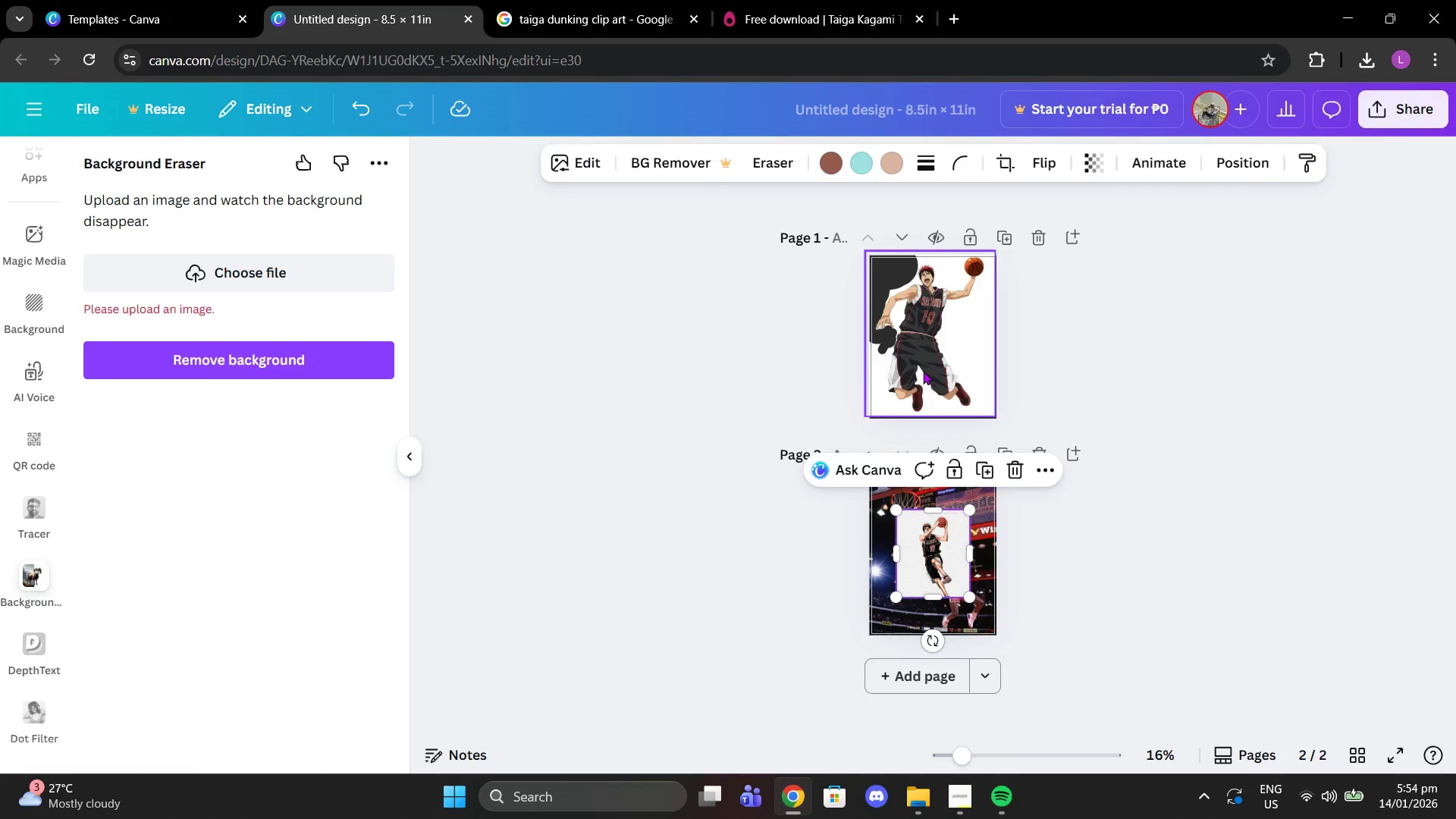 
left_click([920, 356])
 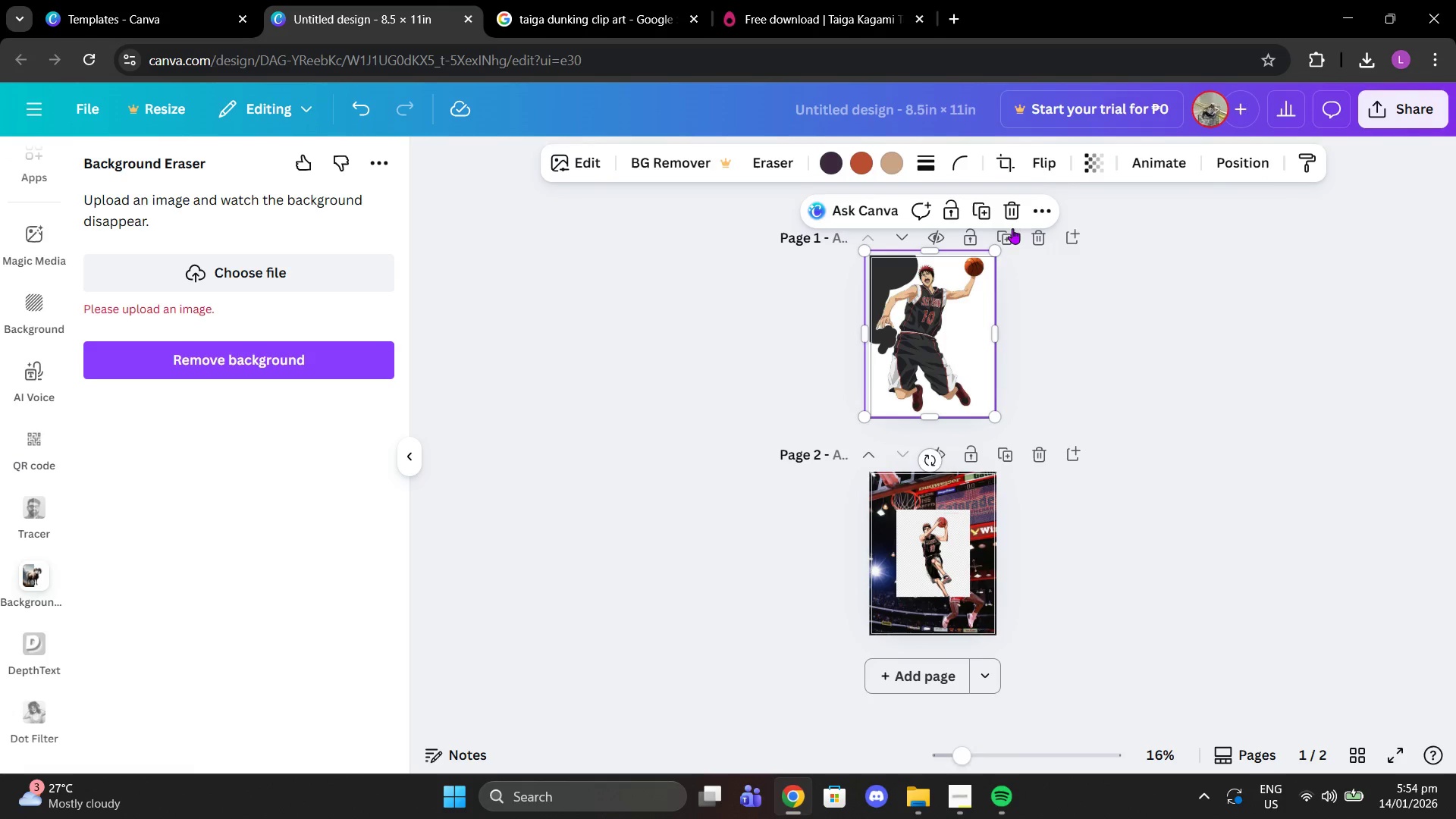 
left_click([1015, 207])
 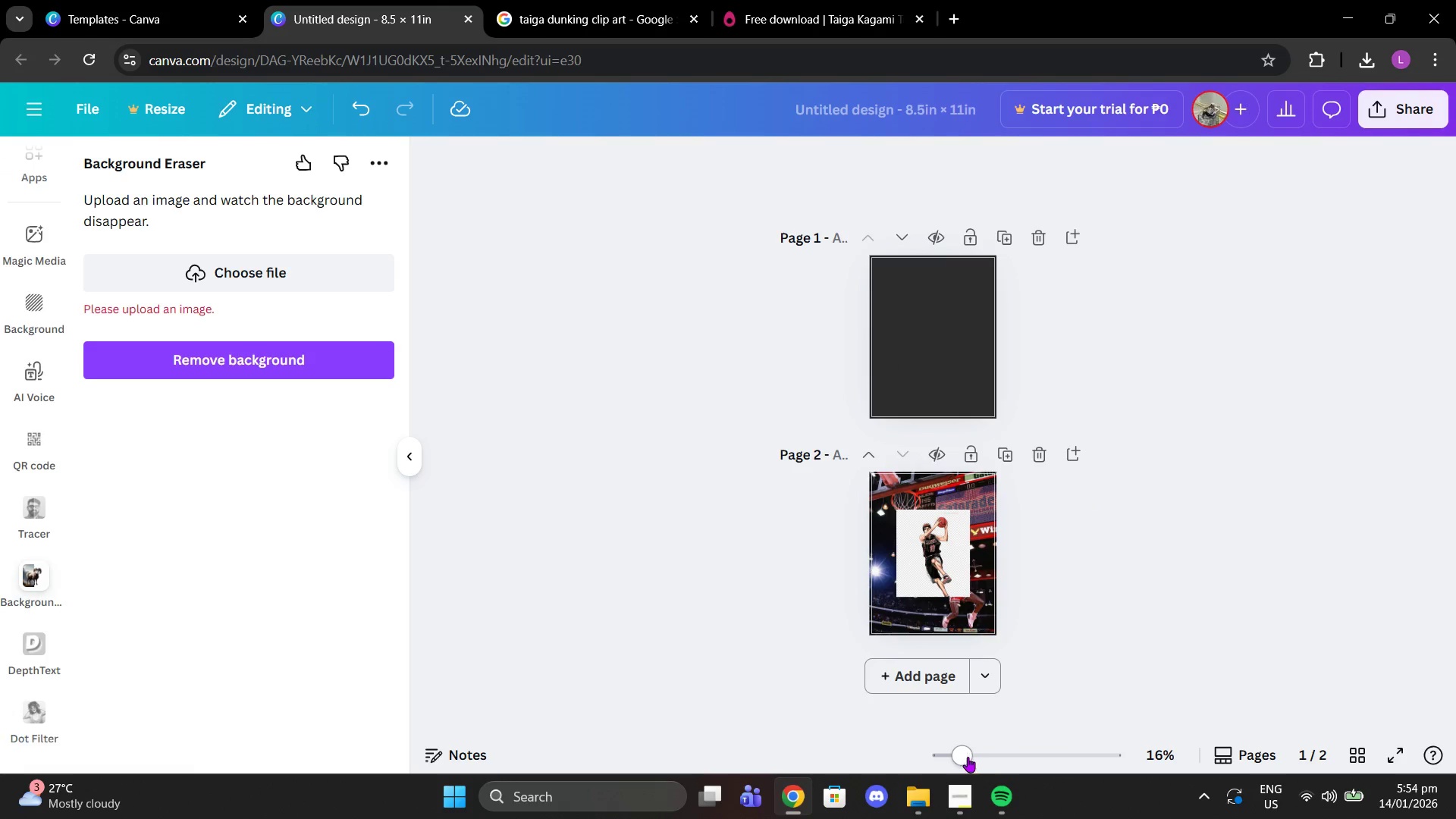 
left_click_drag(start_coordinate=[965, 758], to_coordinate=[1018, 755])
 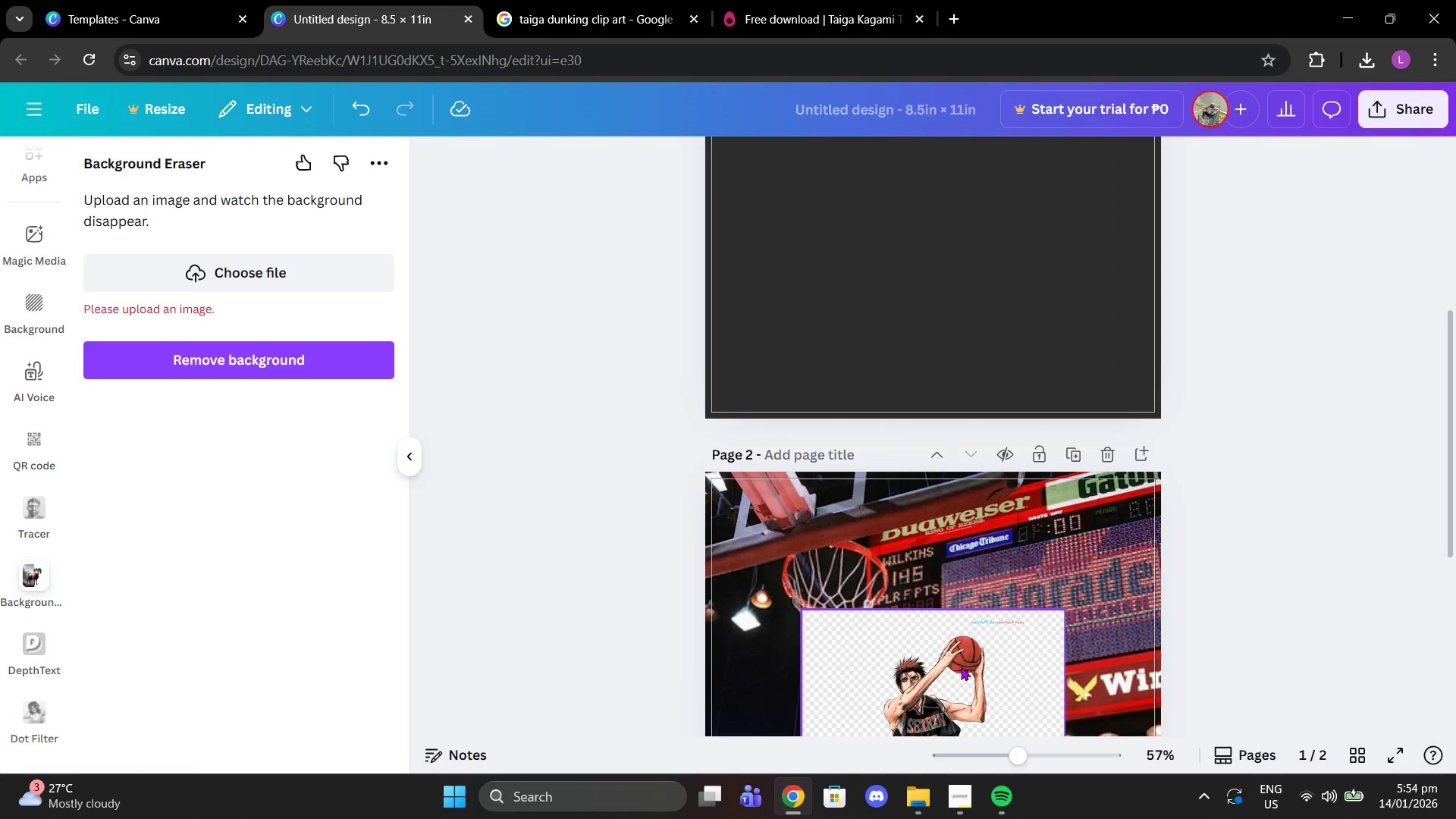 
left_click([961, 667])
 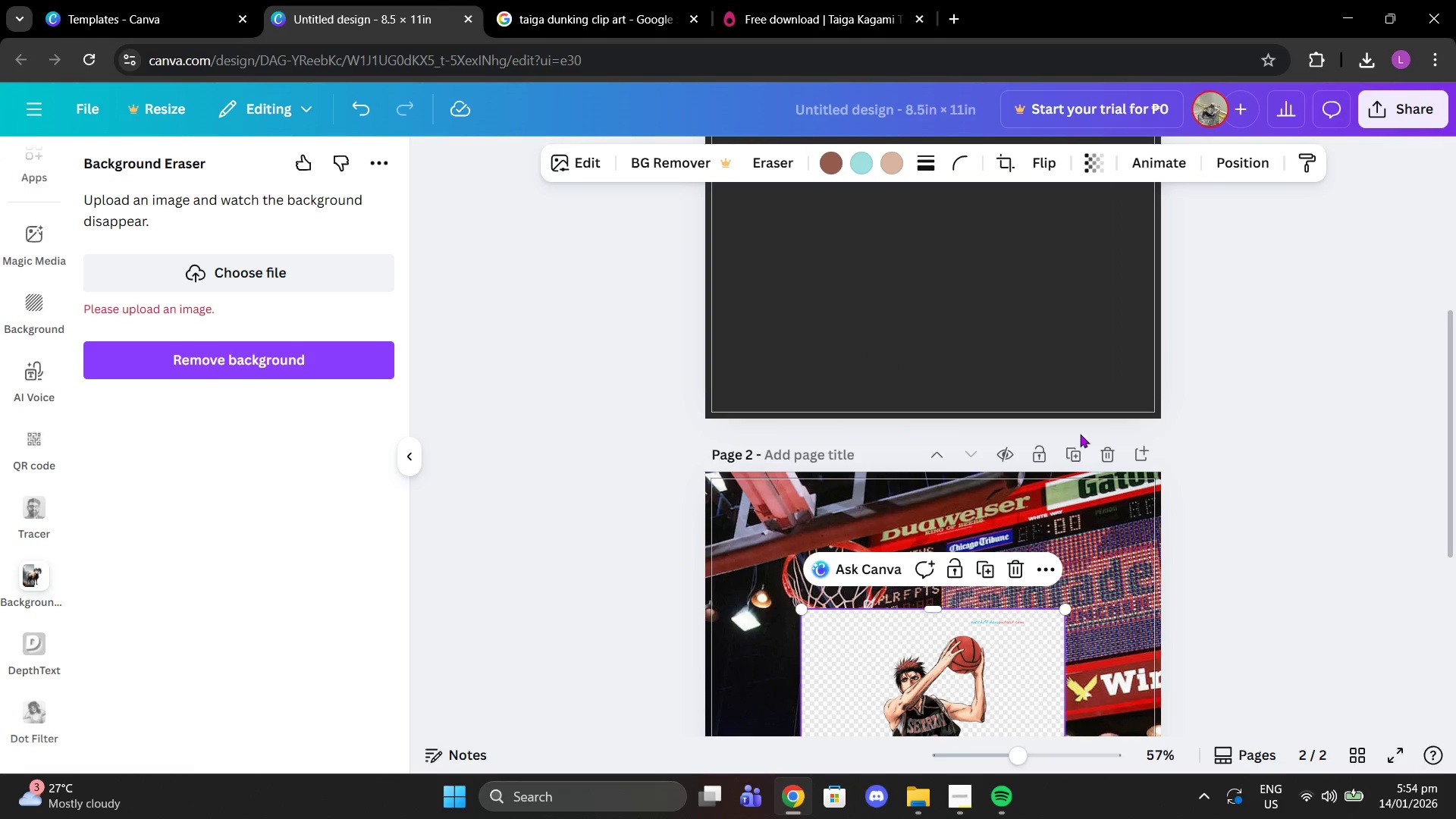 
left_click([1103, 444])
 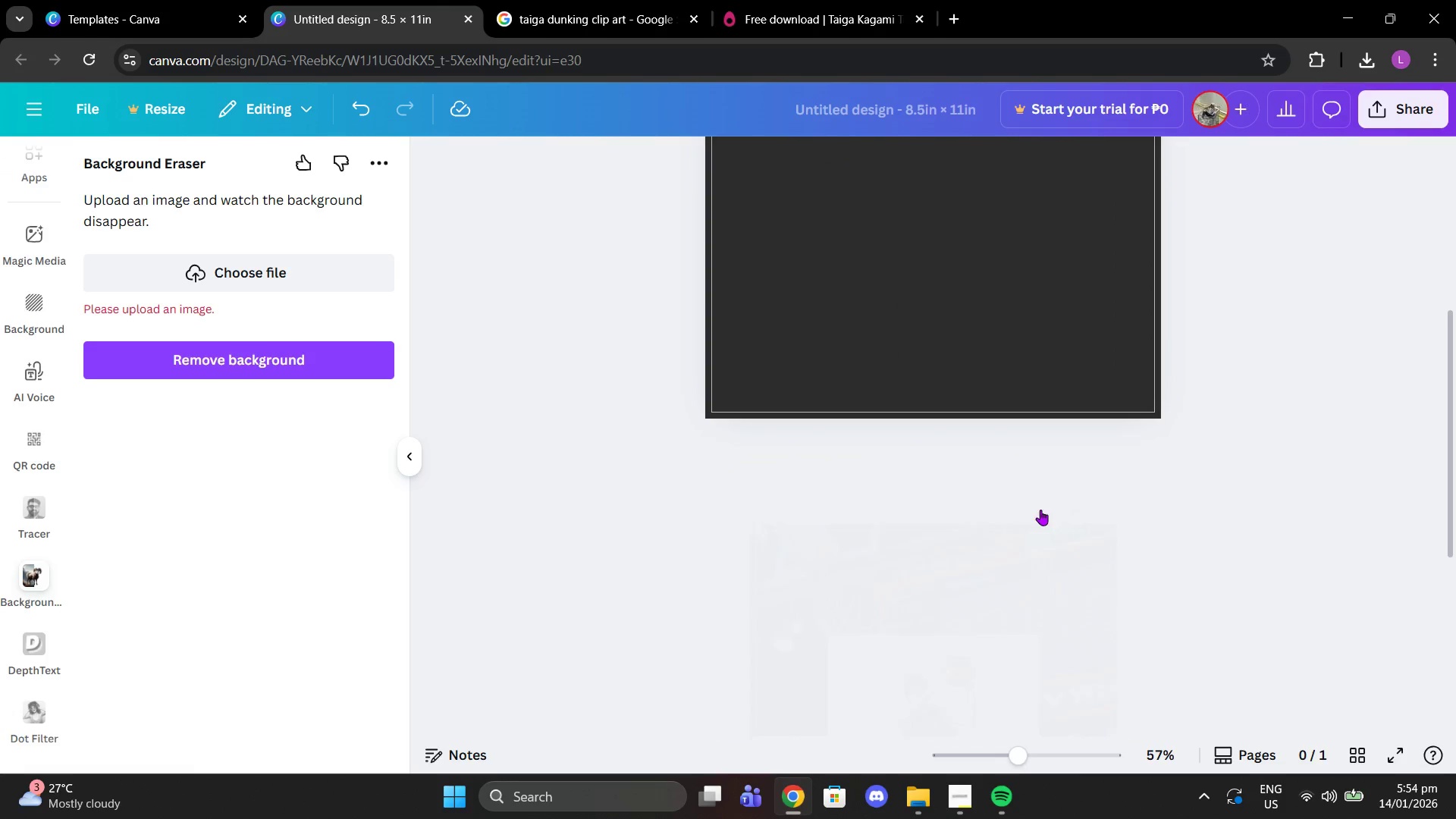 
scroll: coordinate [1029, 544], scroll_direction: down, amount: 1.0
 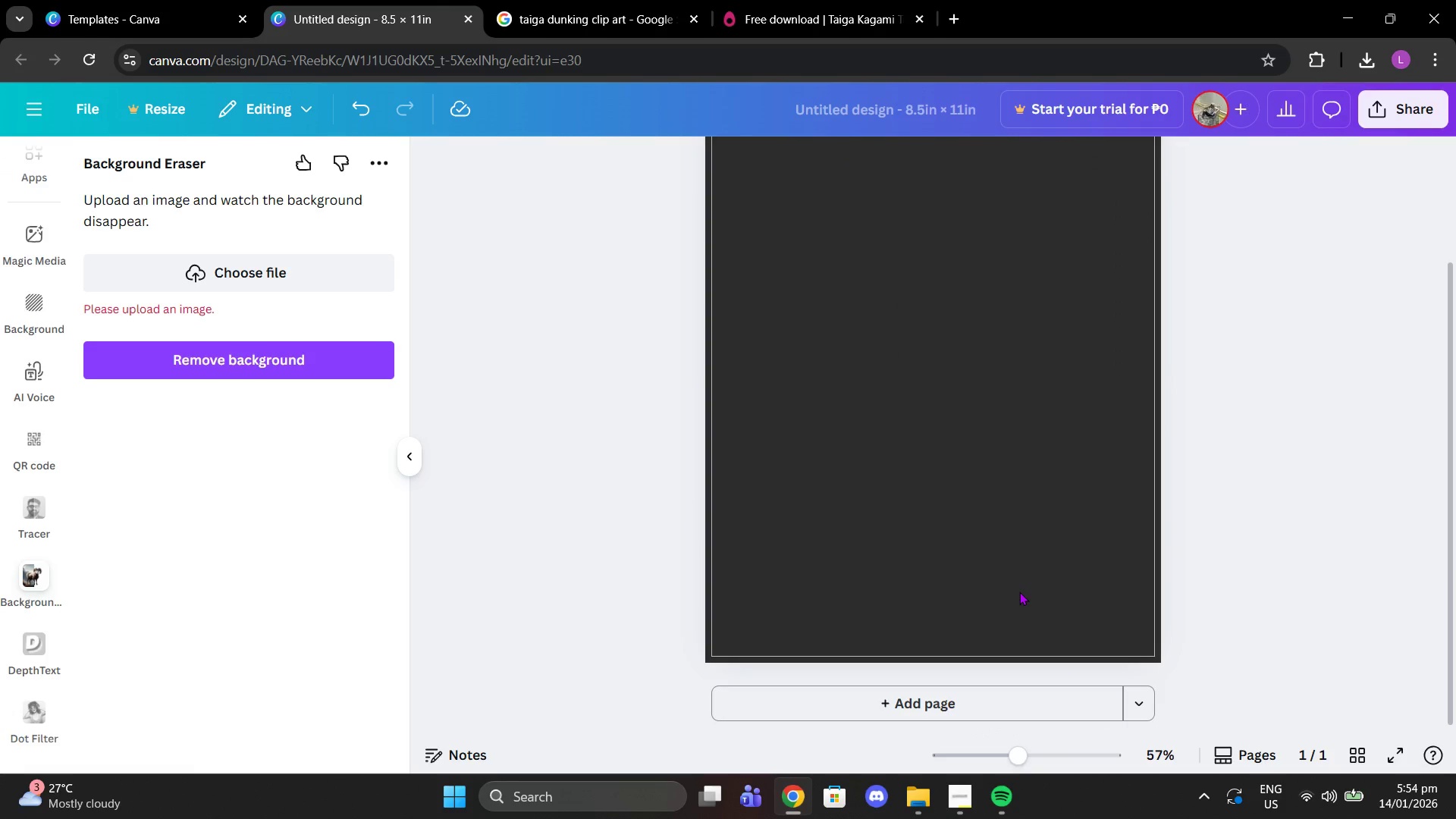 
key(Control+Z)
 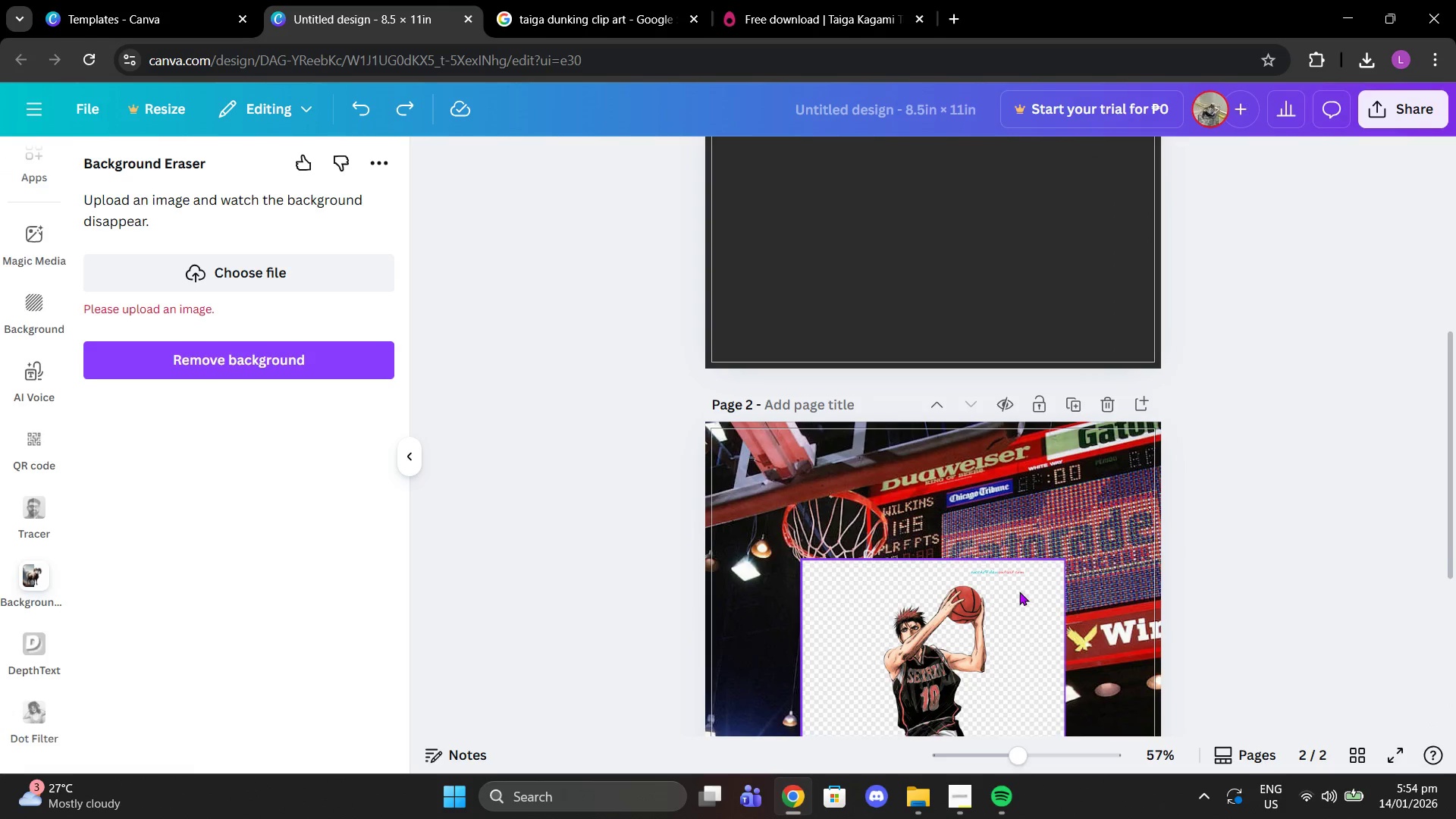 
left_click([903, 480])
 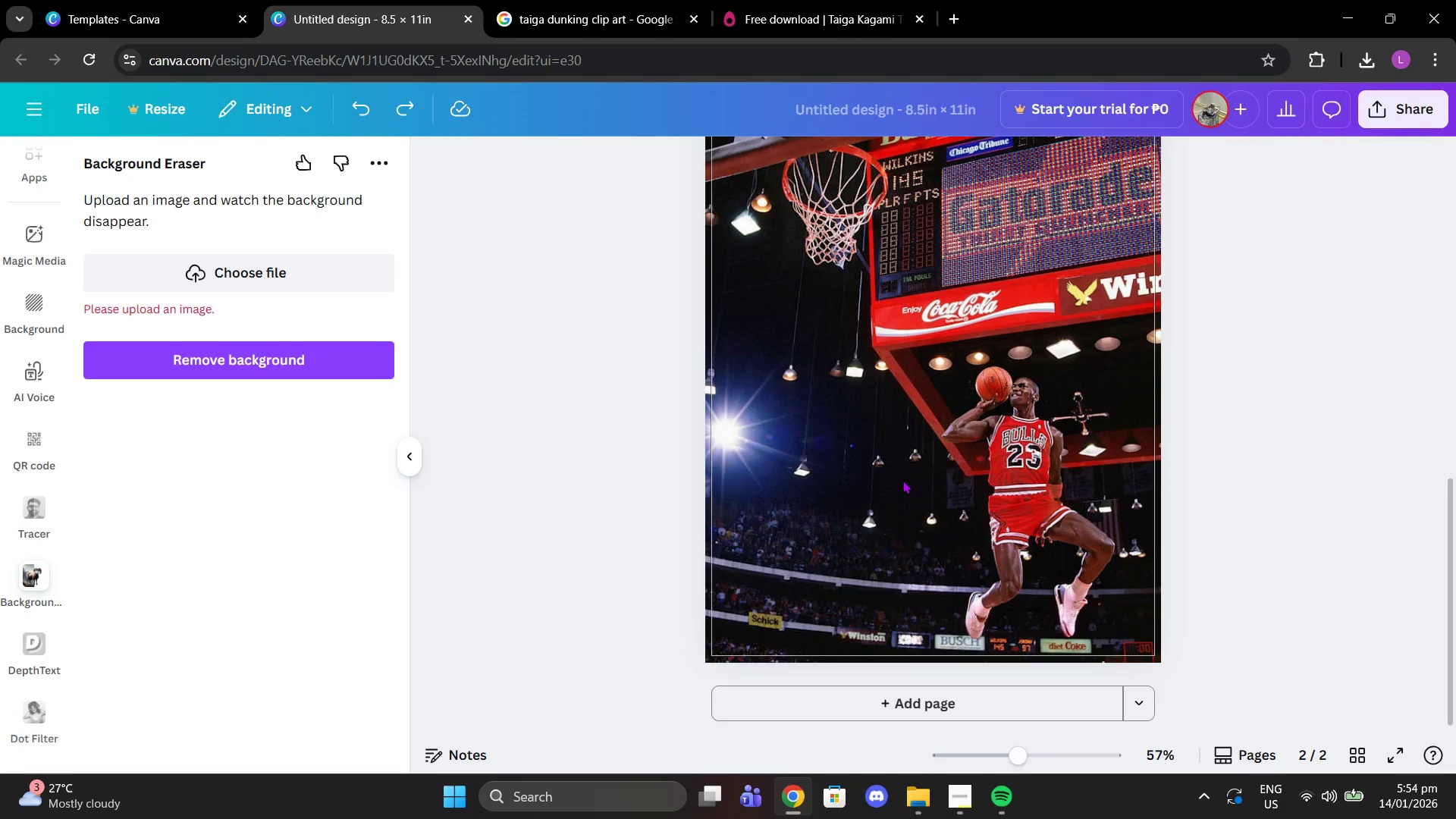 
scroll: coordinate [1019, 592], scroll_direction: down, amount: 4.0
 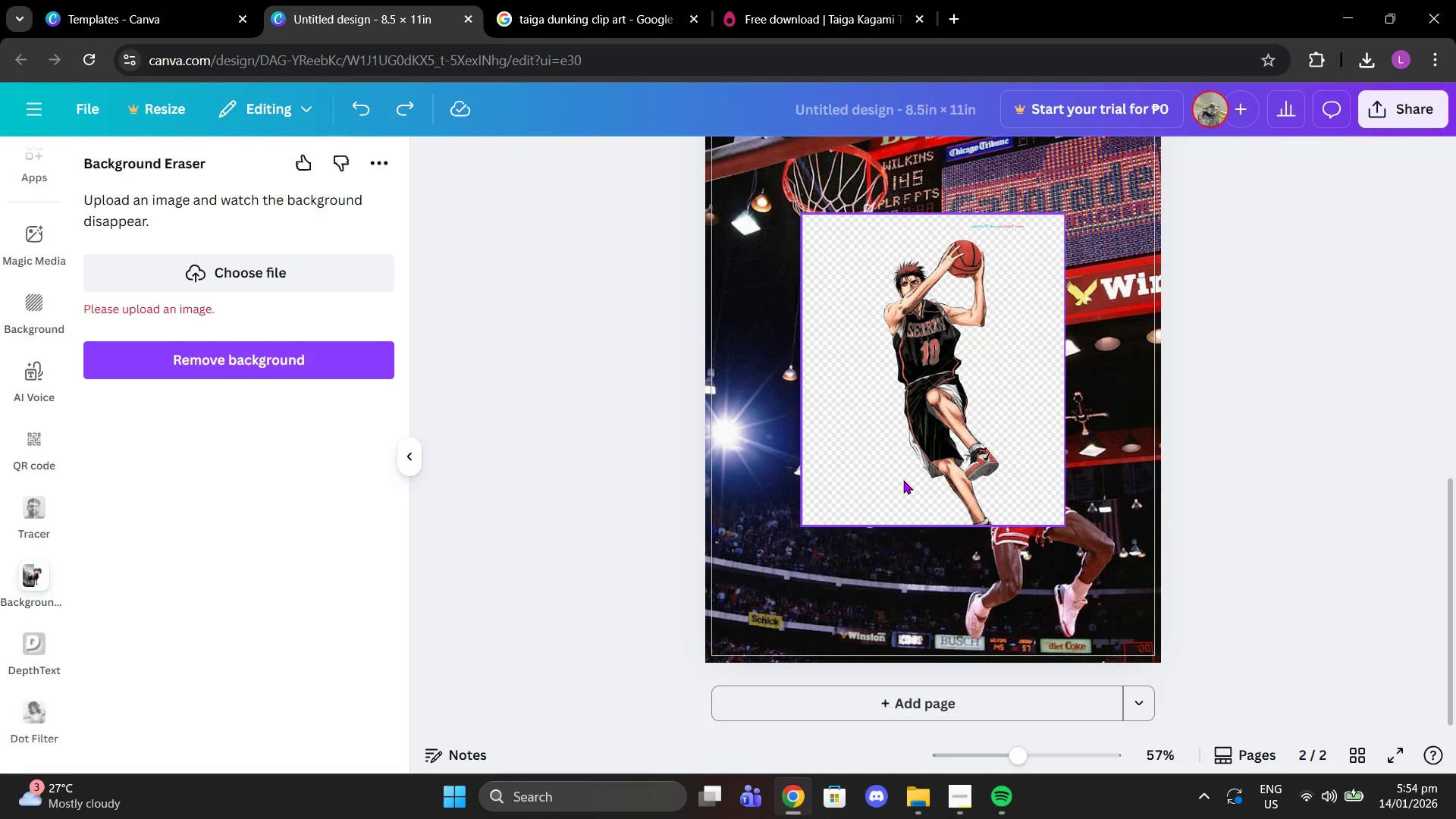 
key(Delete)
 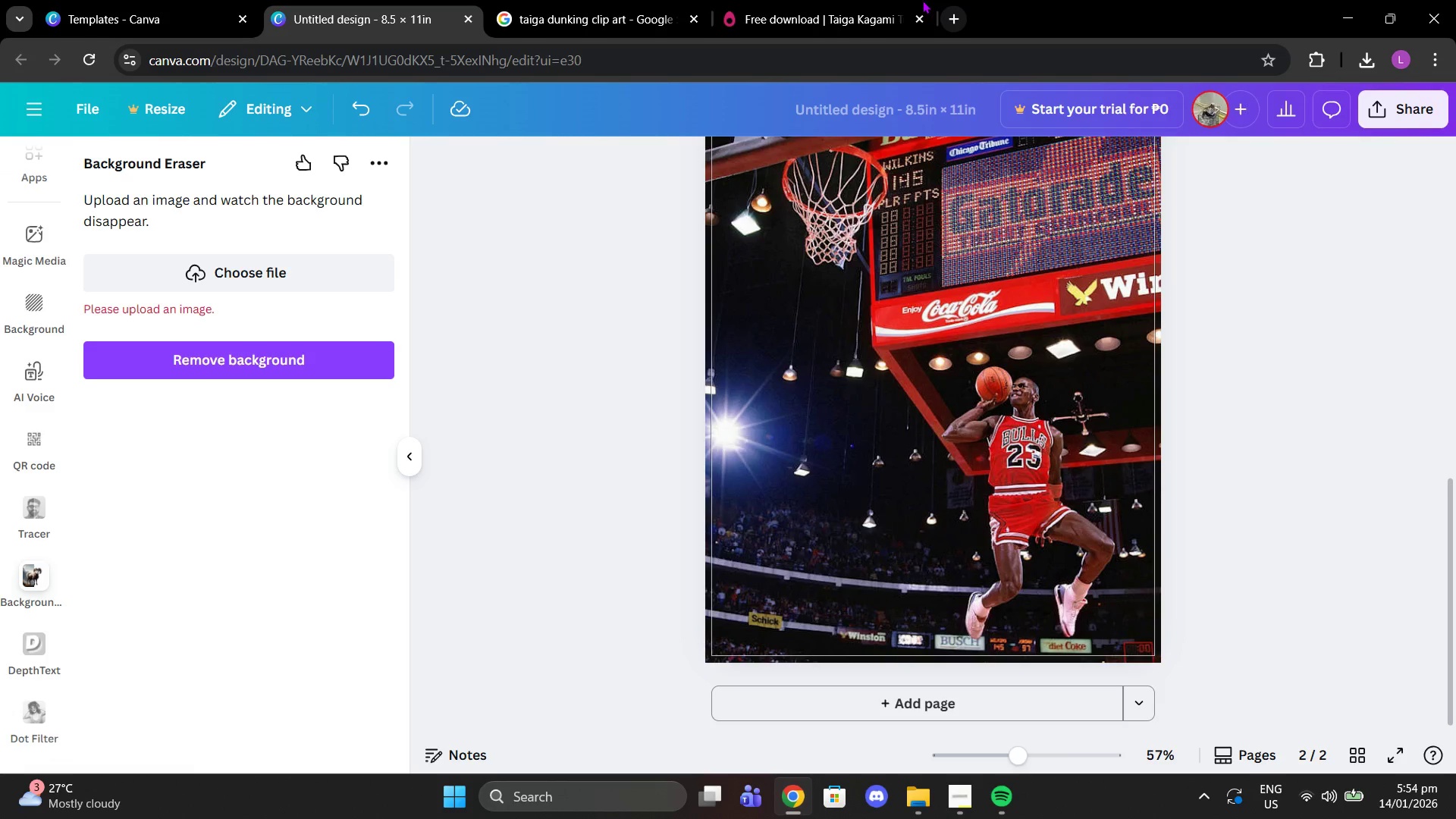 
left_click([871, 0])
 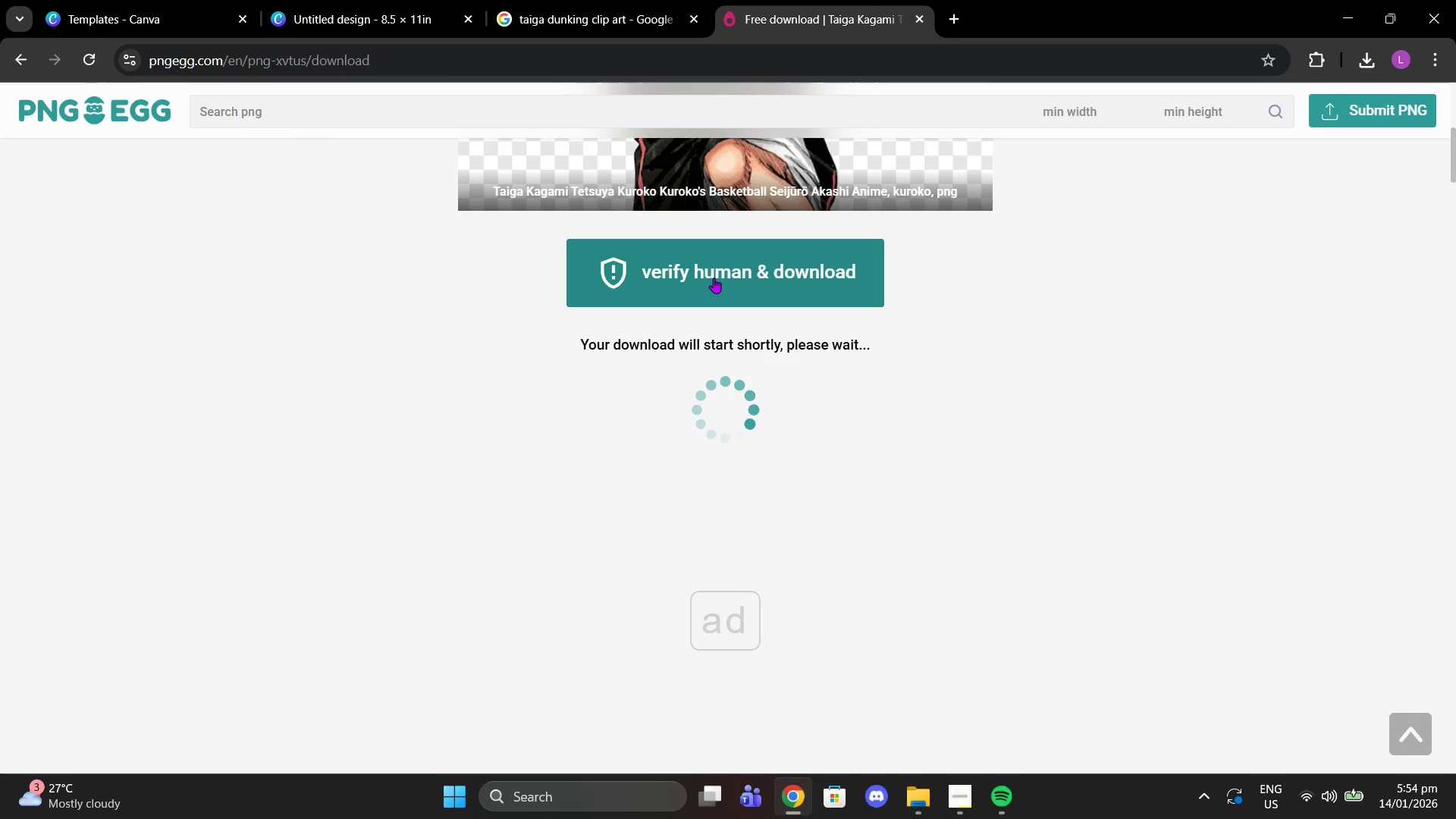 
left_click([714, 278])
 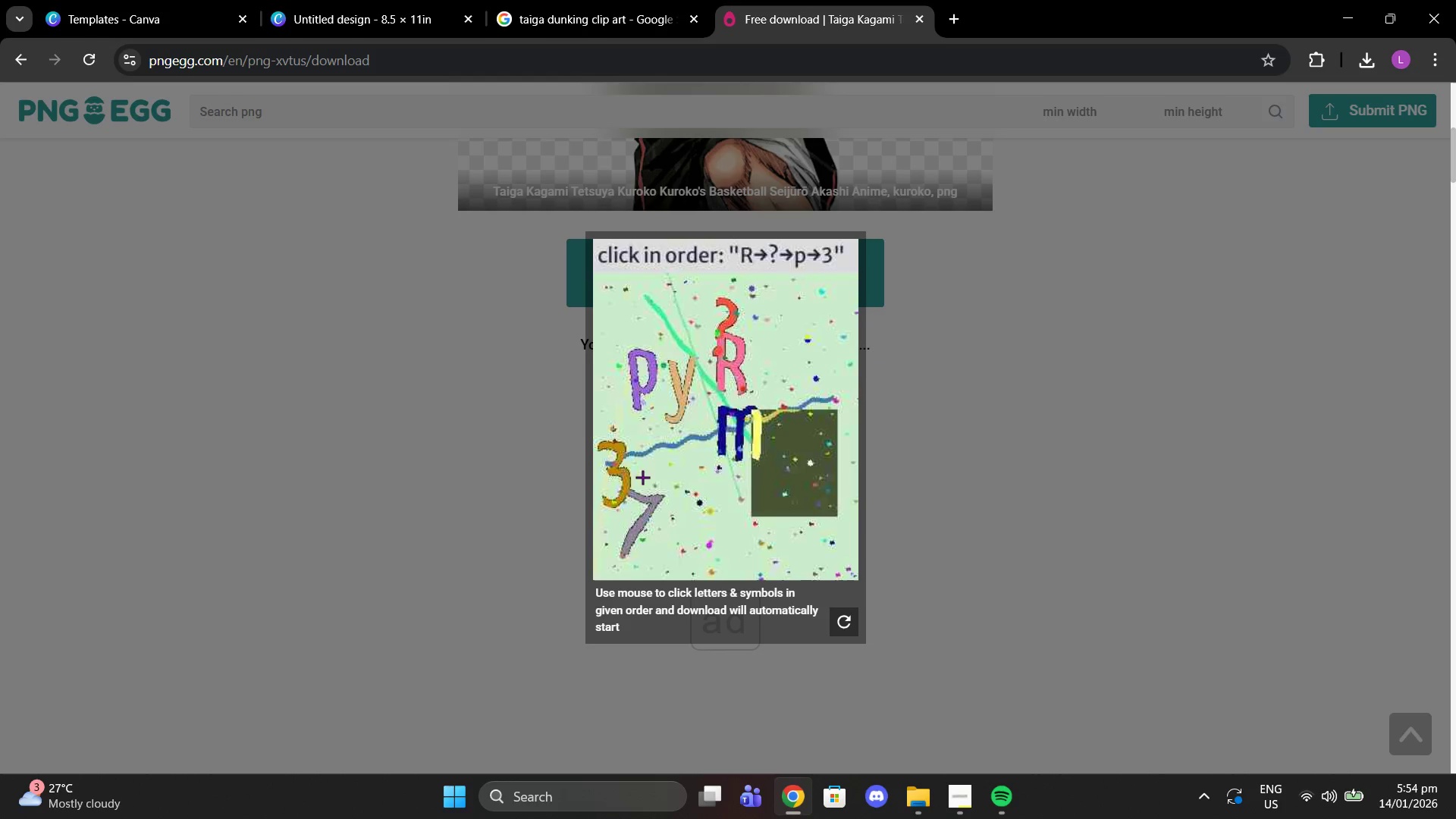 
left_click_drag(start_coordinate=[733, 361], to_coordinate=[794, 393])
 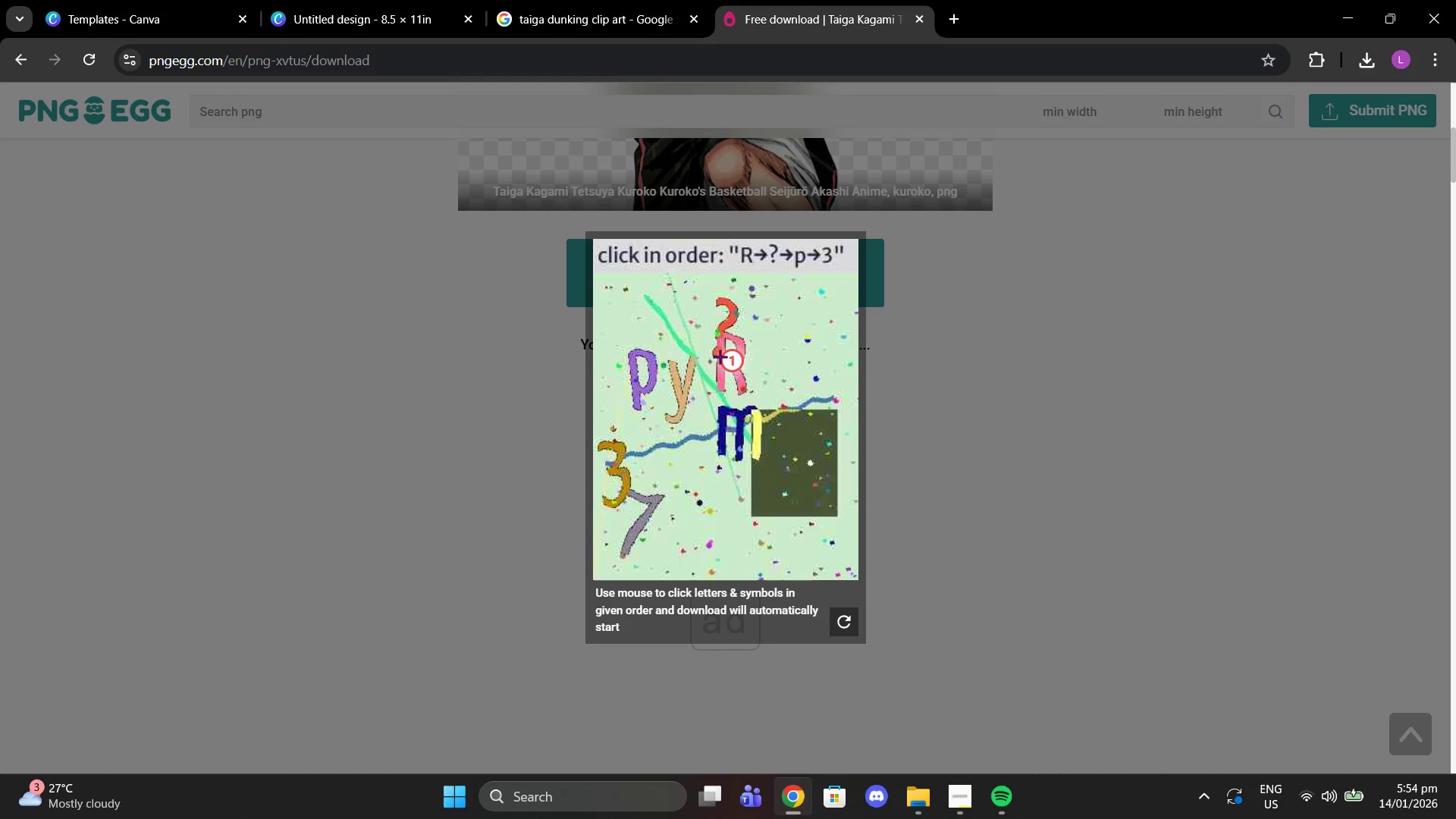 
left_click([731, 307])
 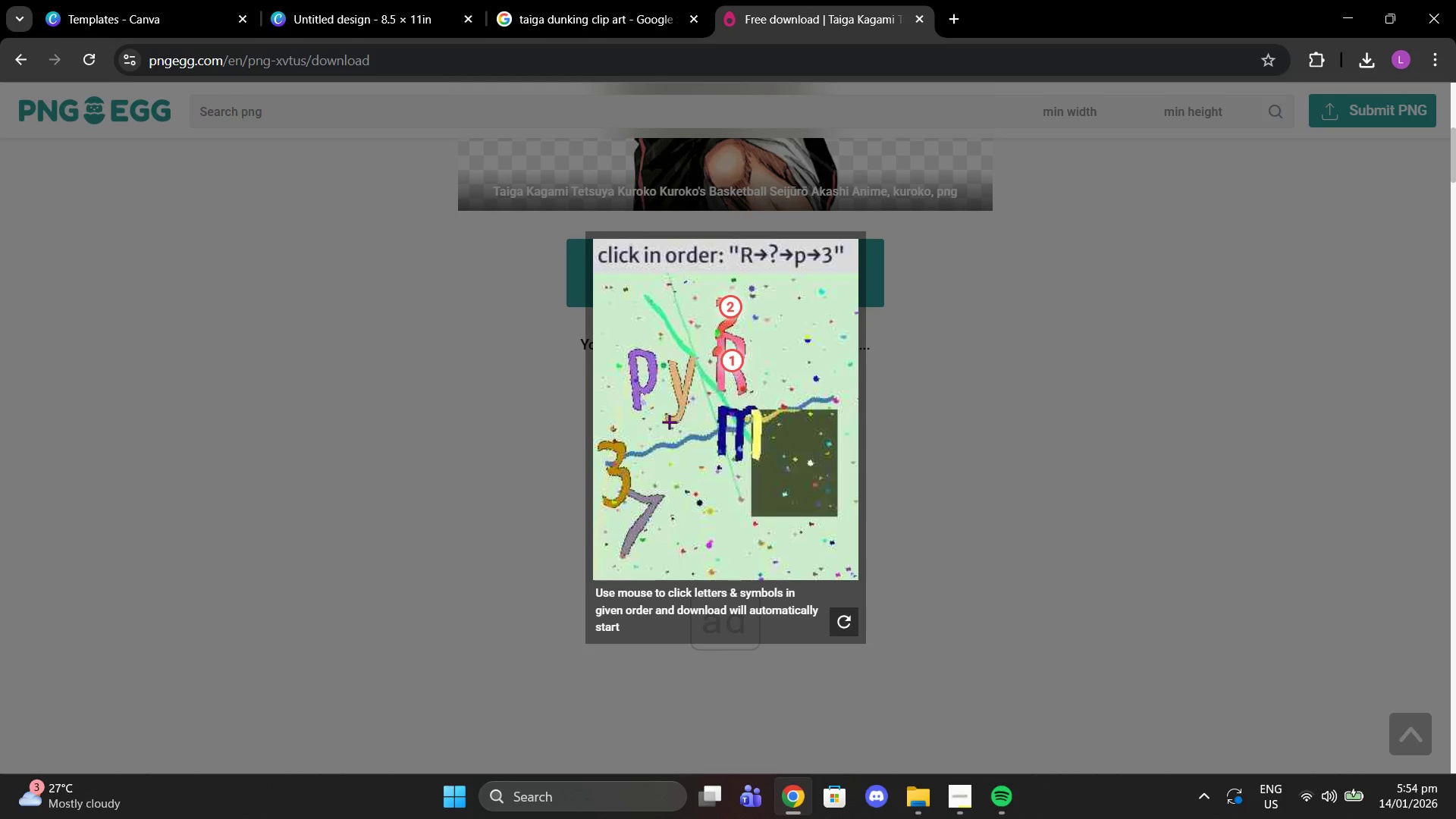 
left_click([635, 399])
 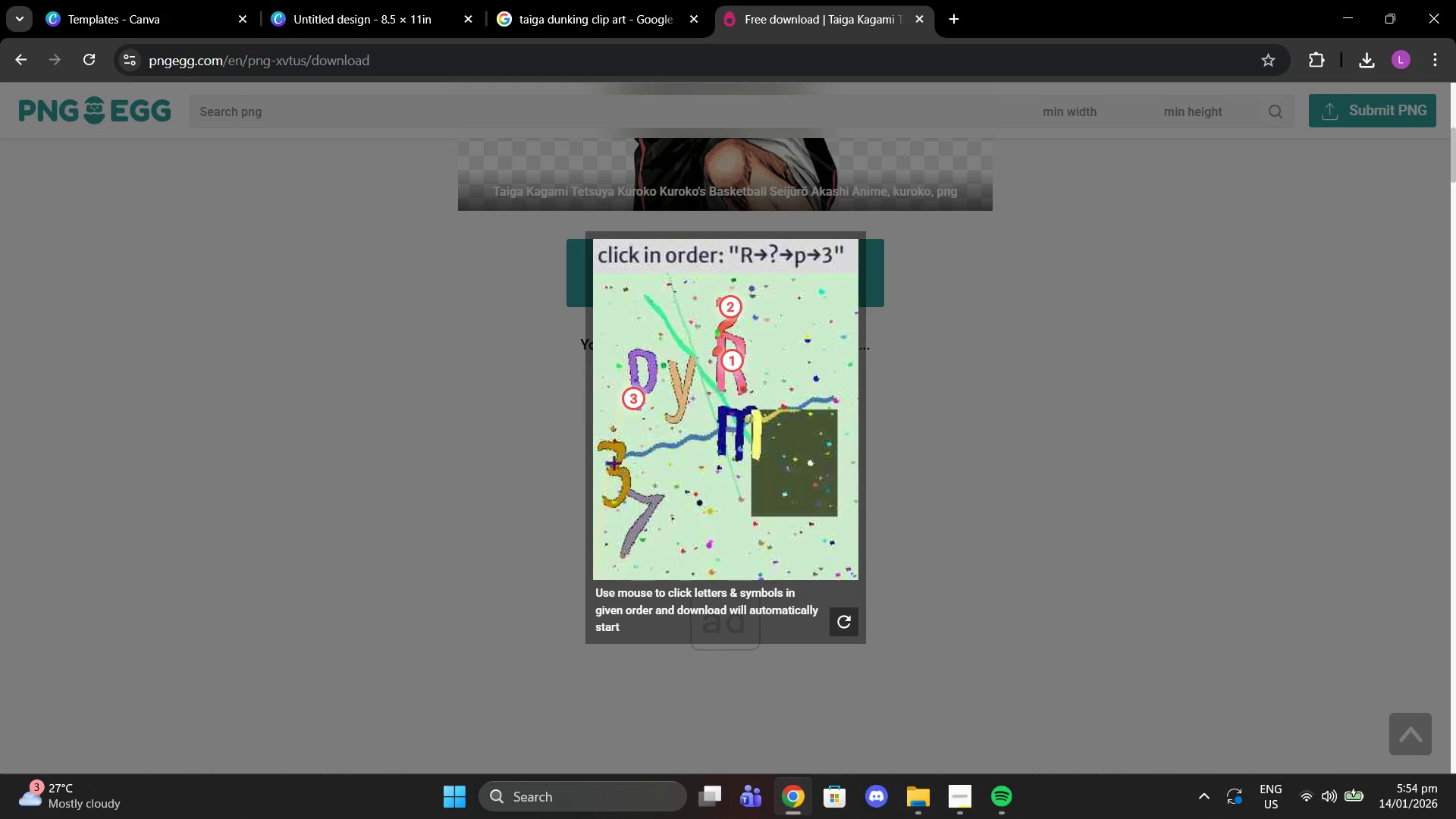 
left_click([613, 463])
 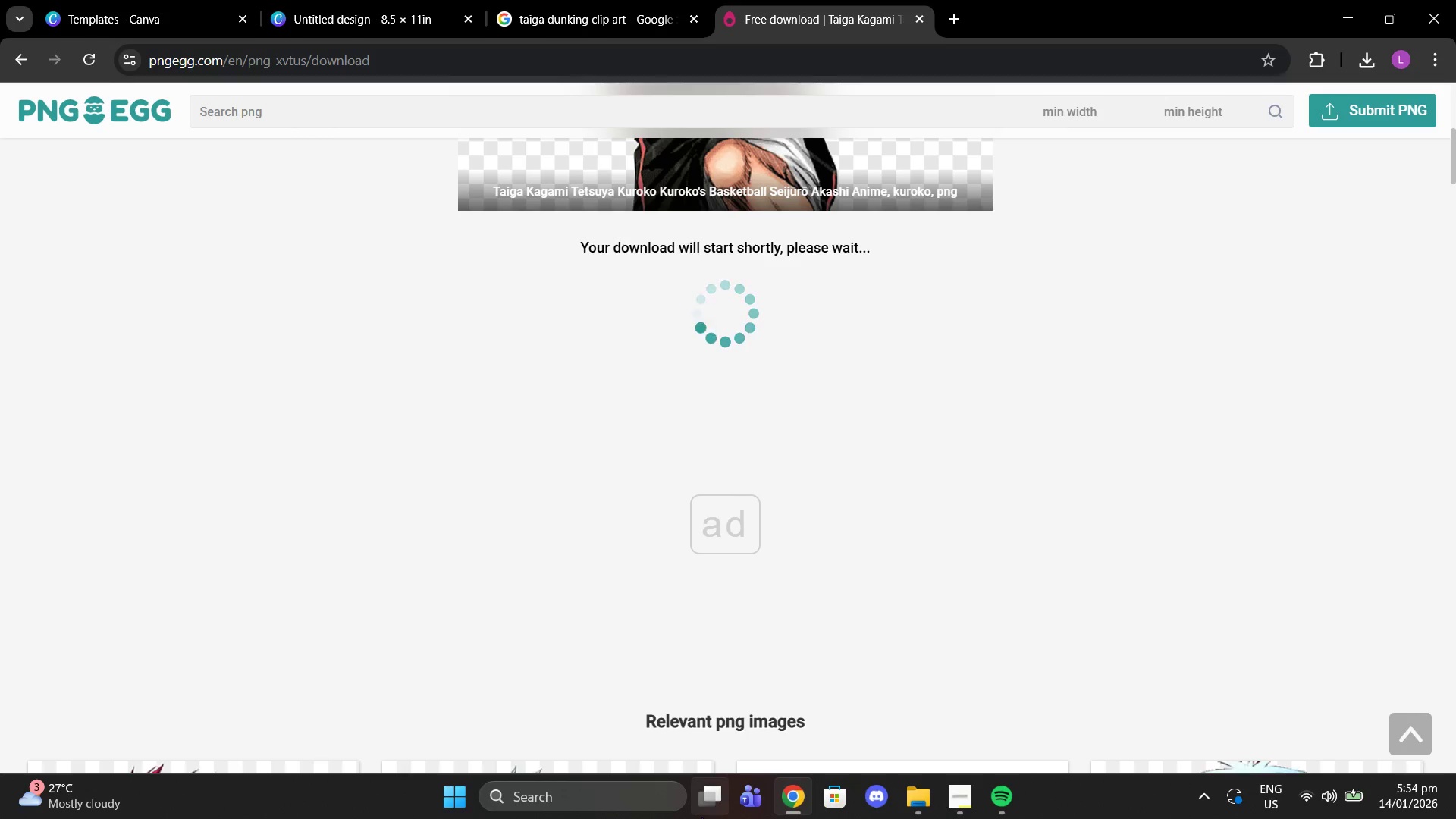 
scroll: coordinate [897, 494], scroll_direction: down, amount: 23.0
 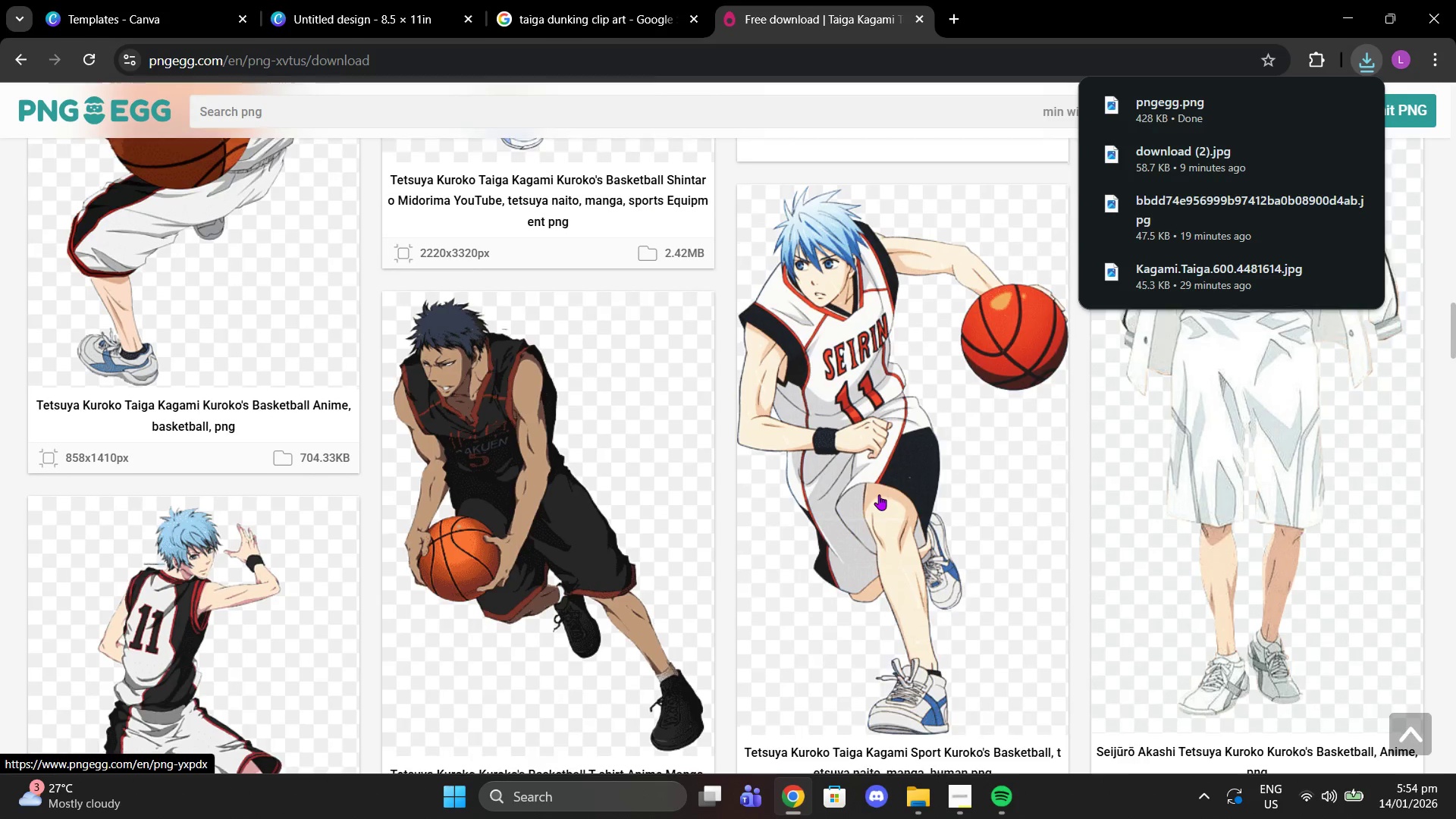 
scroll: coordinate [876, 492], scroll_direction: up, amount: 1.0
 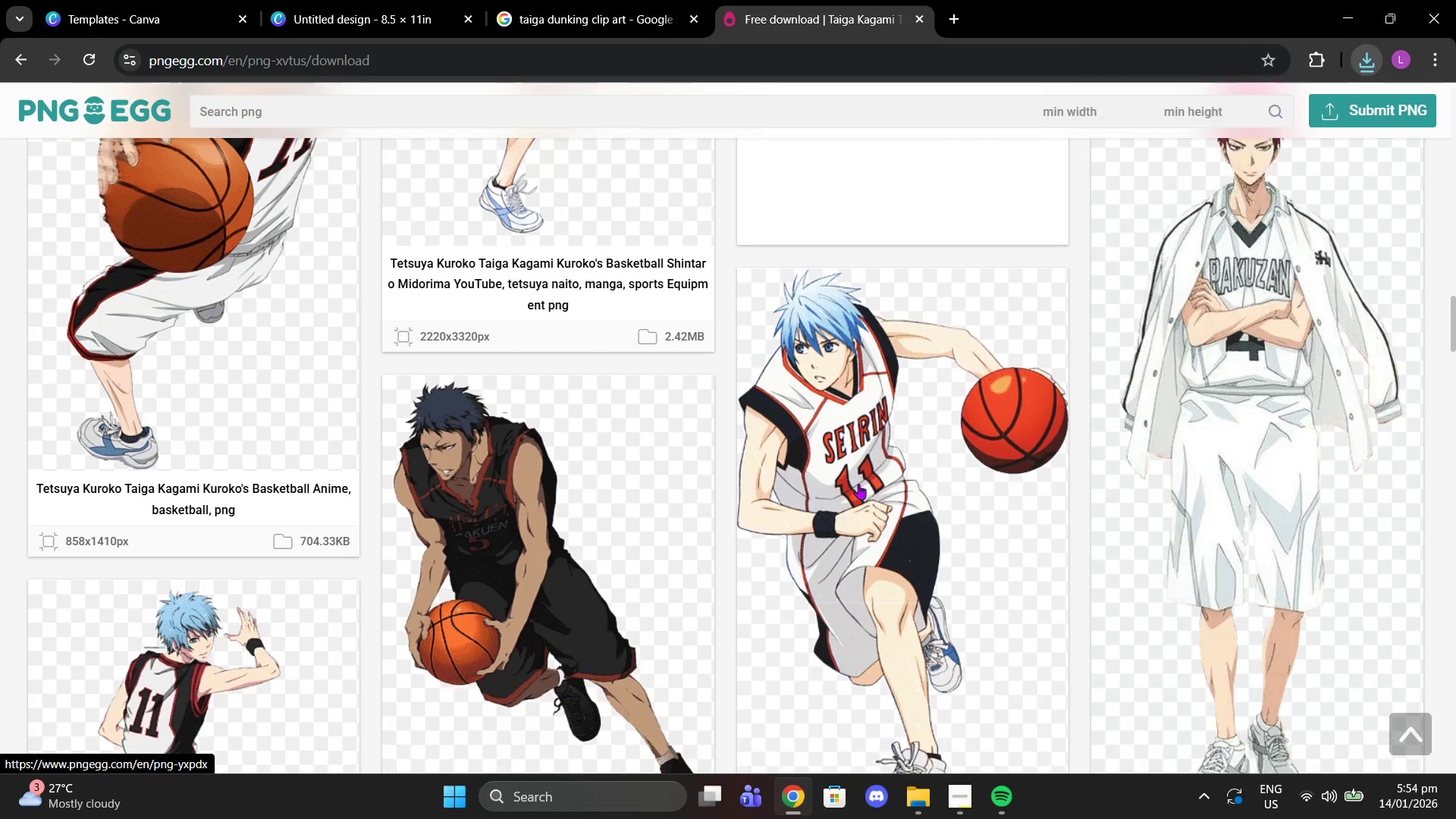 
scroll: coordinate [858, 484], scroll_direction: down, amount: 5.0
 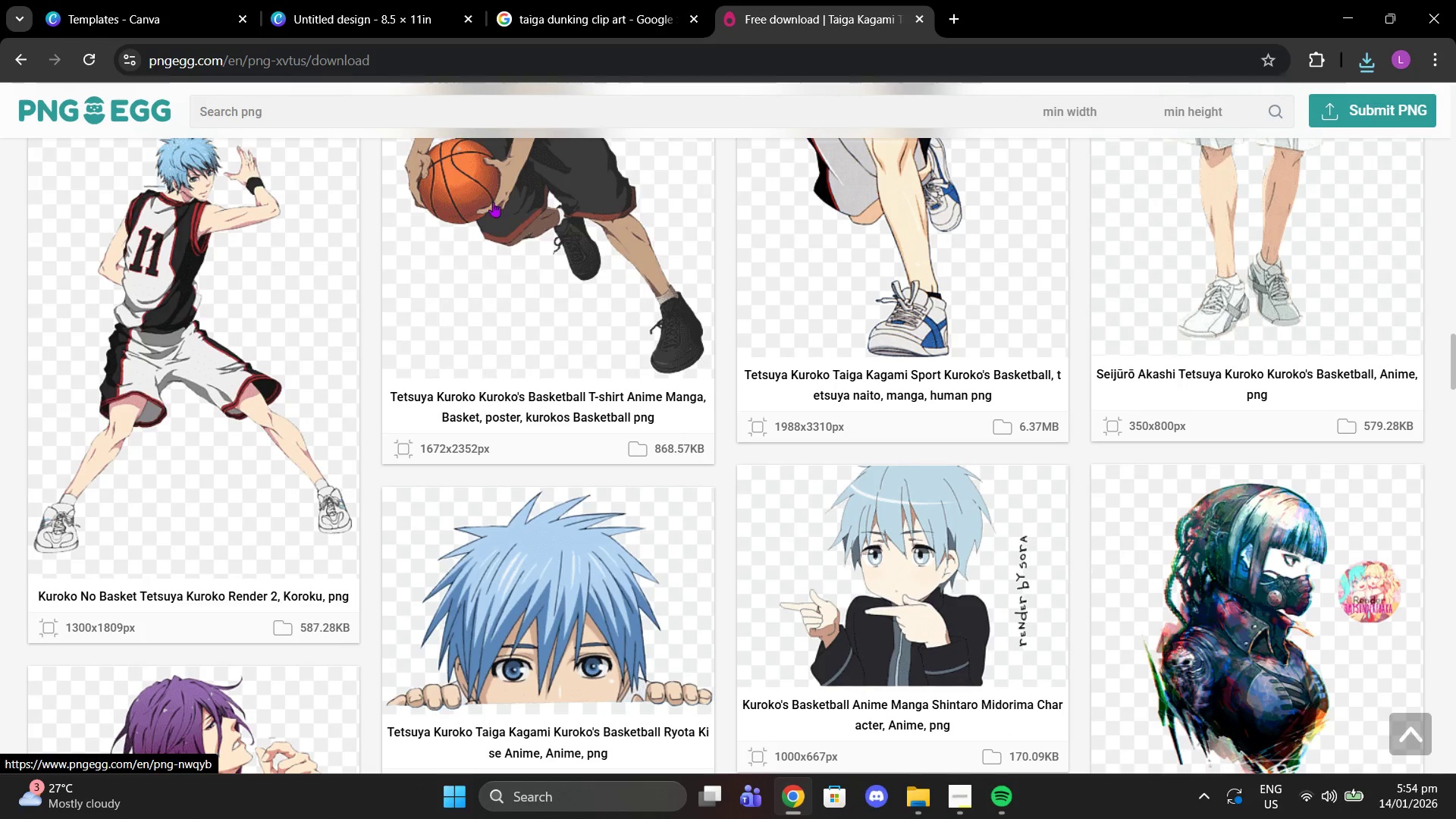 
left_click([183, 0])
 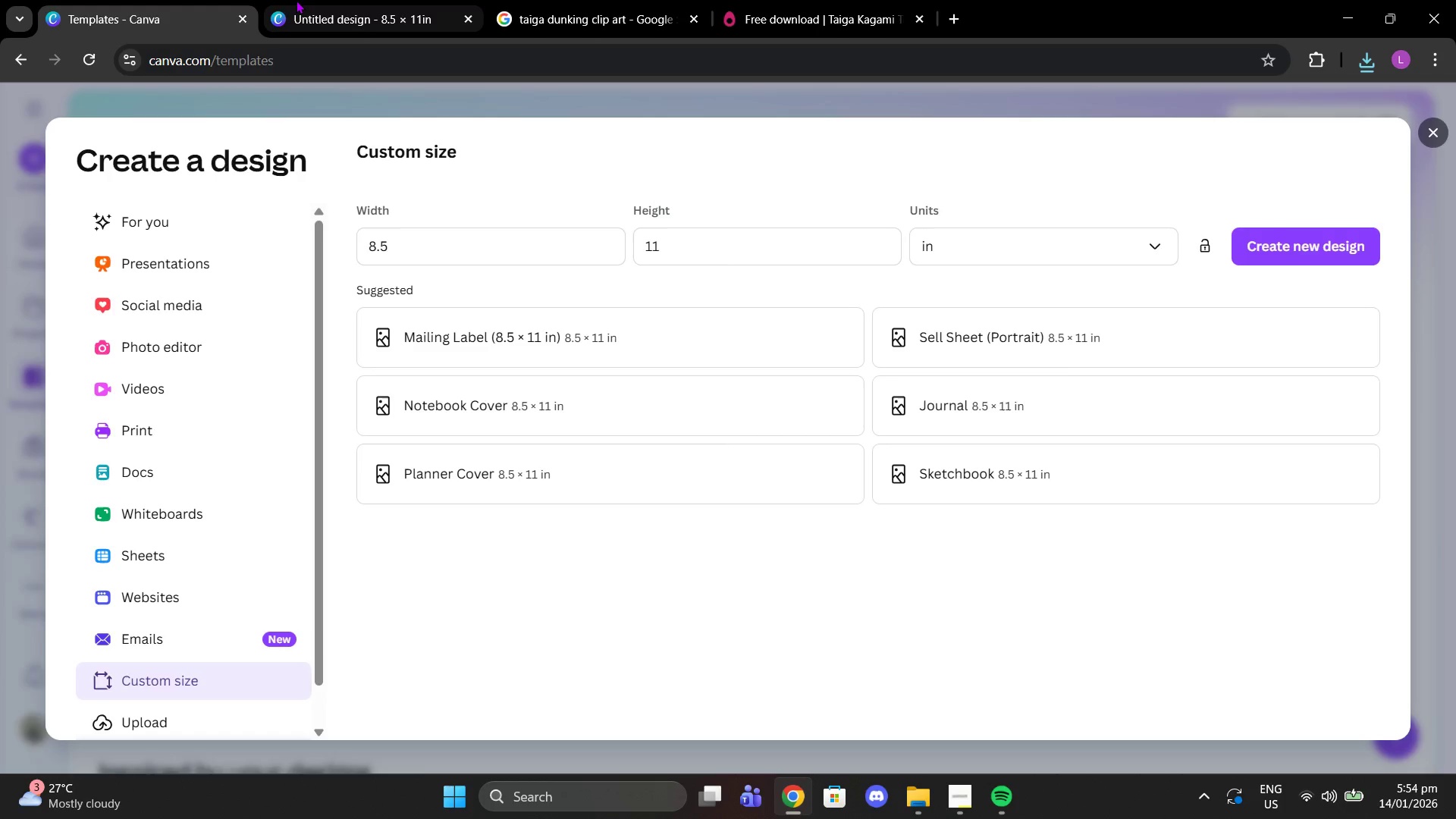 
left_click([296, 0])
 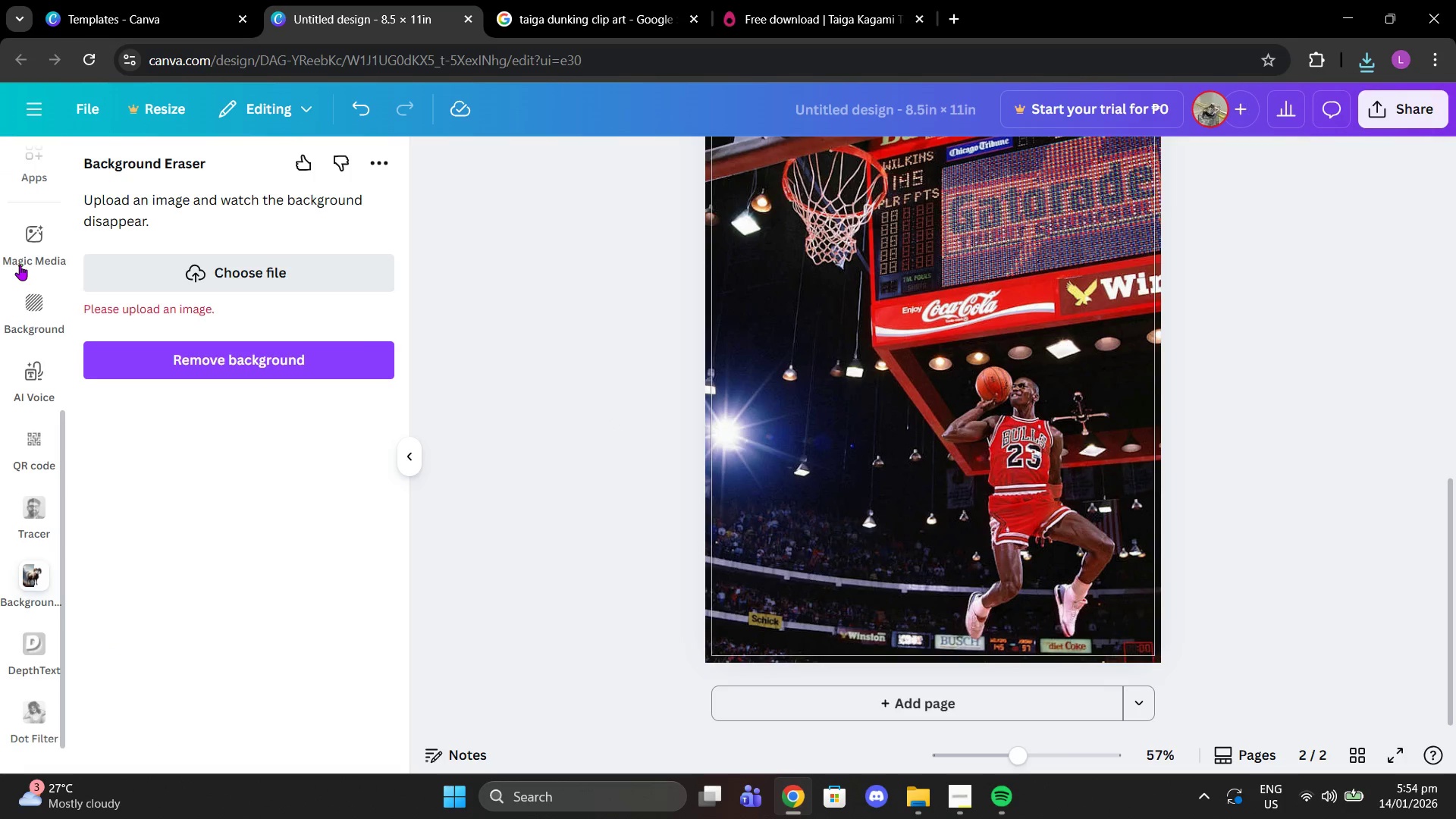 
scroll: coordinate [50, 290], scroll_direction: up, amount: 8.0
 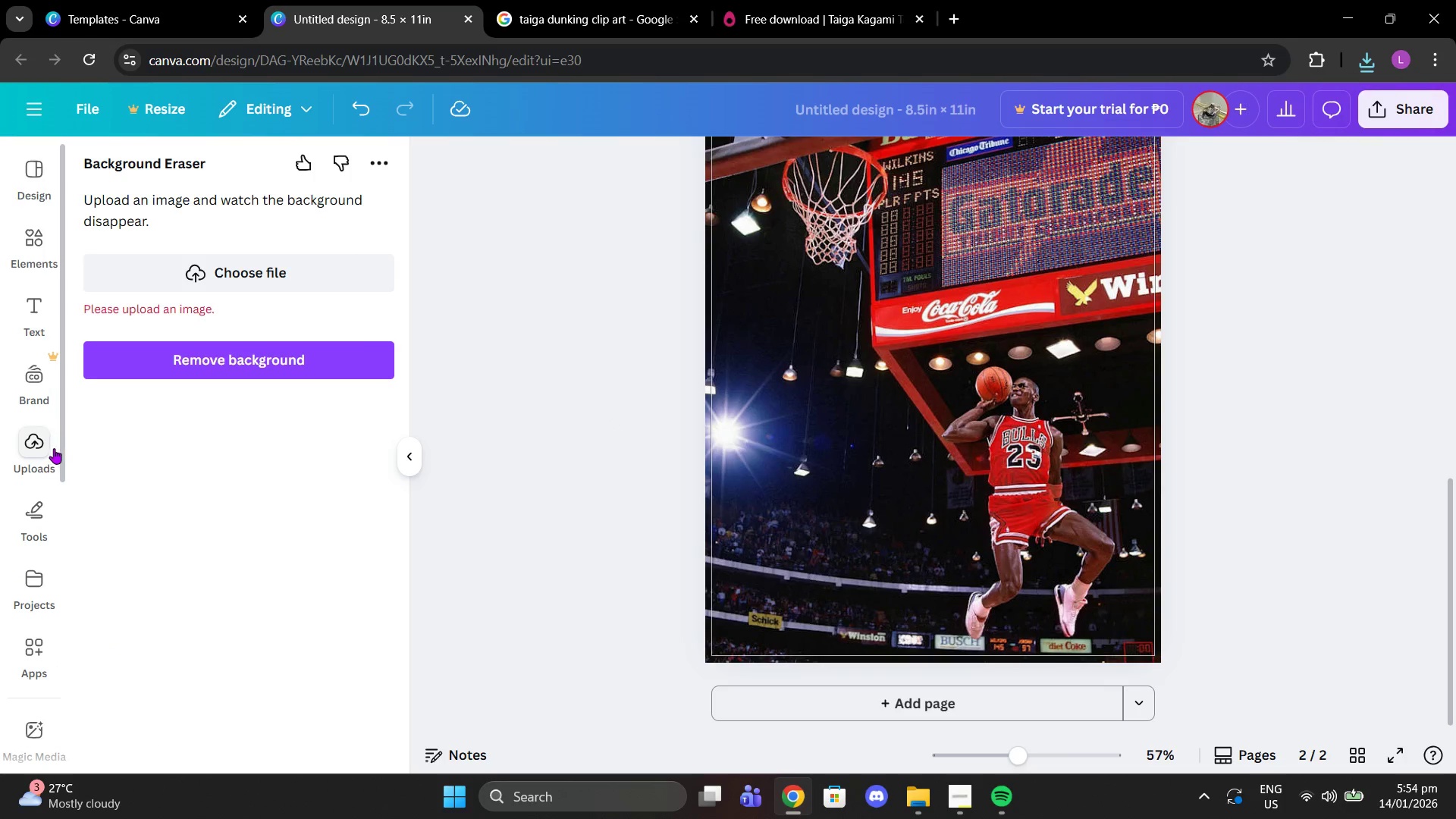 
left_click([37, 460])
 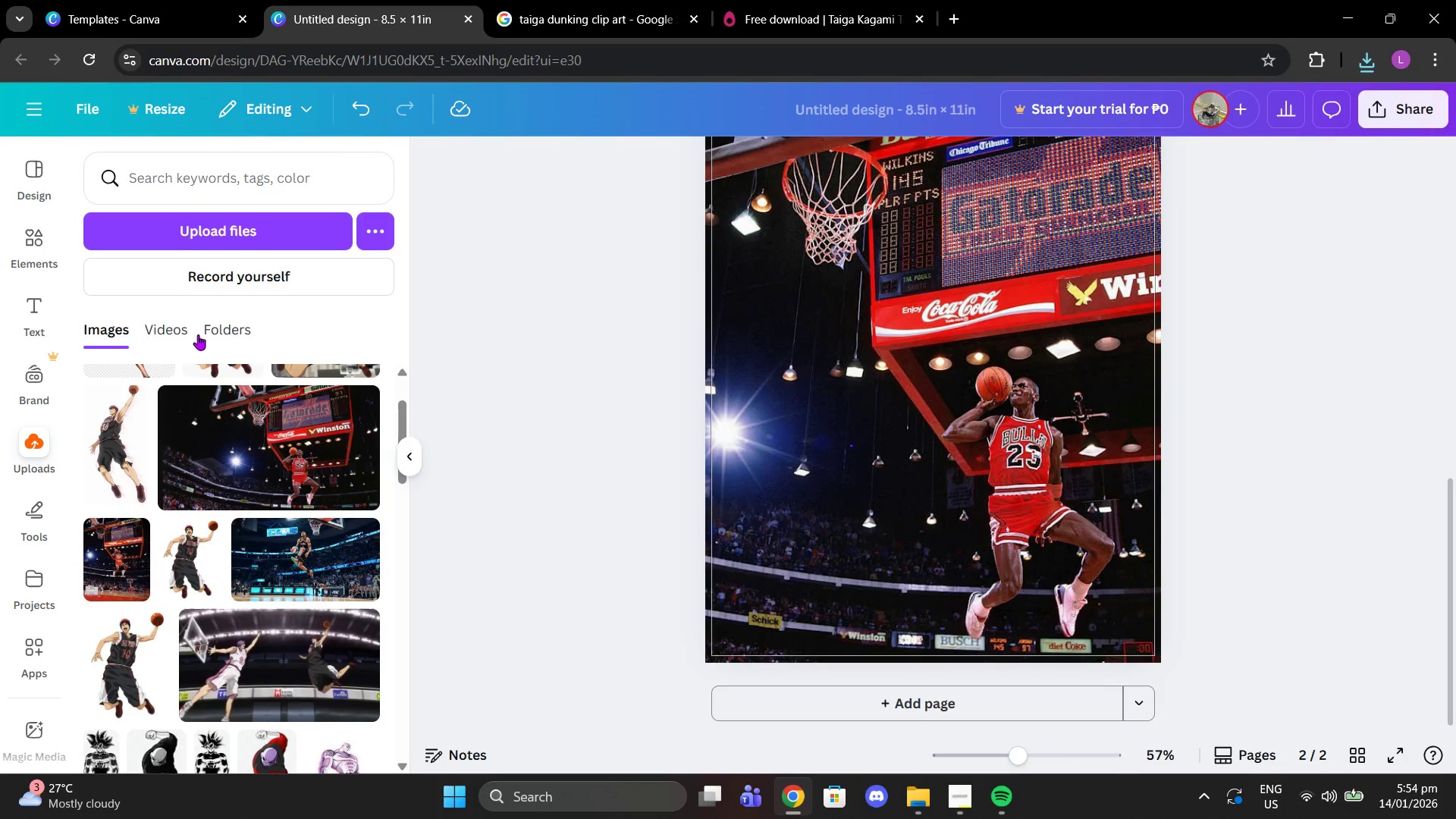 
left_click([220, 237])
 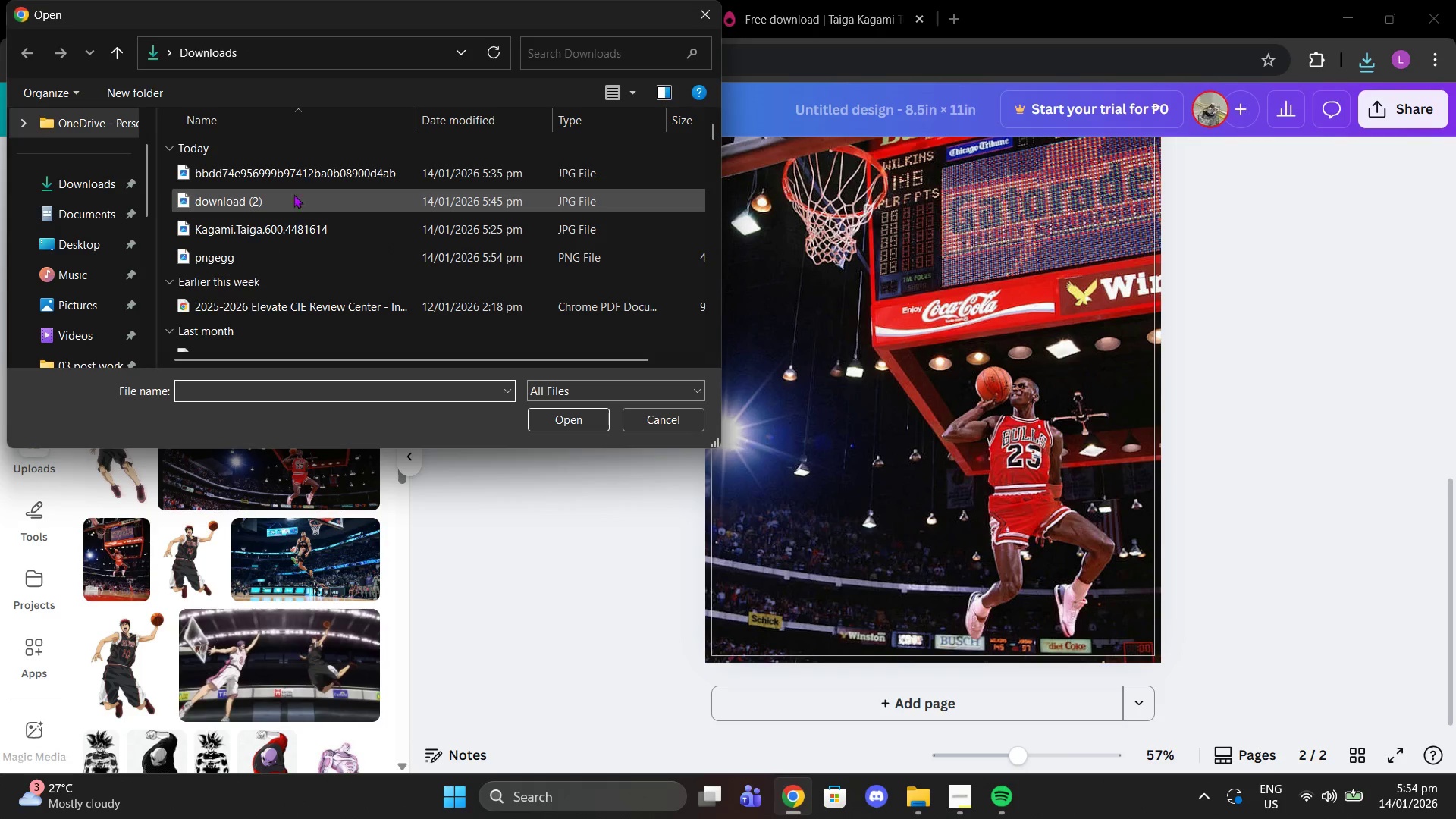 
scroll: coordinate [249, 291], scroll_direction: up, amount: 4.0
 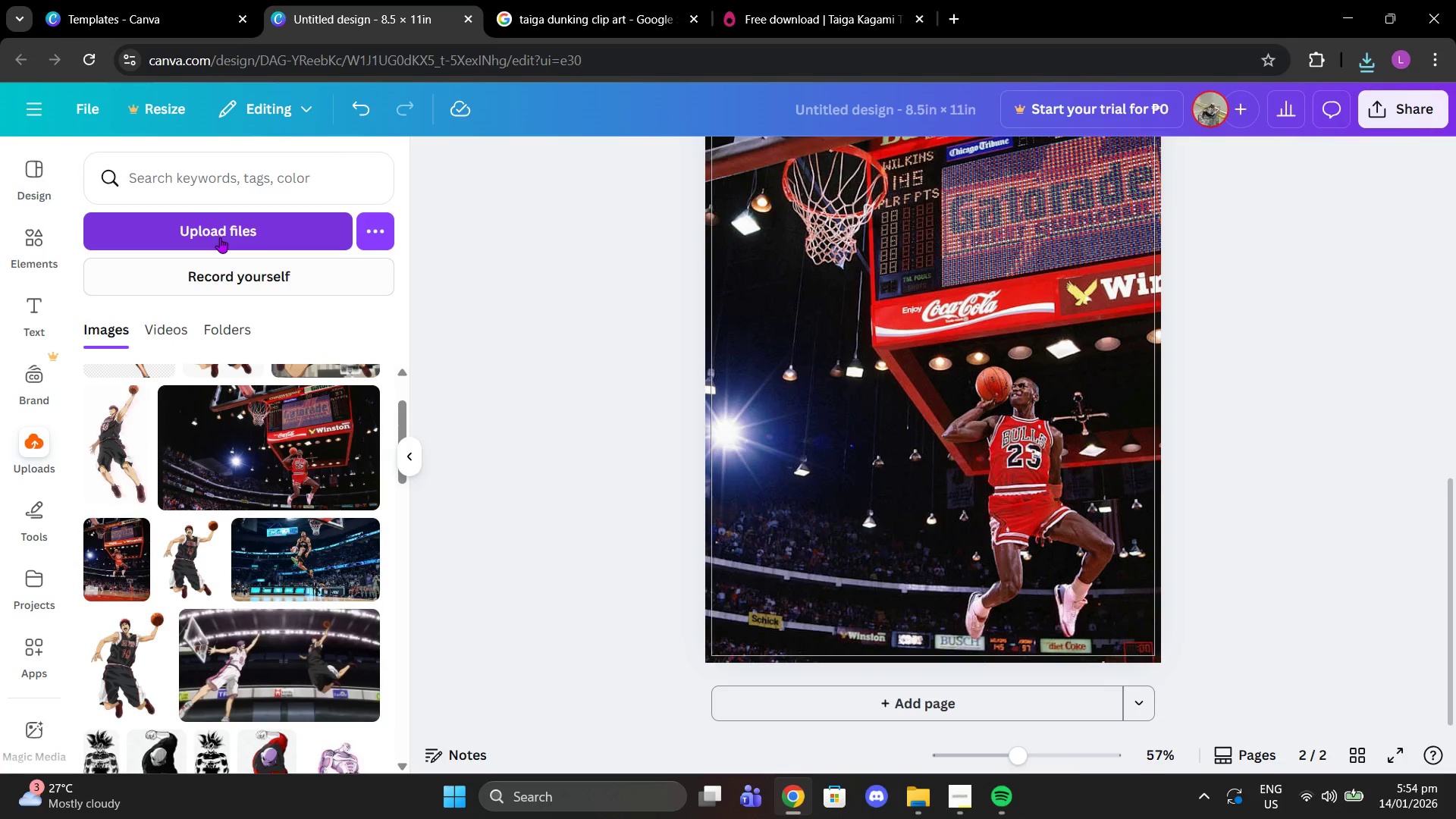 
left_click([283, 175])
 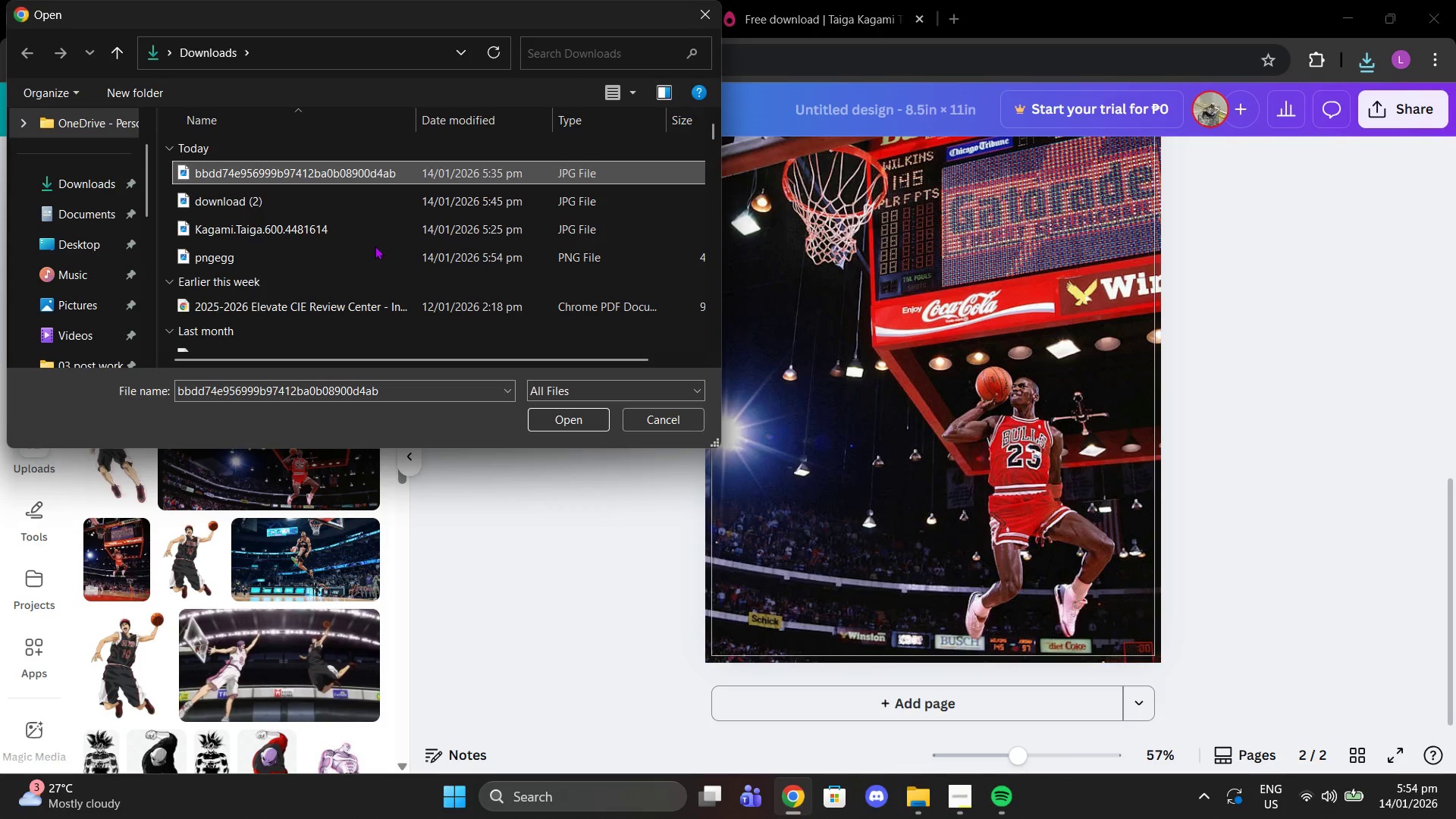 
left_click([375, 246])
 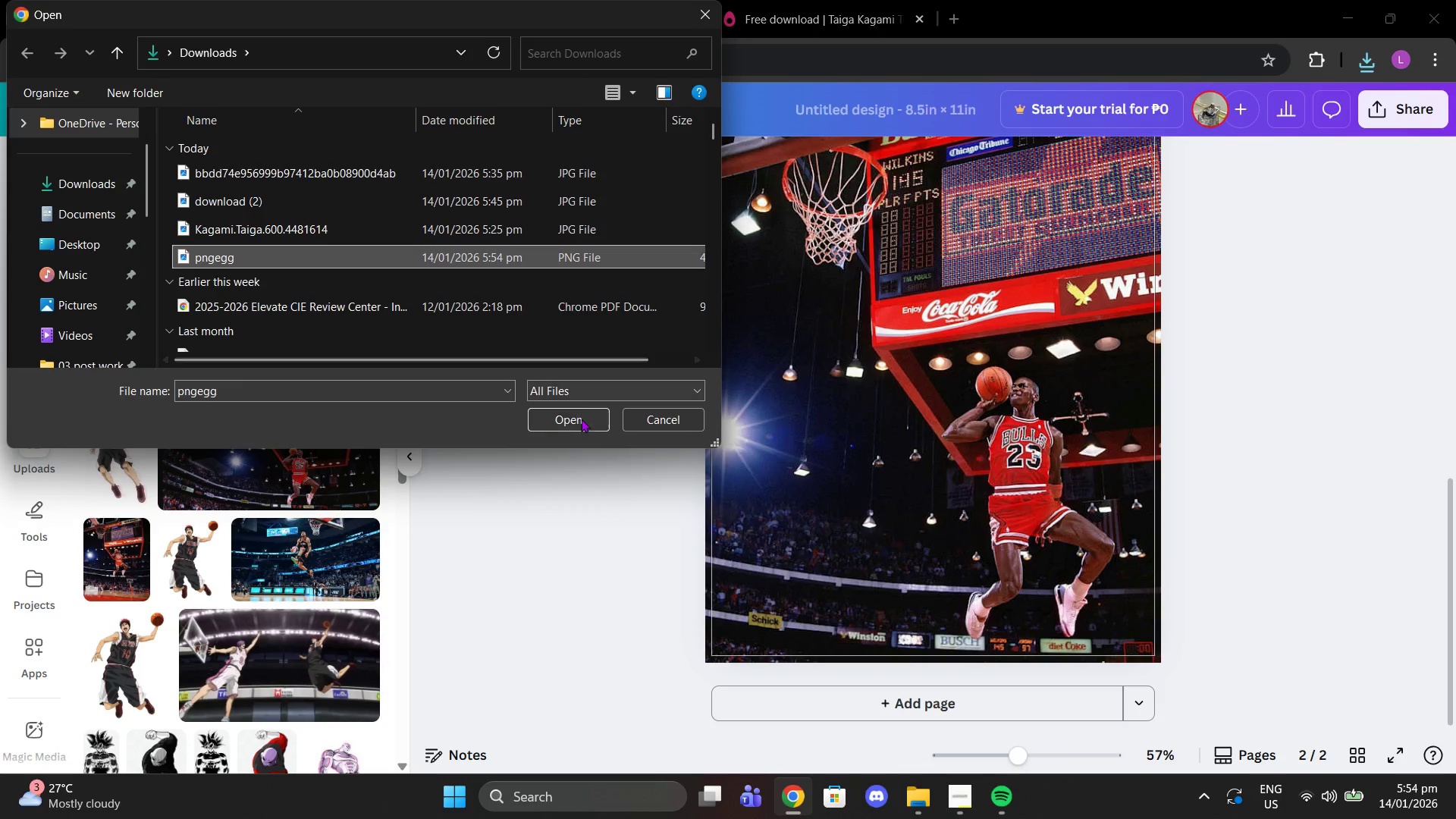 
left_click([581, 421])
 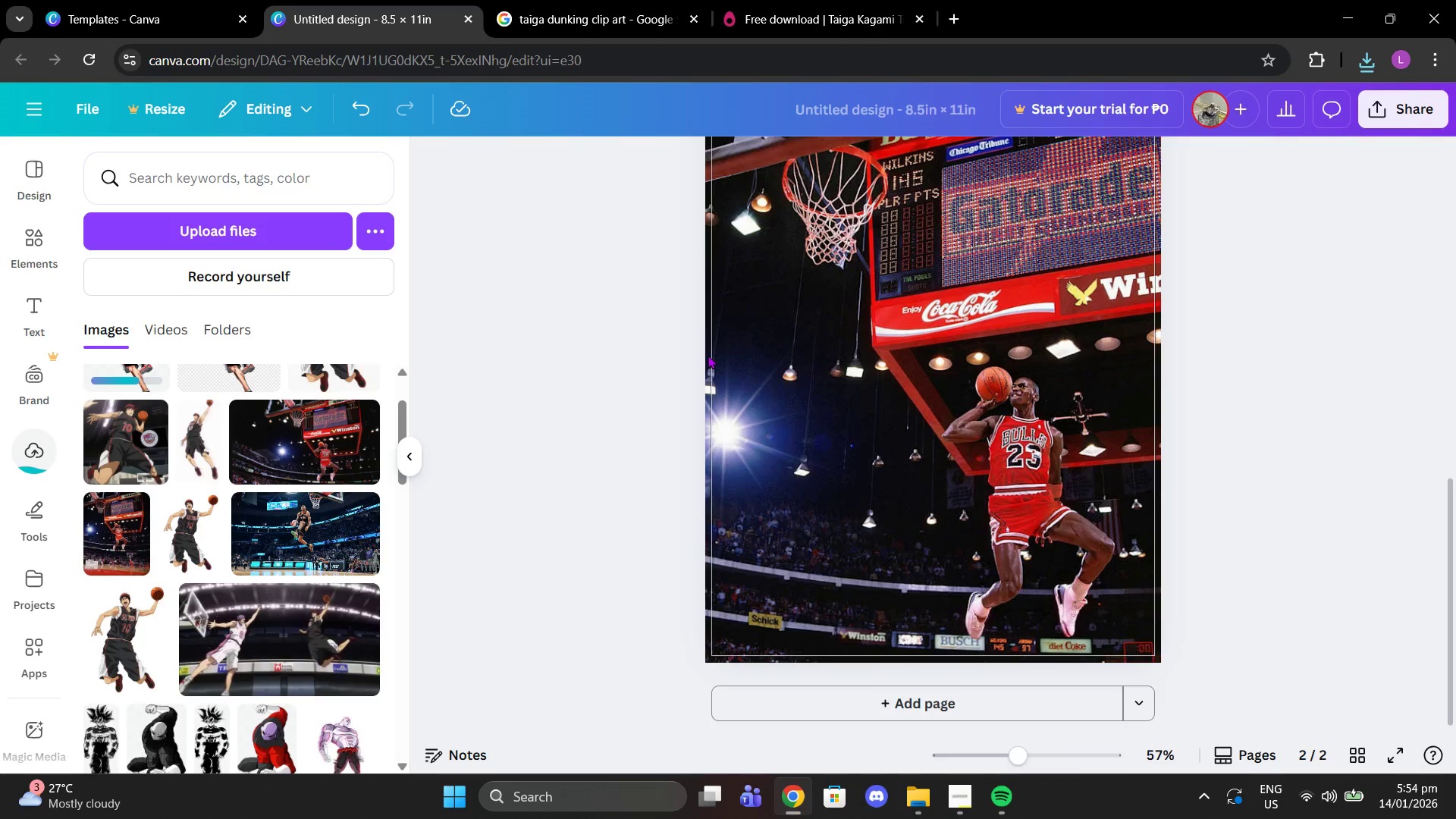 
scroll: coordinate [236, 548], scroll_direction: up, amount: 2.0
 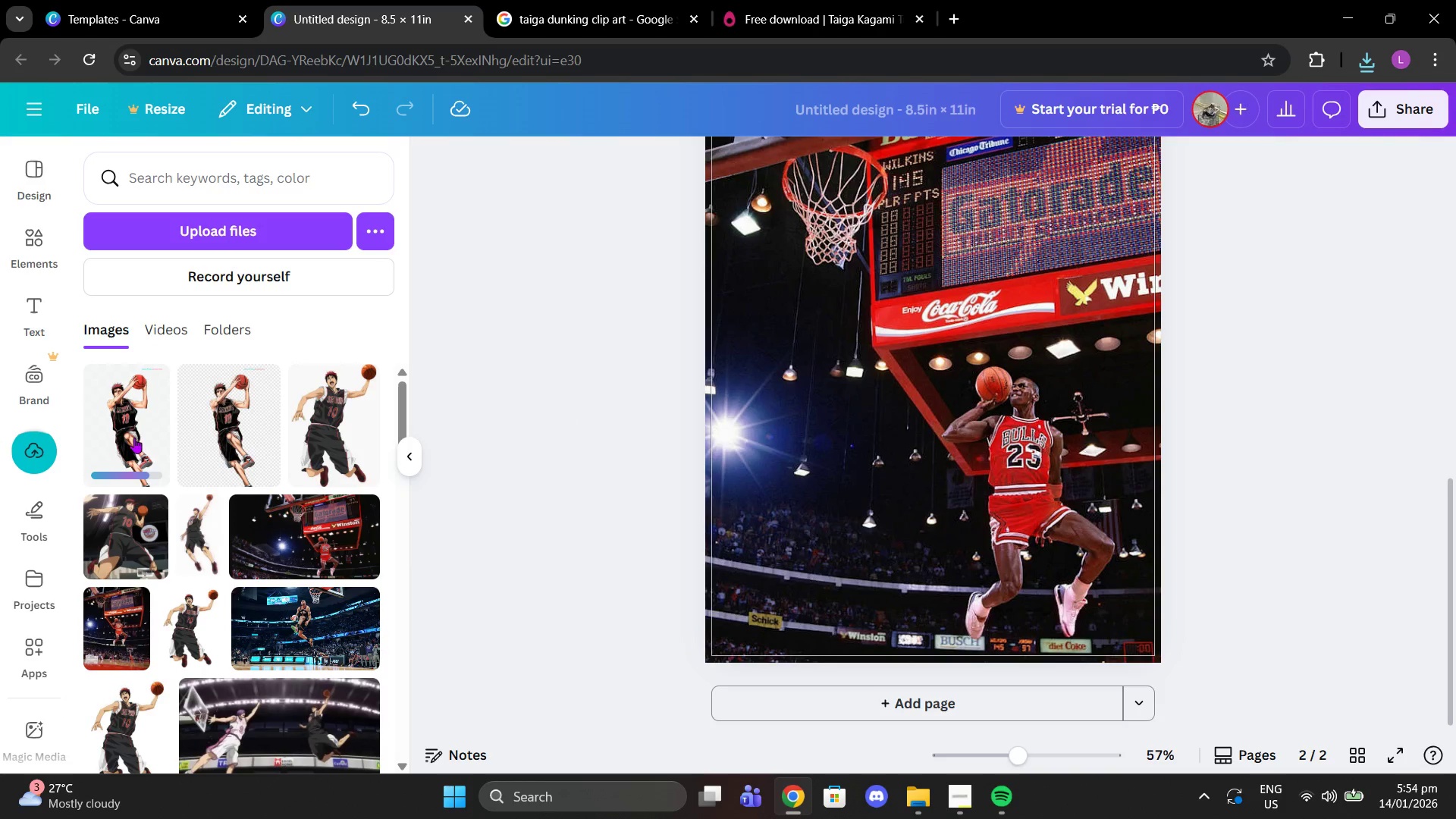 
left_click([134, 438])
 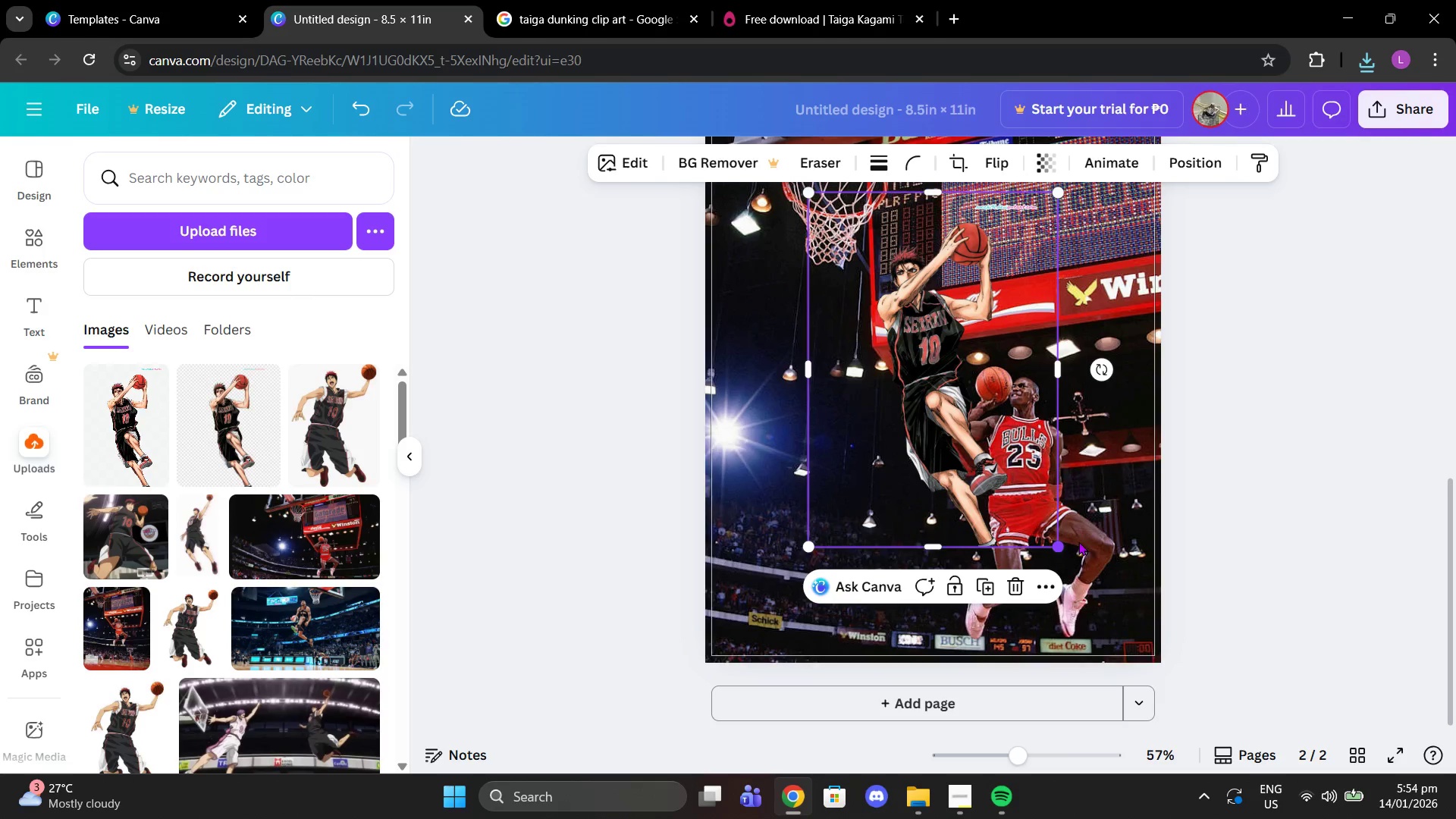 
left_click_drag(start_coordinate=[1064, 546], to_coordinate=[1168, 711])
 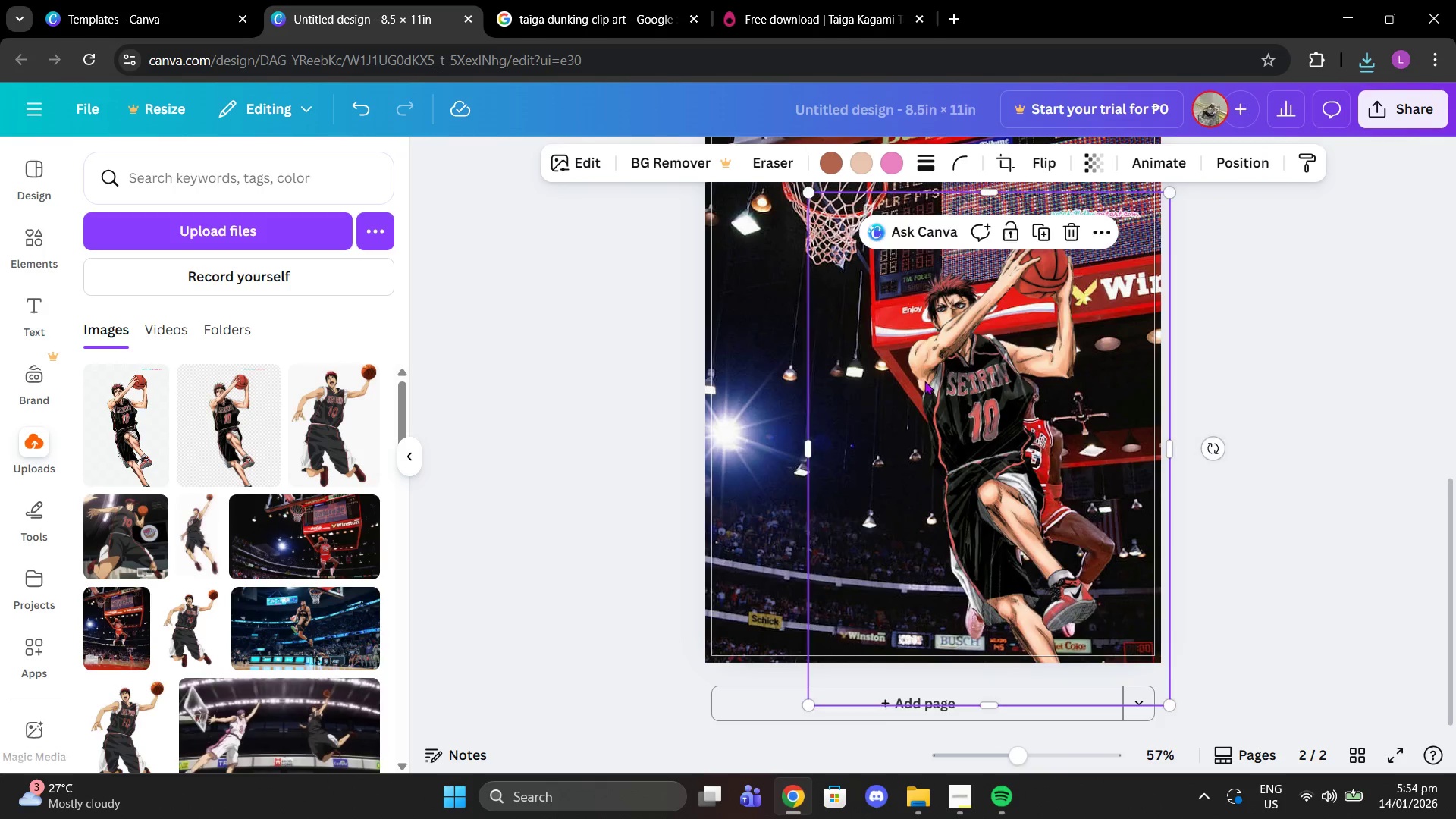 
left_click_drag(start_coordinate=[893, 358], to_coordinate=[796, 356])
 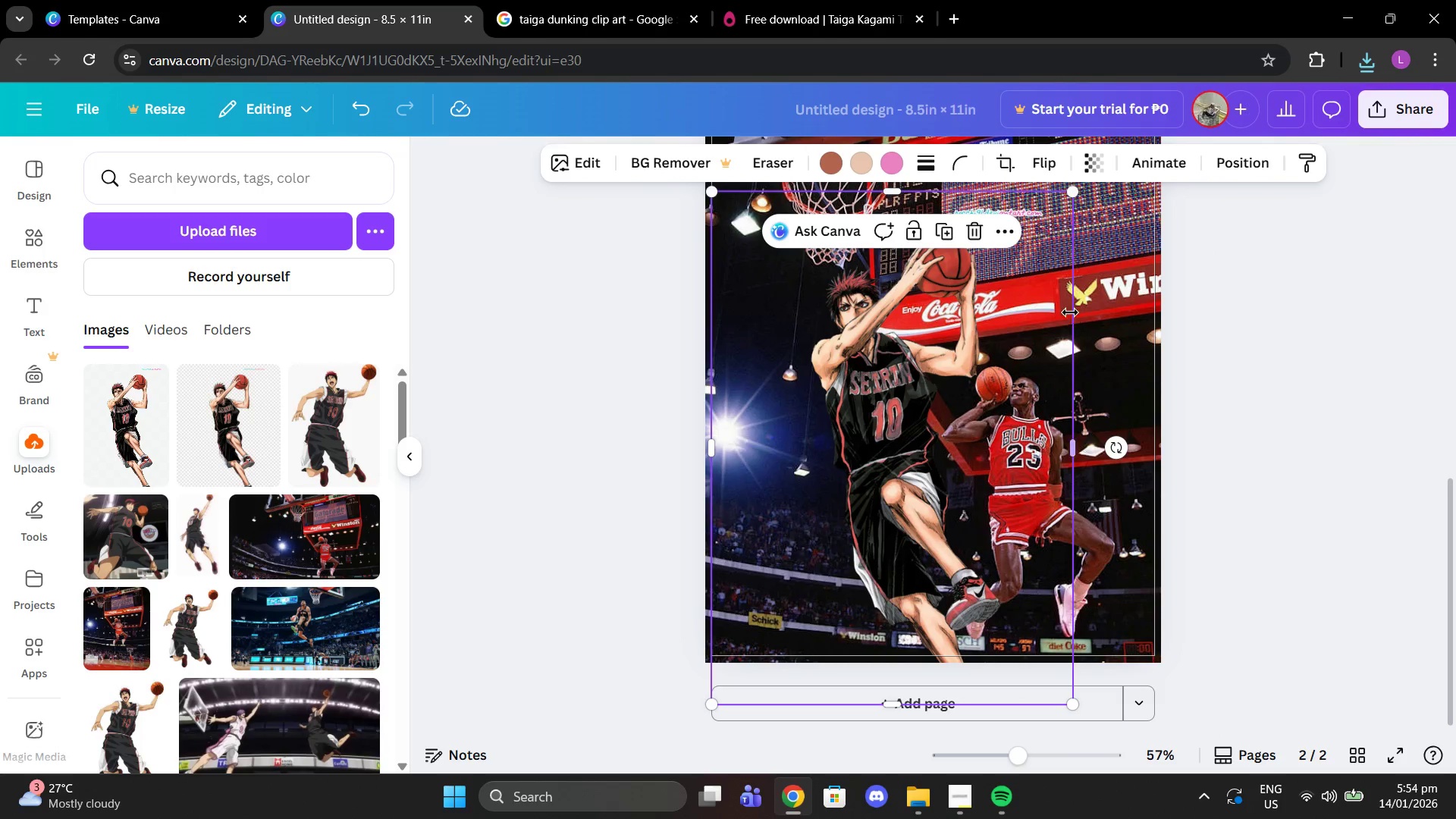 
left_click([1070, 312])
 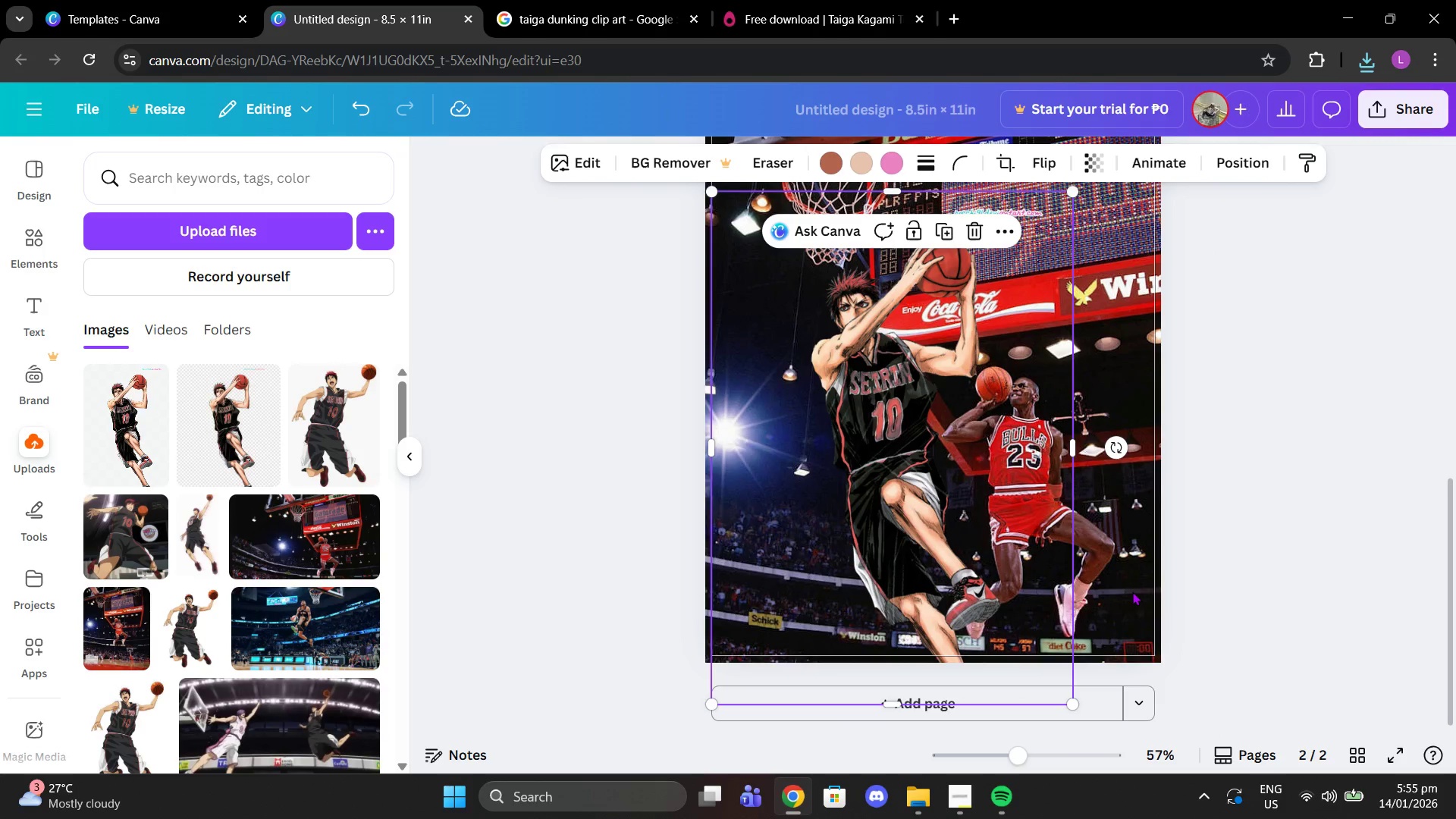 
left_click([1130, 592])
 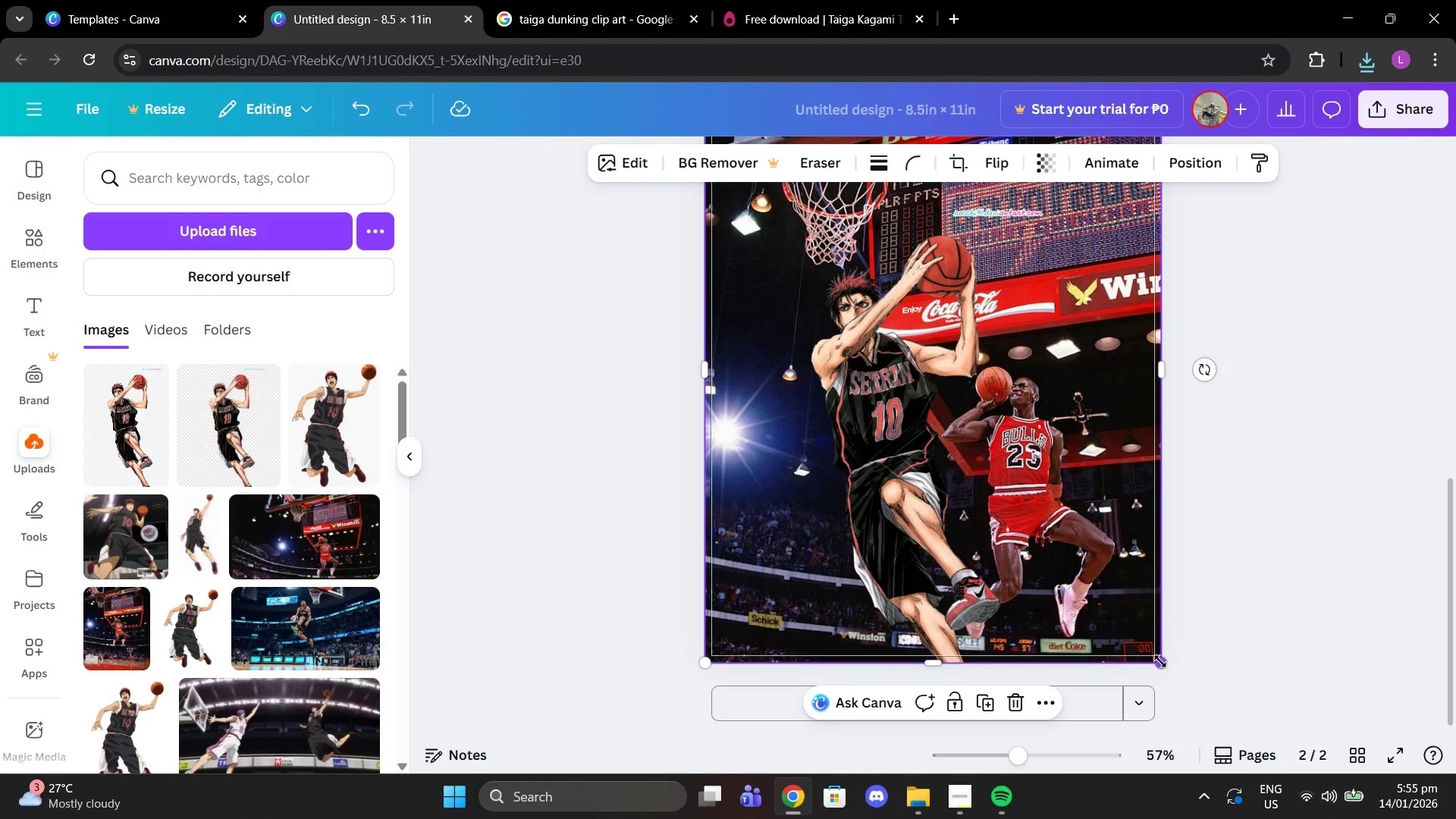 
left_click_drag(start_coordinate=[1160, 661], to_coordinate=[1263, 743])
 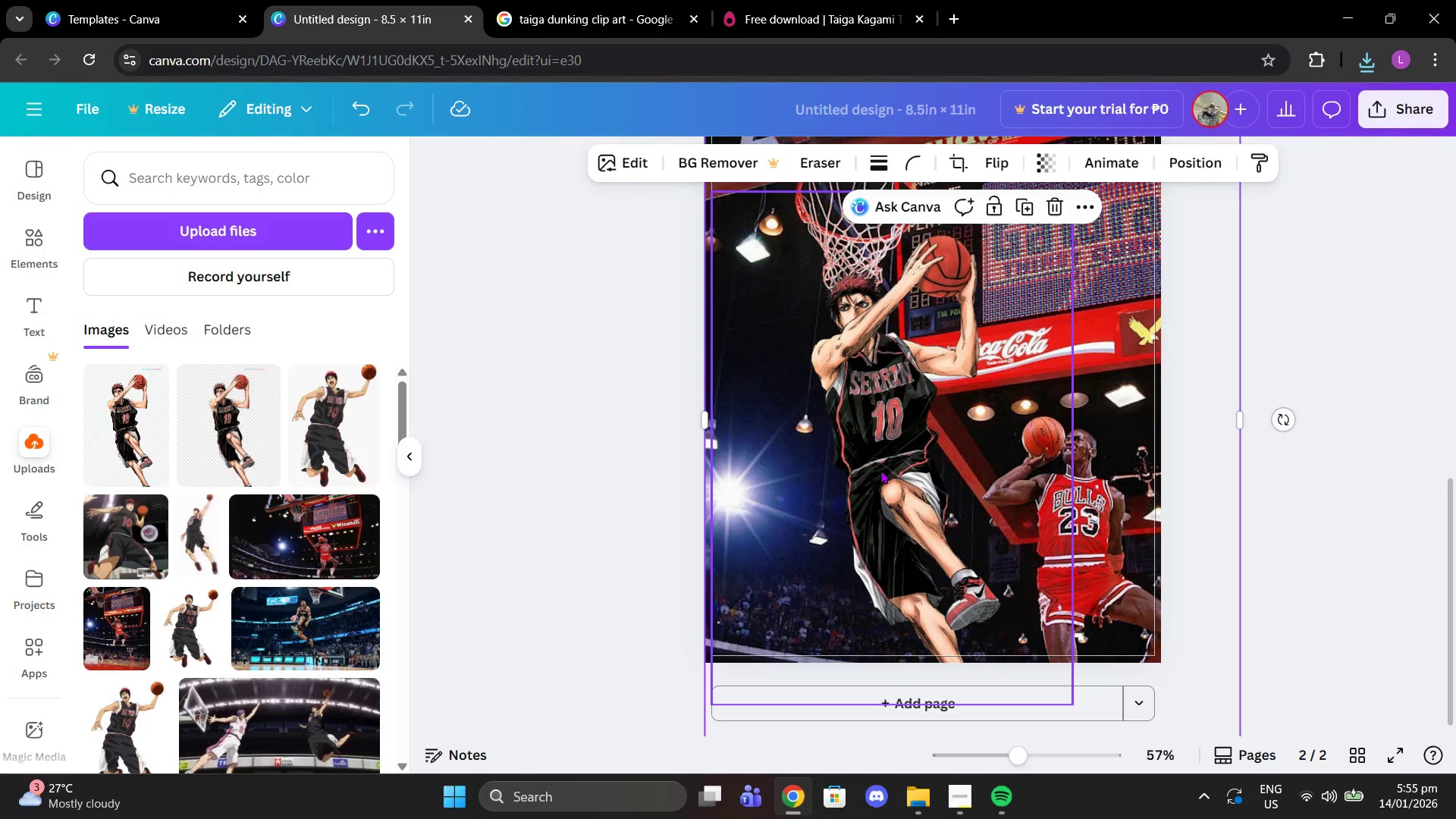 
left_click_drag(start_coordinate=[880, 470], to_coordinate=[976, 517])
 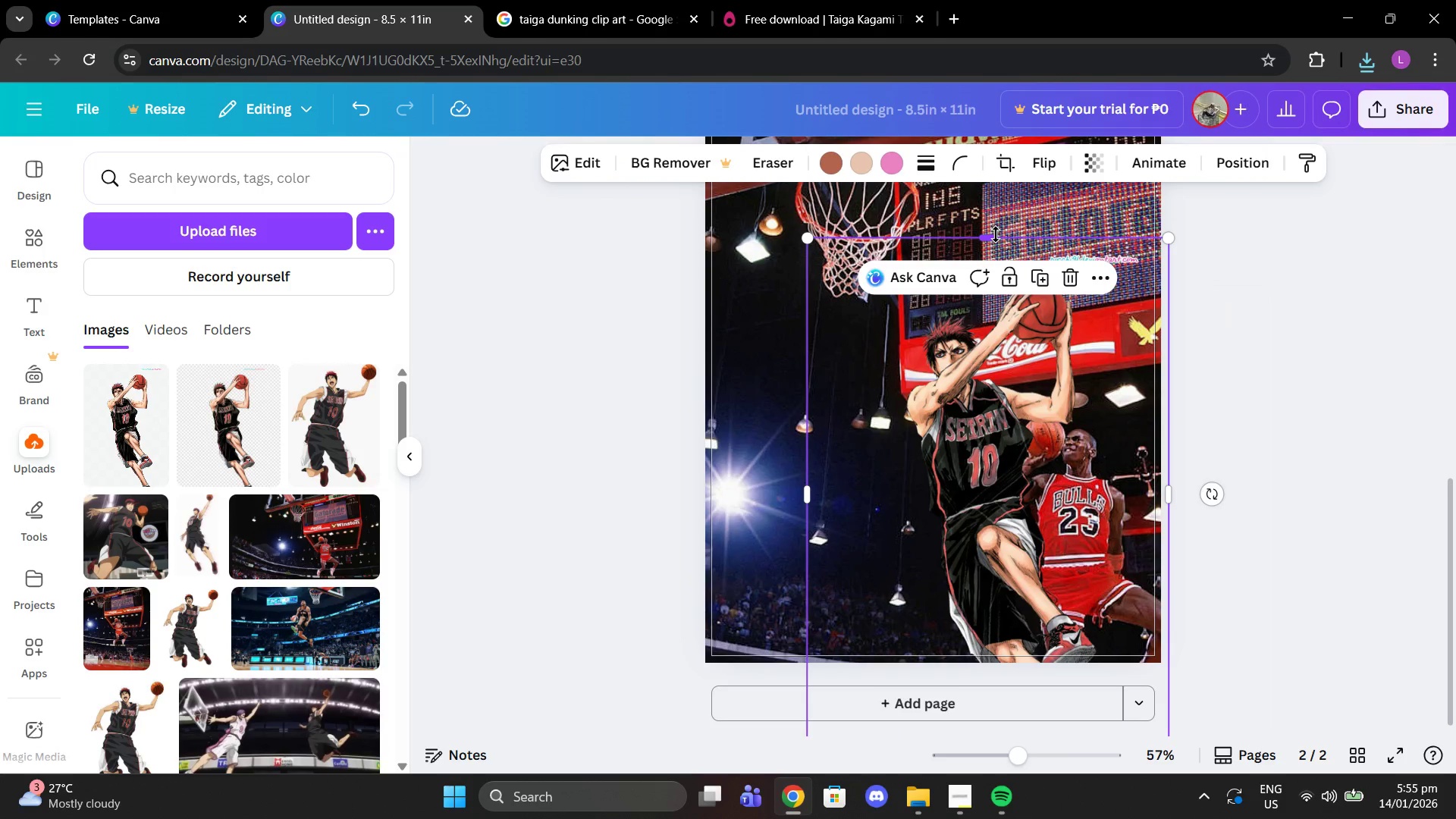 
left_click_drag(start_coordinate=[996, 234], to_coordinate=[993, 274])
 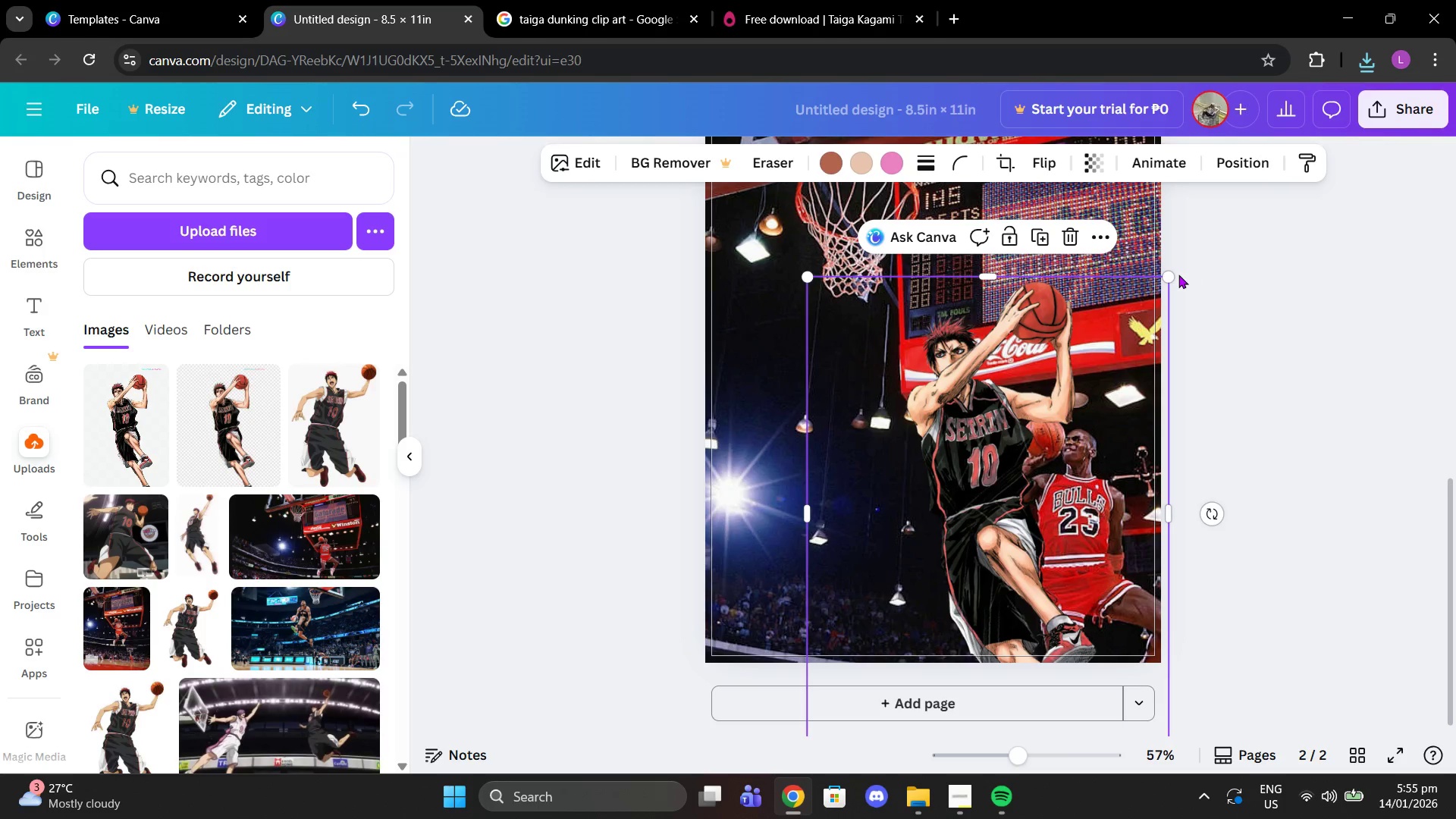 
left_click([1178, 275])
 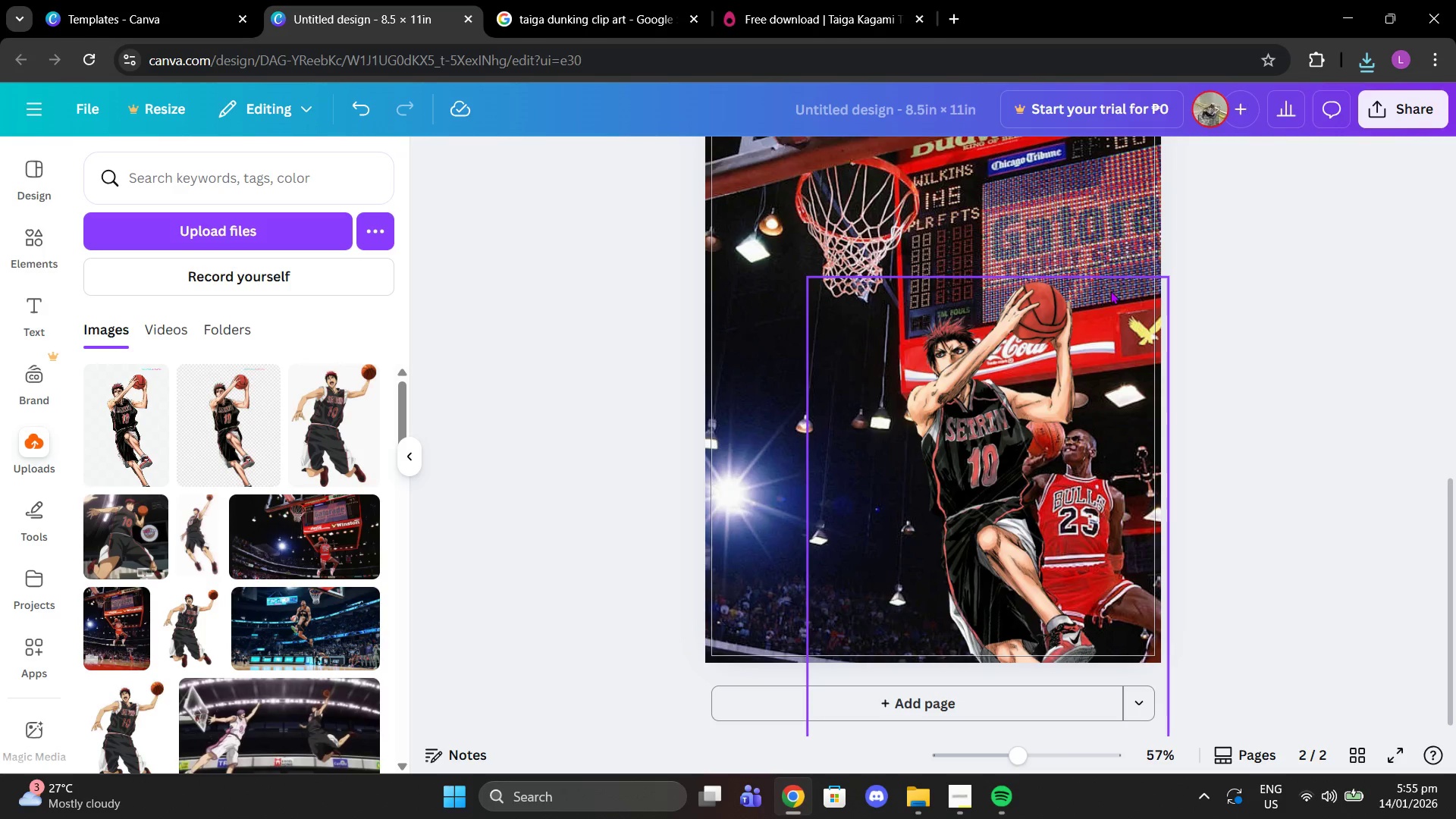 
left_click([1101, 297])
 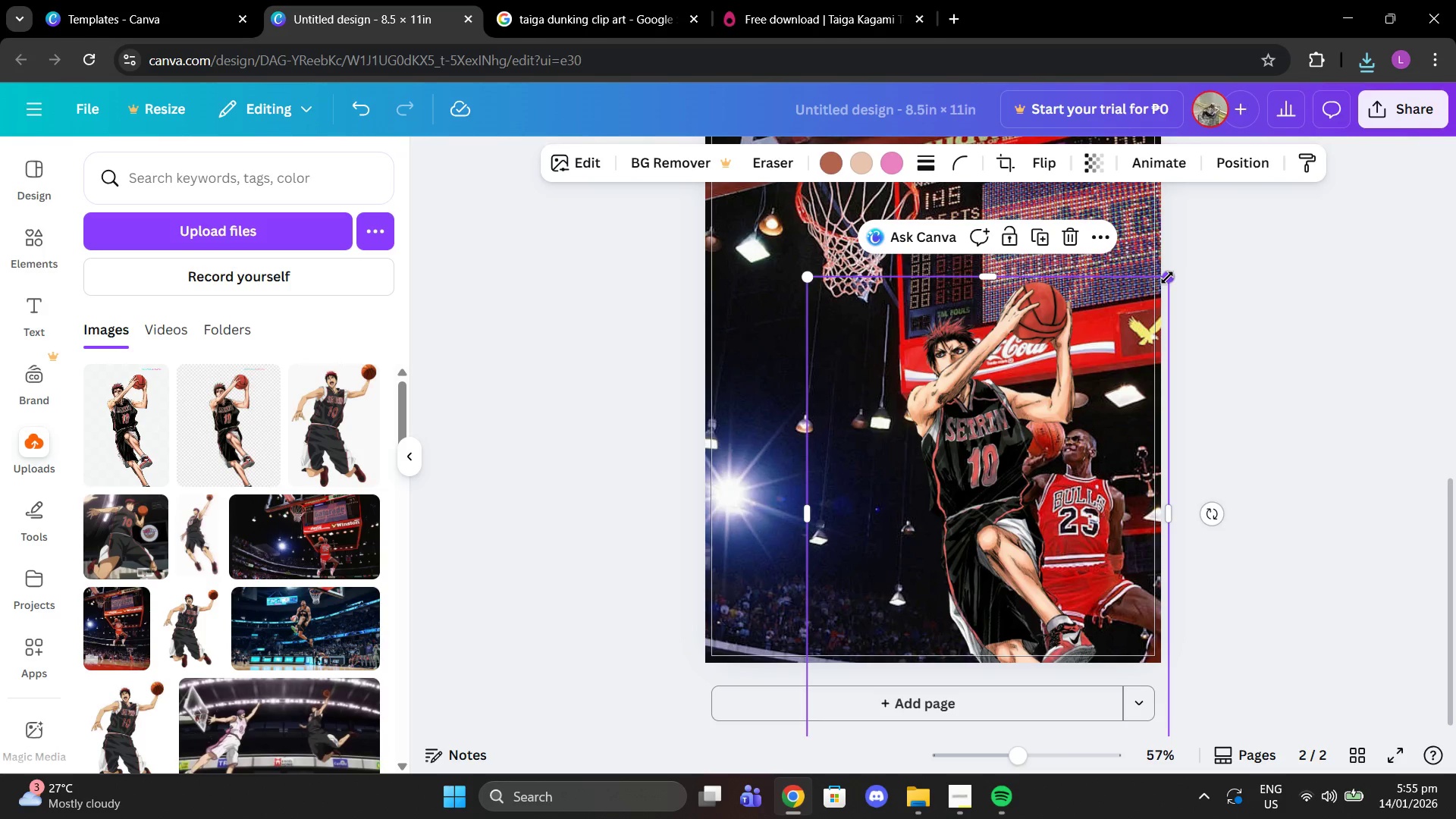 
left_click_drag(start_coordinate=[1167, 278], to_coordinate=[1293, 195])
 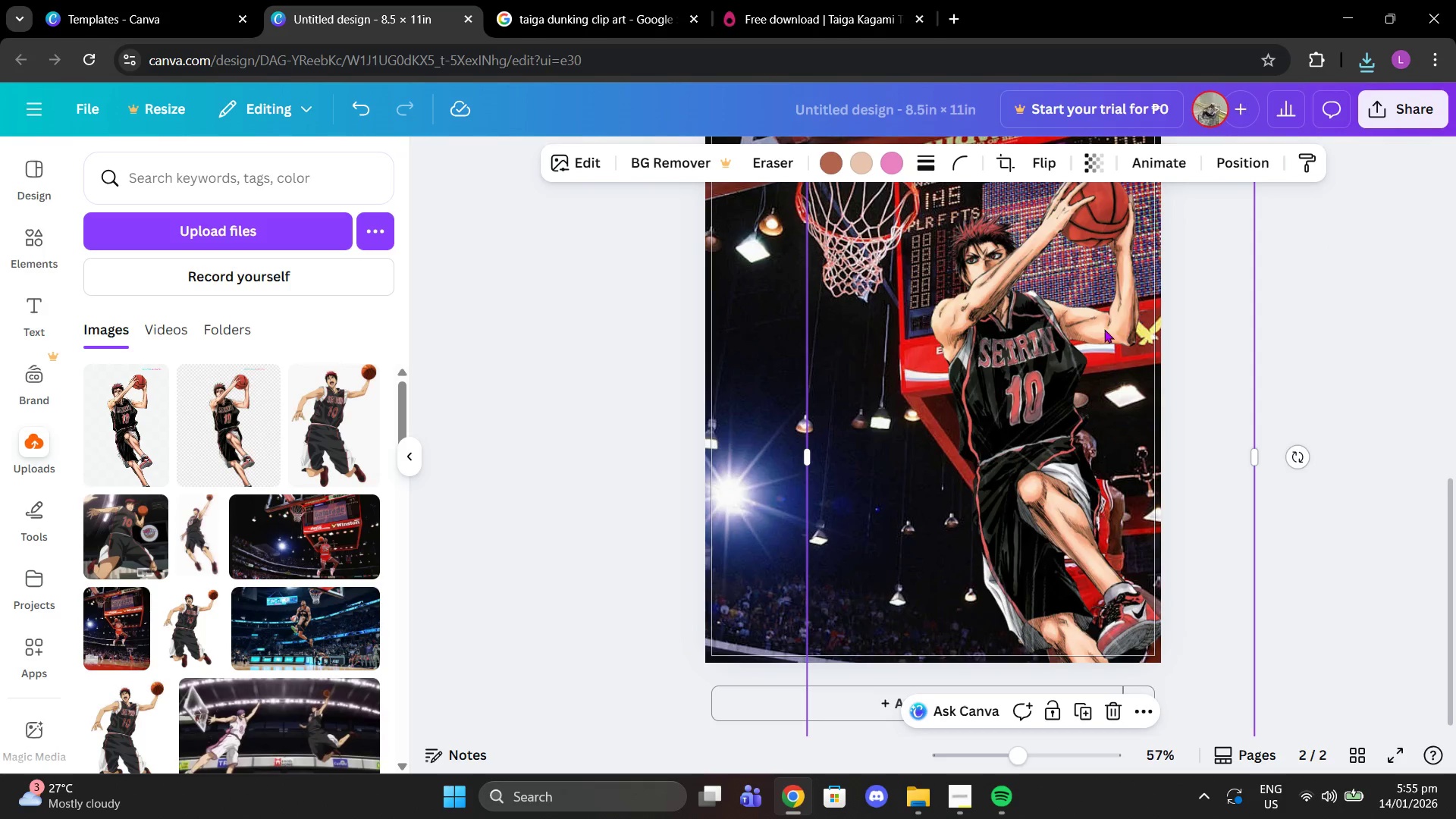 
left_click_drag(start_coordinate=[1100, 322], to_coordinate=[1138, 350])
 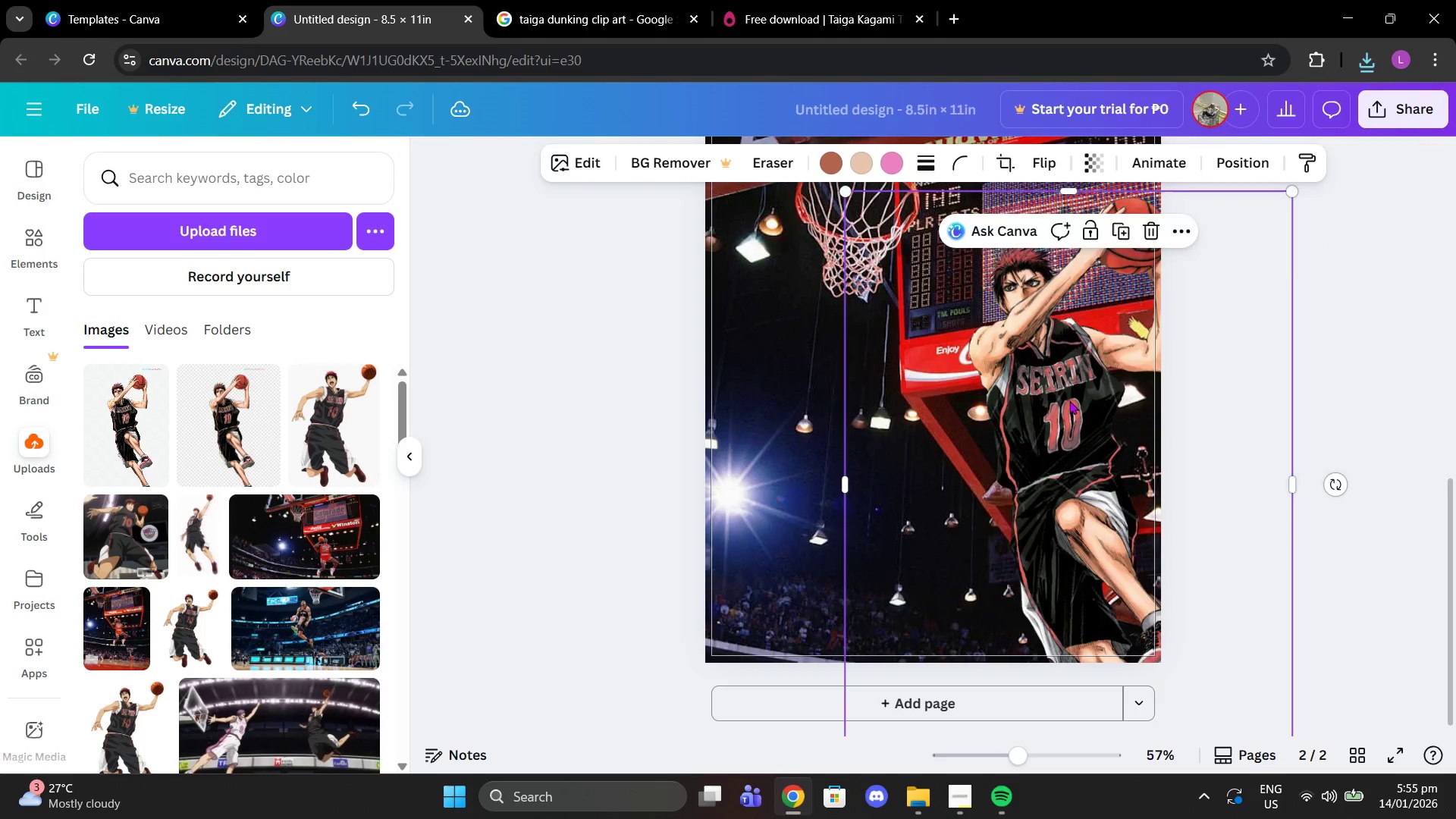 
scroll: coordinate [1069, 400], scroll_direction: up, amount: 2.0
 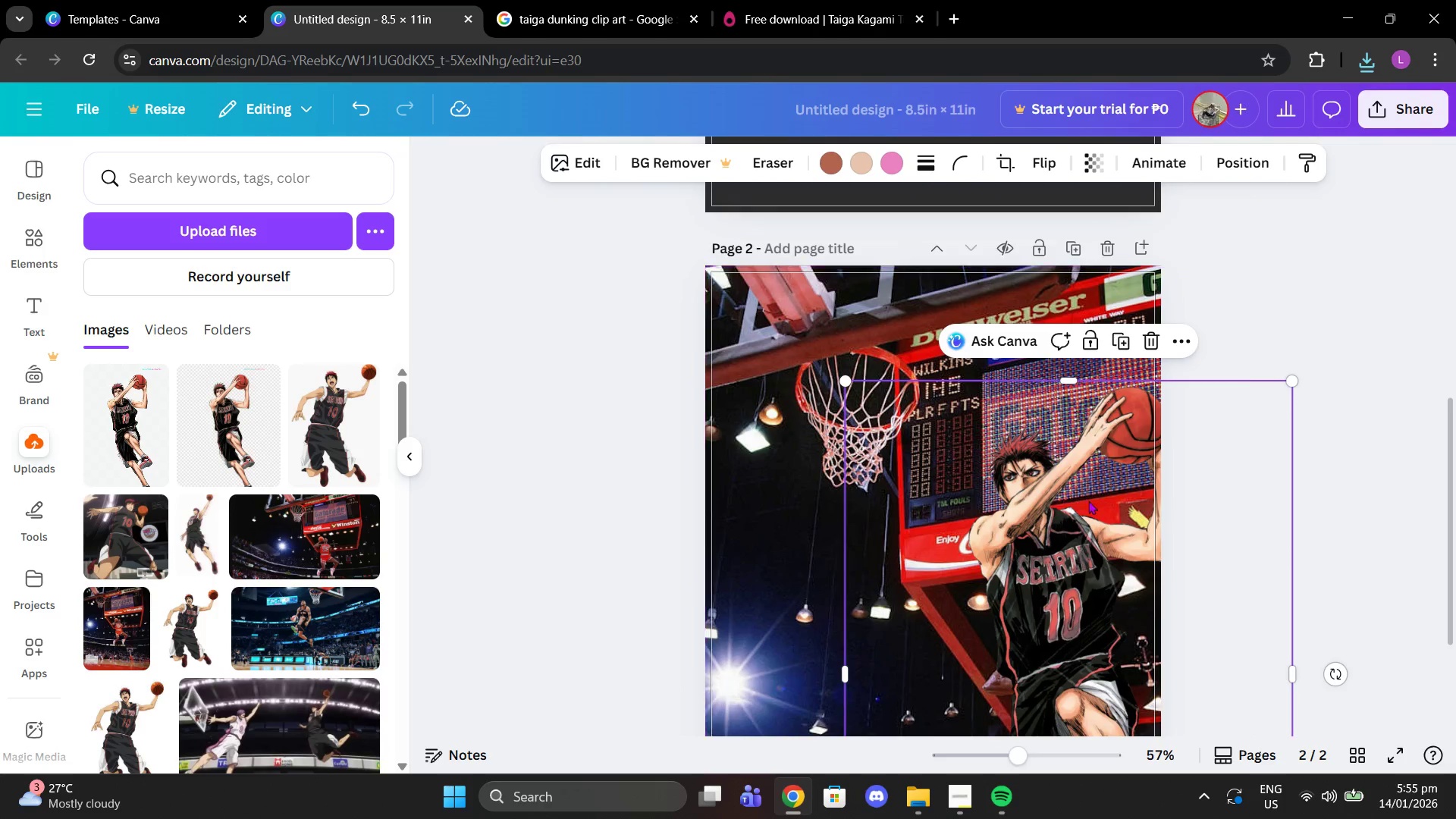 
left_click_drag(start_coordinate=[1084, 532], to_coordinate=[1069, 531])
 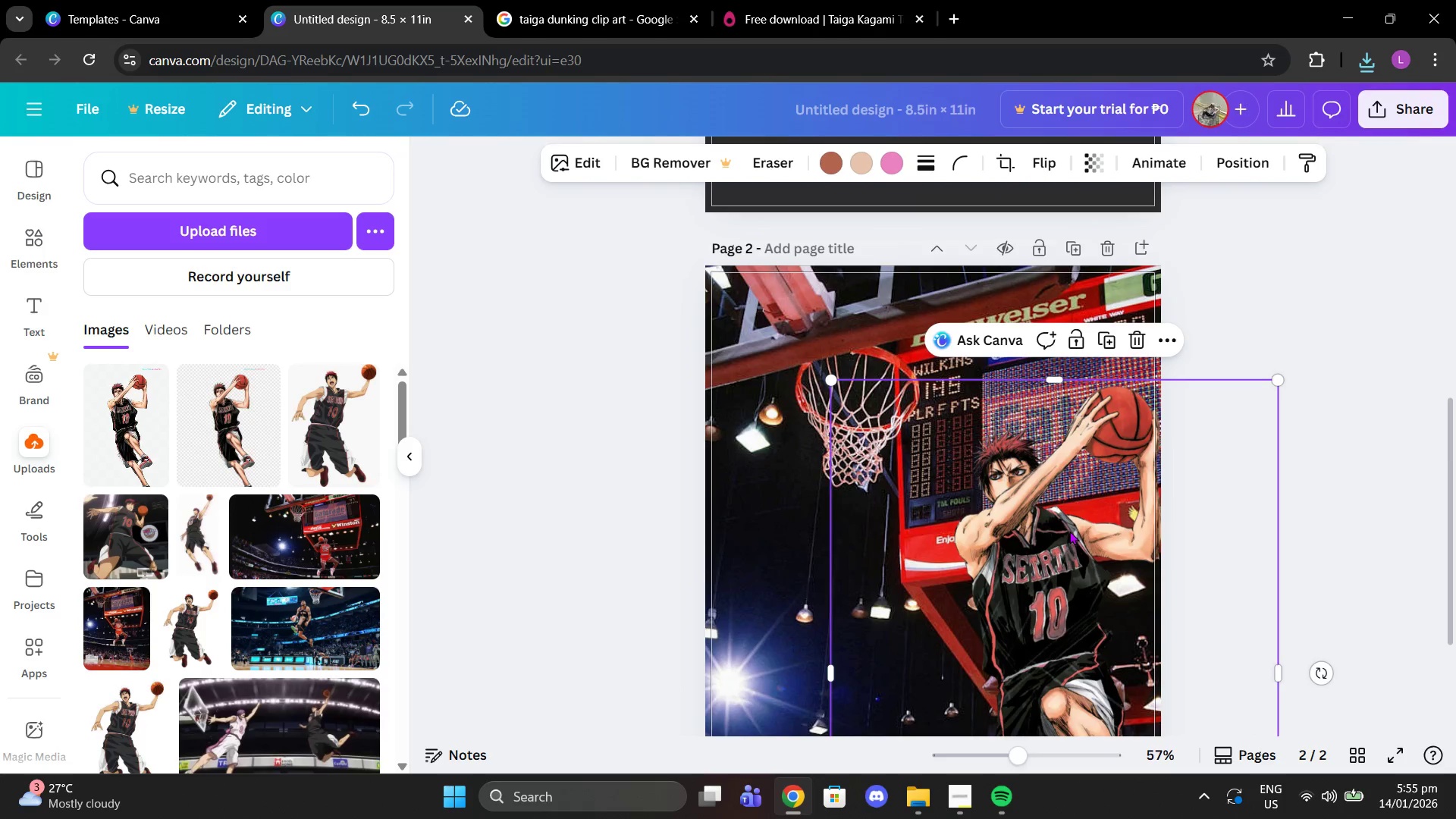 
scroll: coordinate [1069, 531], scroll_direction: down, amount: 2.0
 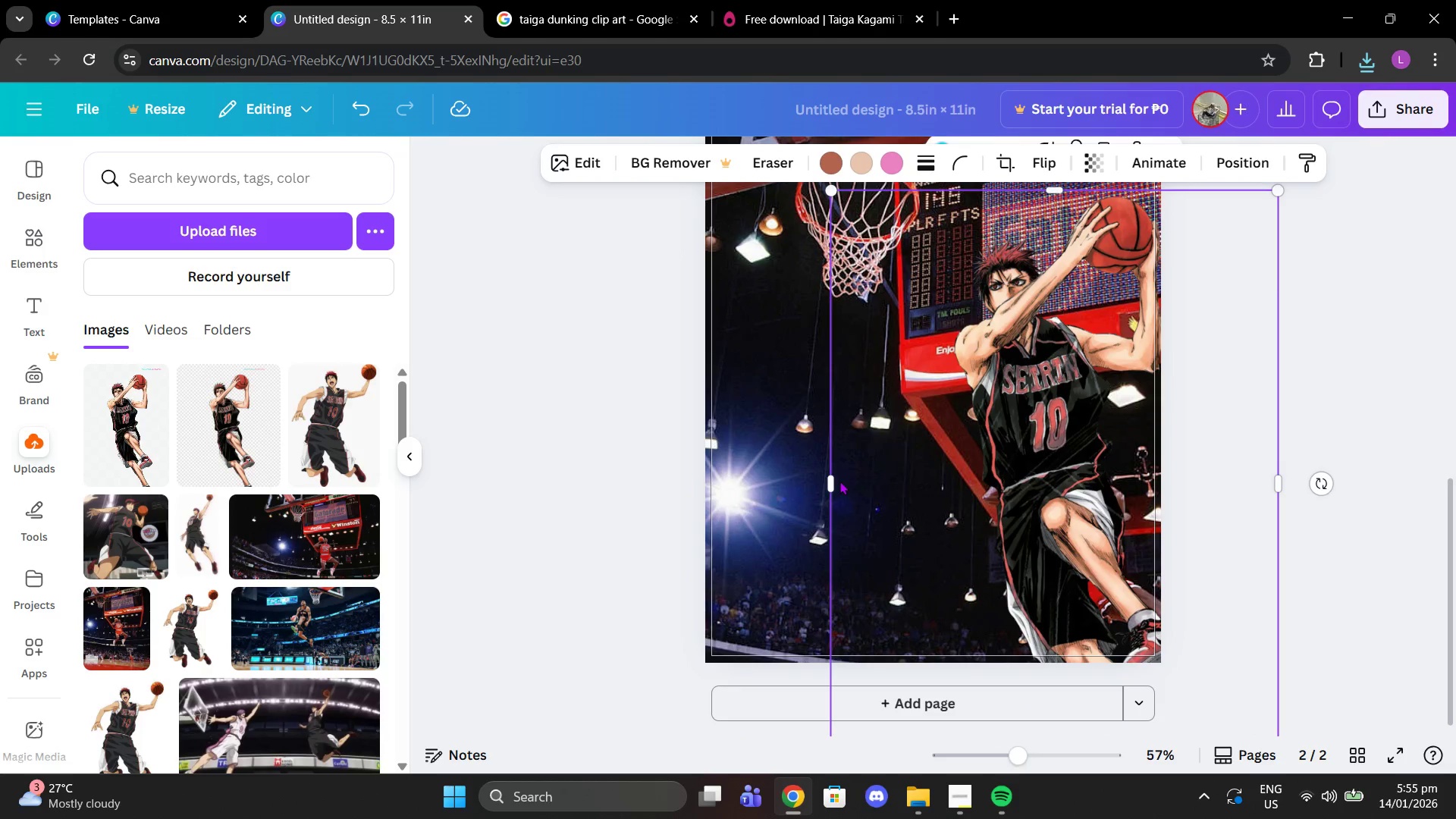 
left_click([839, 481])
 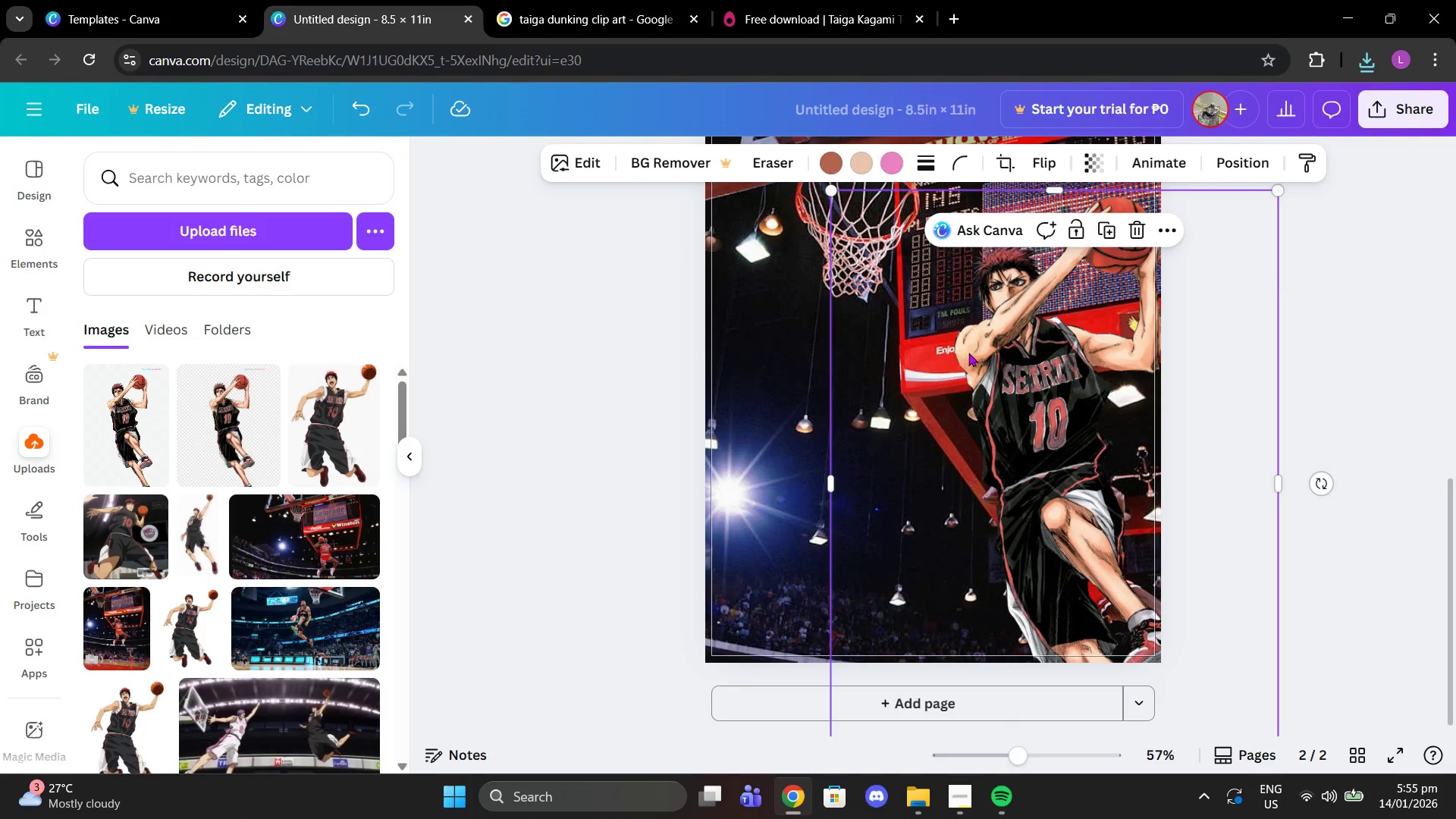 
scroll: coordinate [965, 353], scroll_direction: up, amount: 1.0
 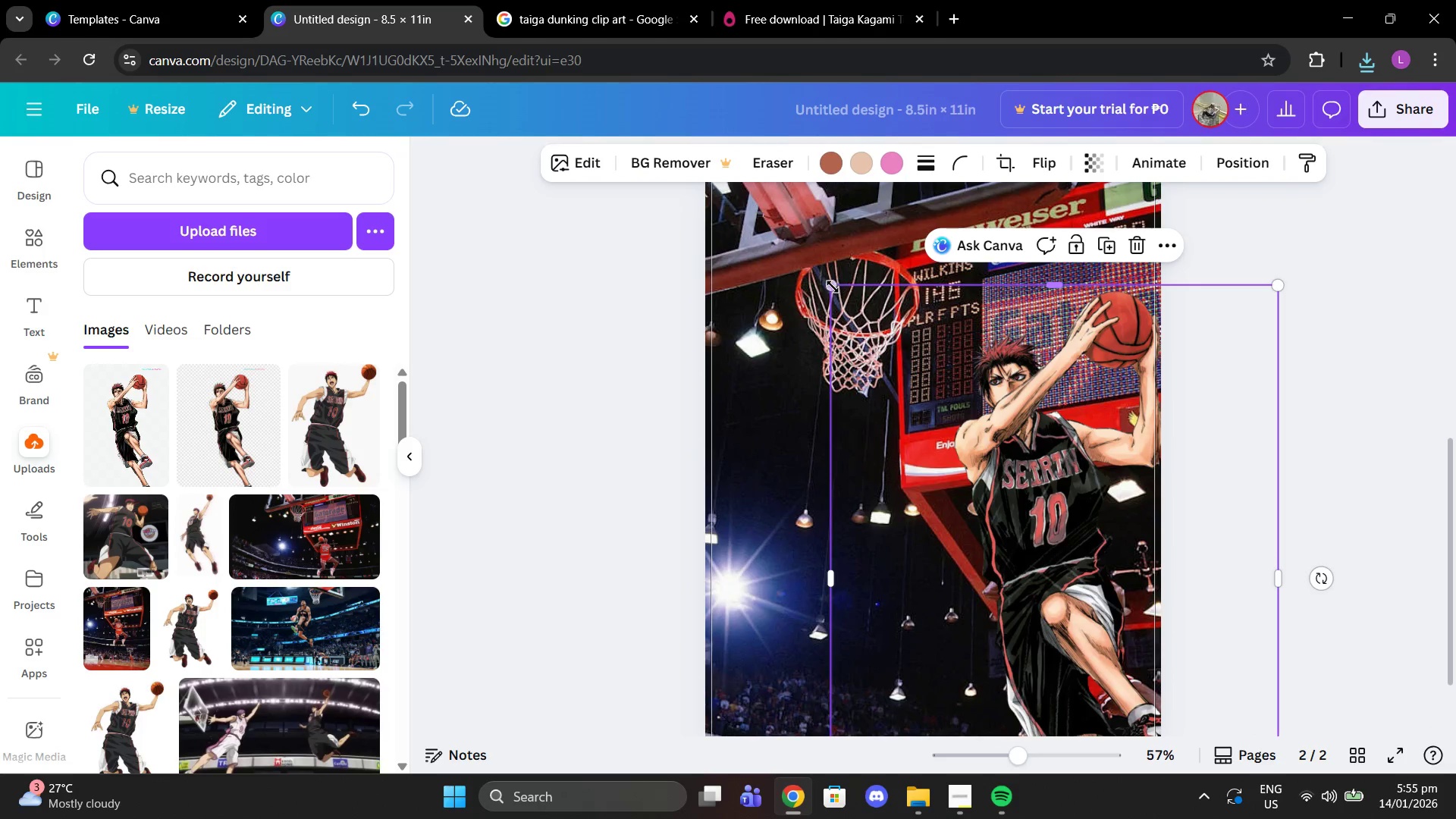 
left_click_drag(start_coordinate=[833, 287], to_coordinate=[814, 276])
 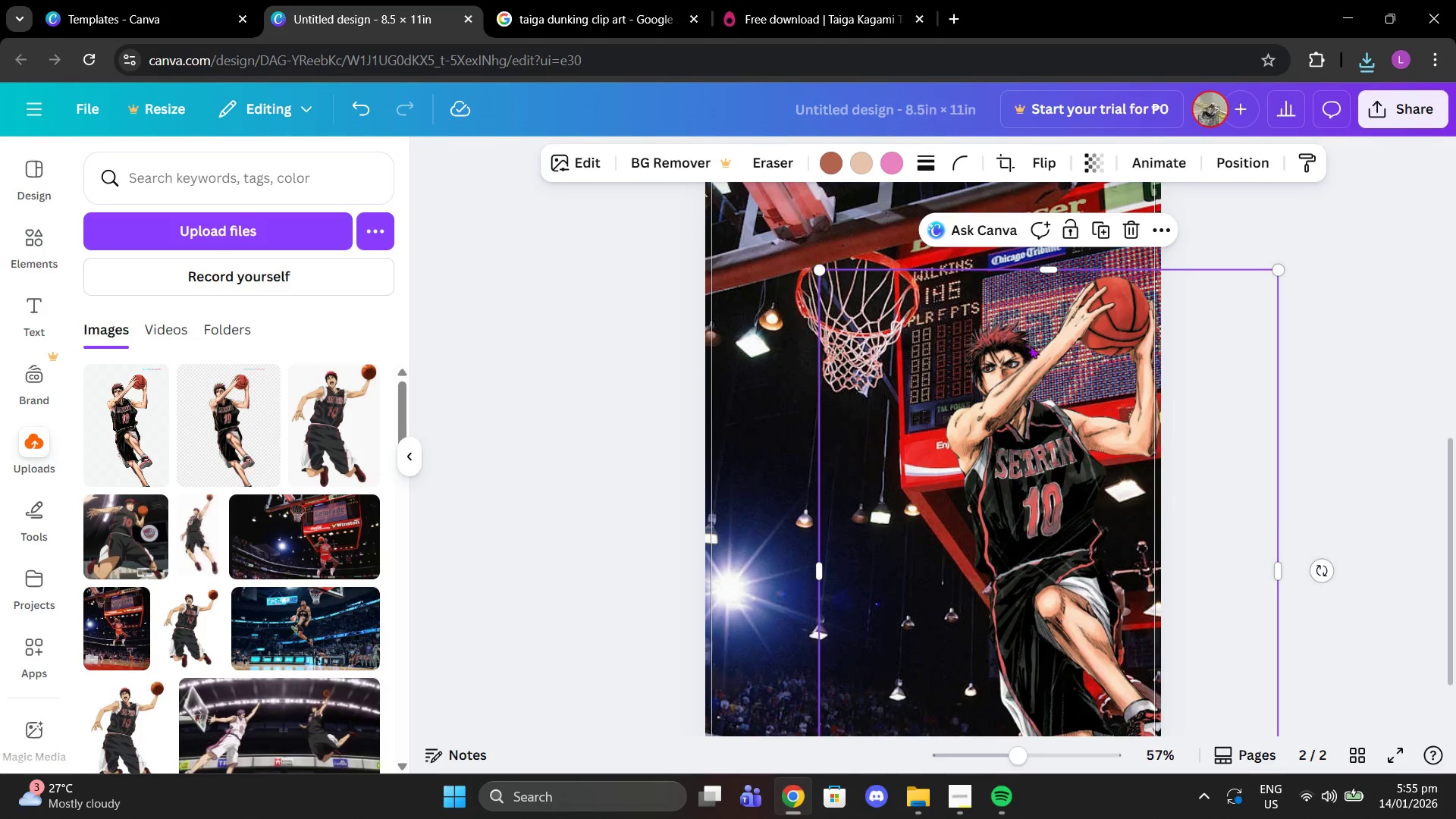 
left_click_drag(start_coordinate=[1022, 340], to_coordinate=[1022, 375])
 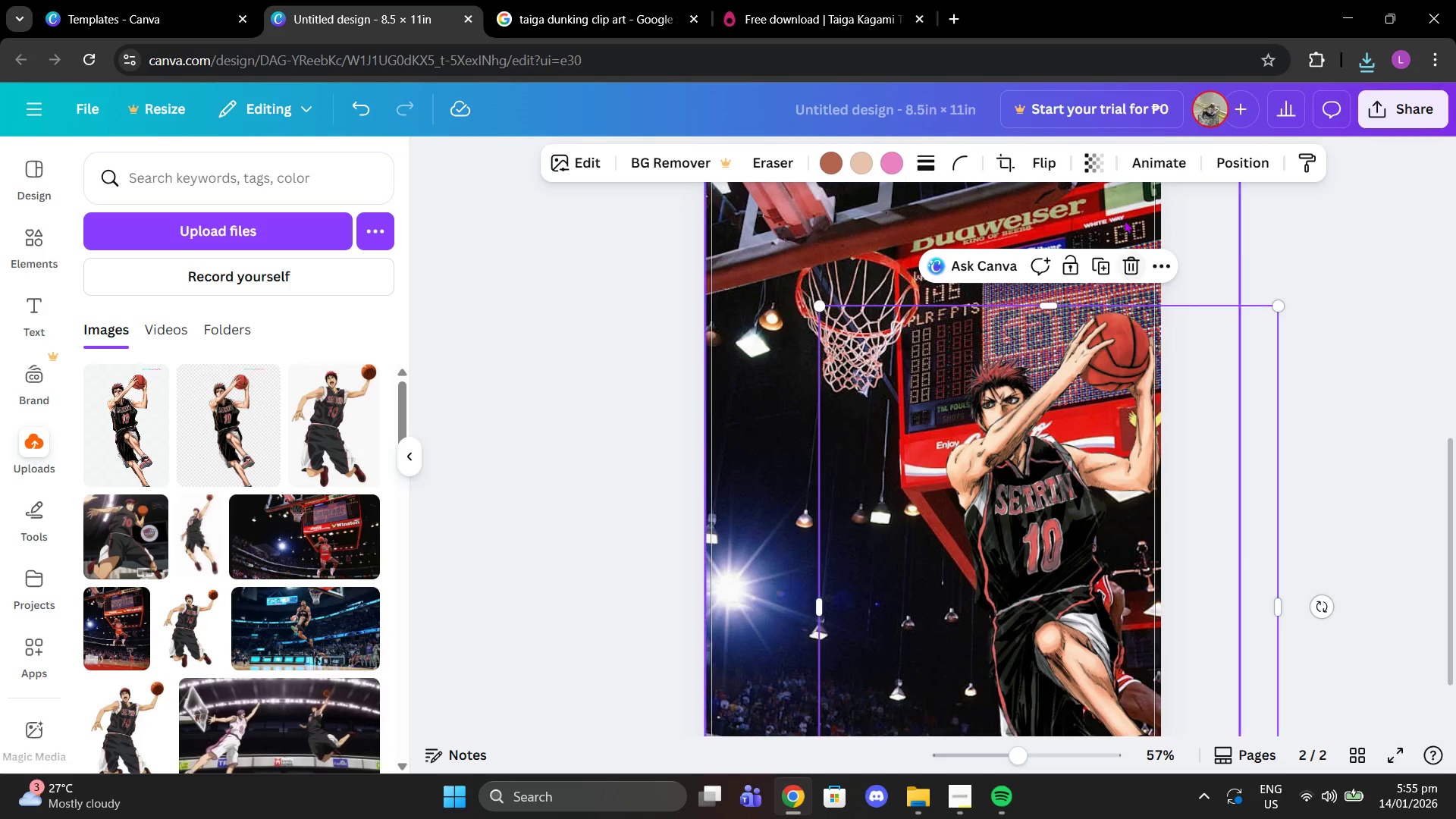 
left_click([1122, 213])
 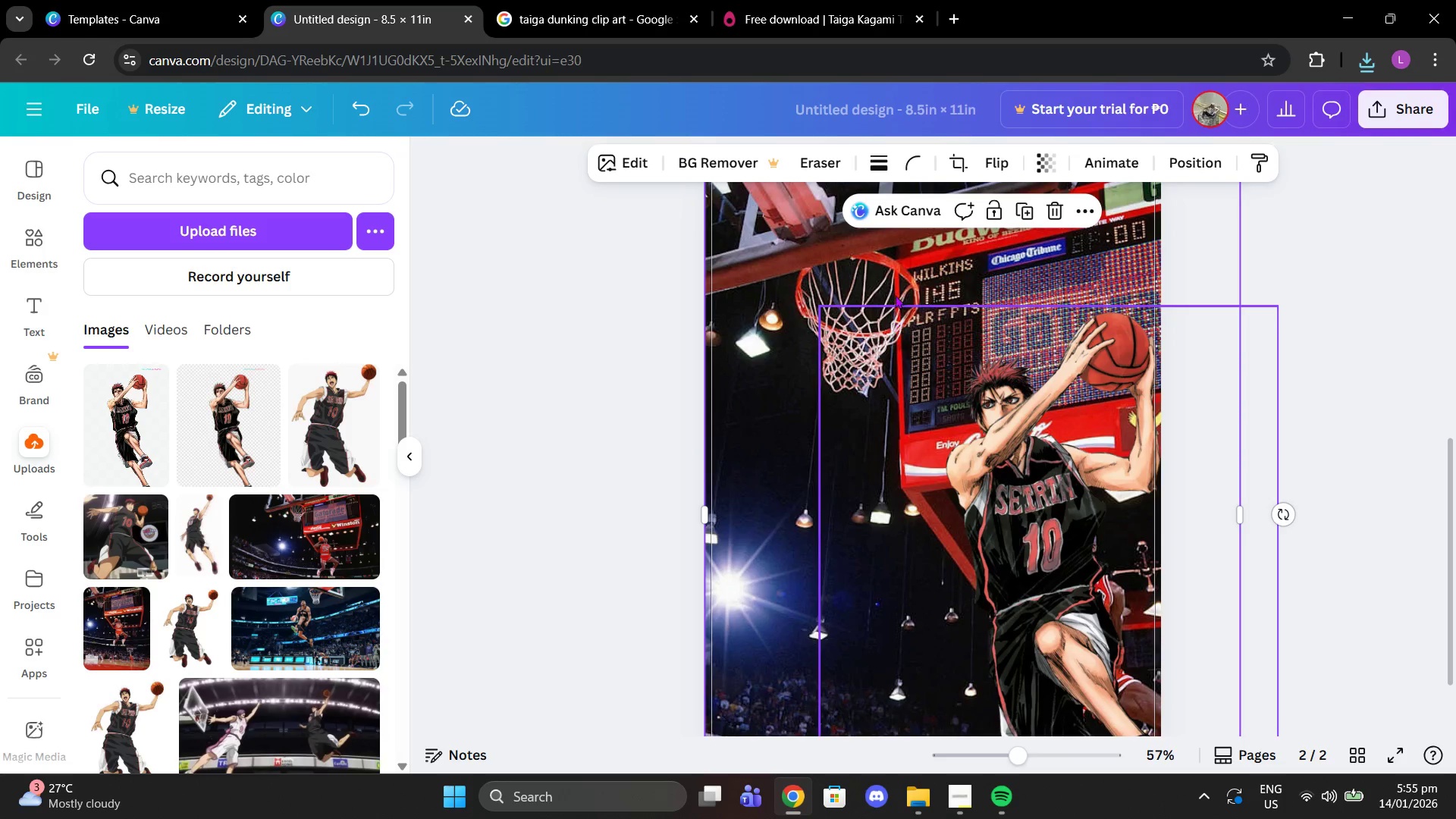 
left_click([920, 275])
 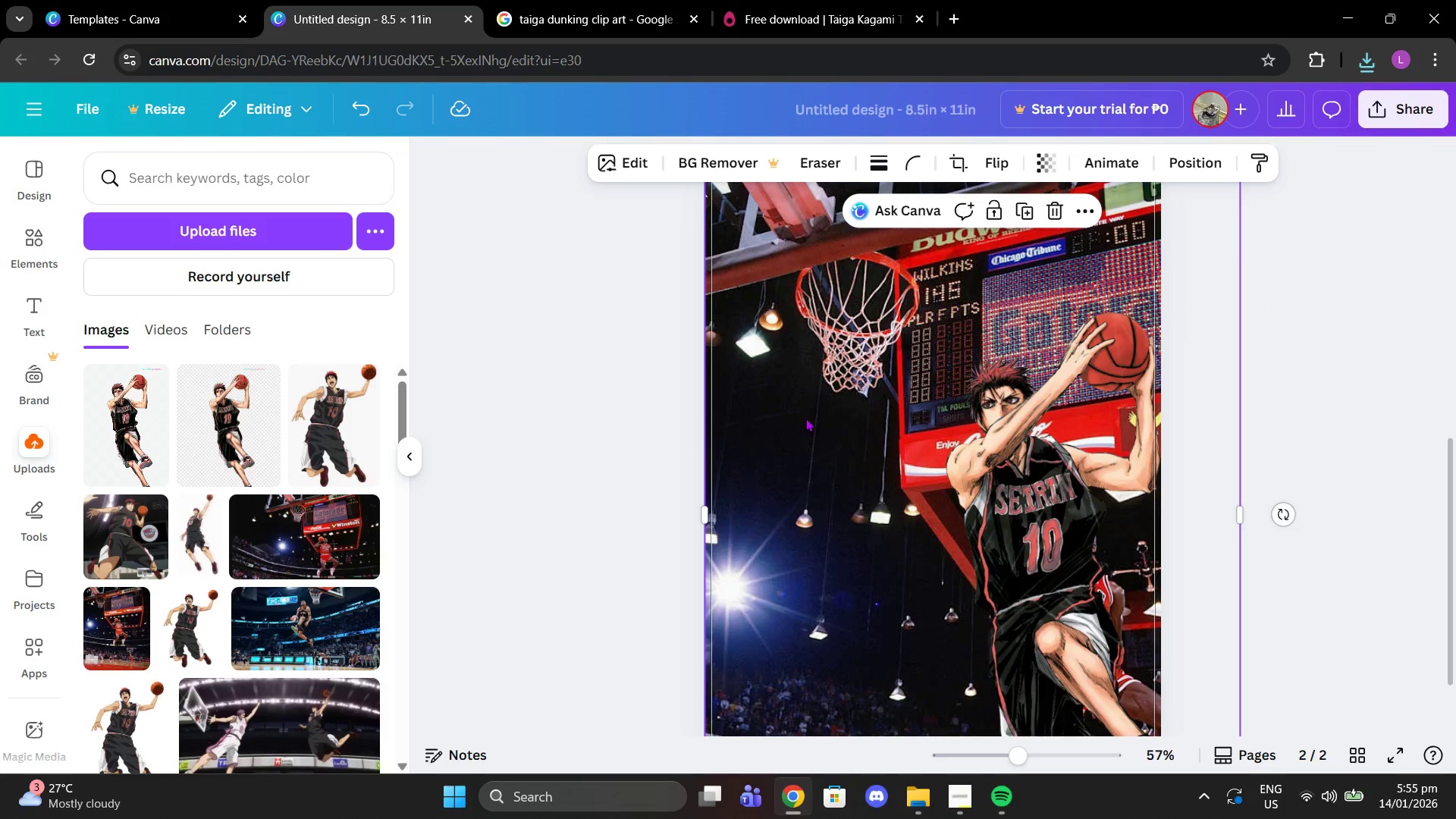 
left_click([805, 418])
 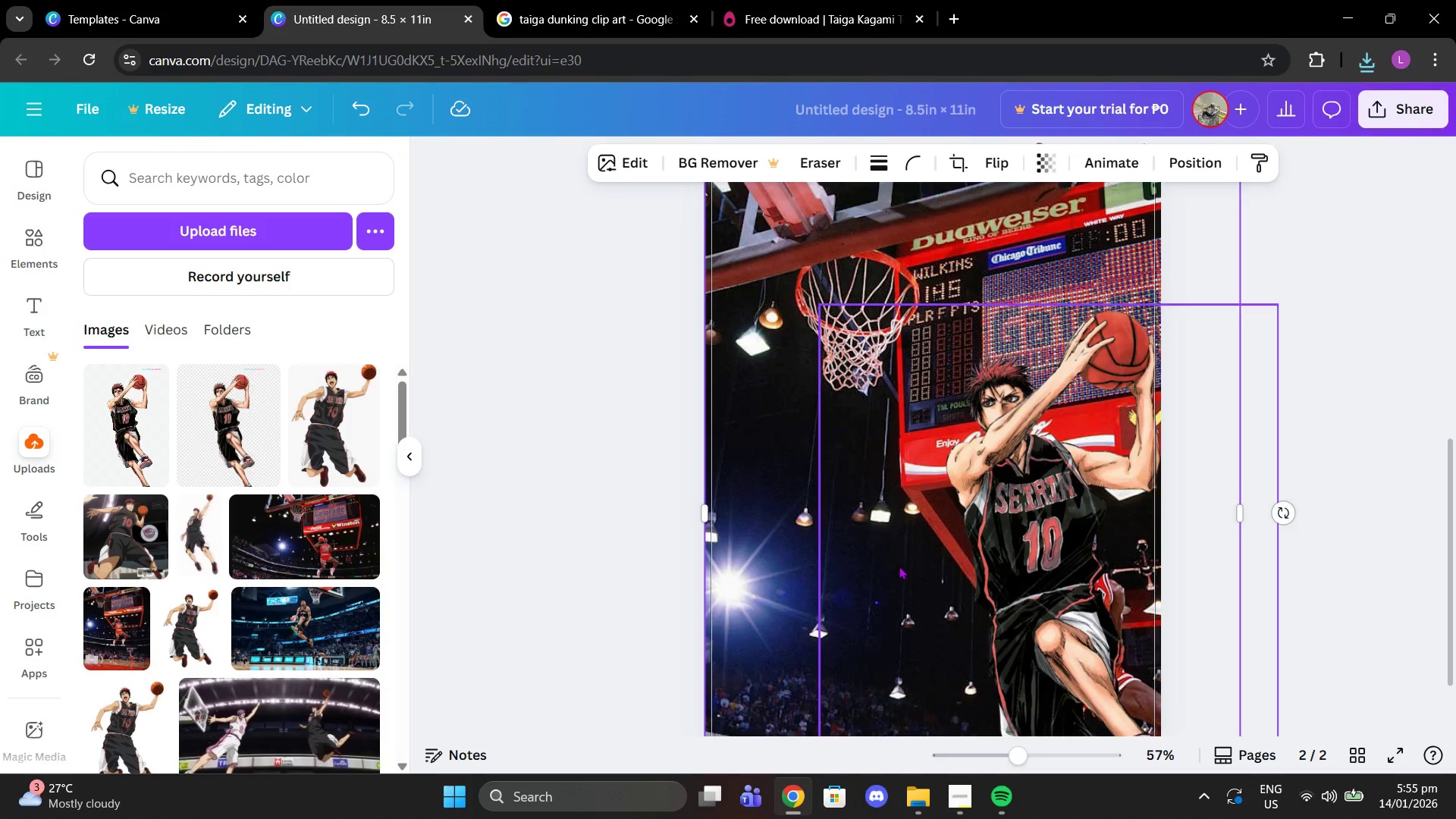 
scroll: coordinate [886, 552], scroll_direction: down, amount: 1.0
 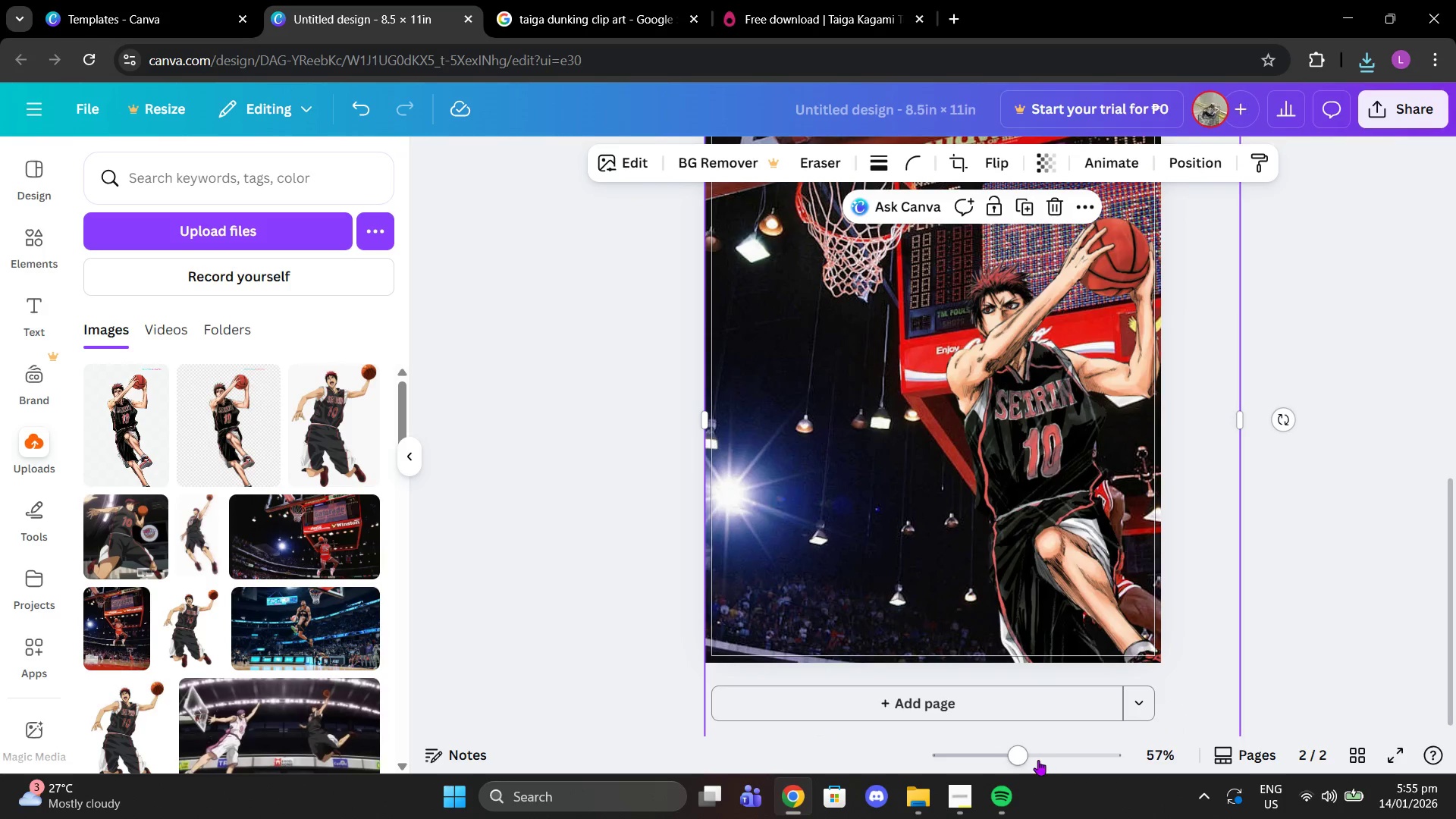 
left_click_drag(start_coordinate=[1026, 760], to_coordinate=[1031, 749])
 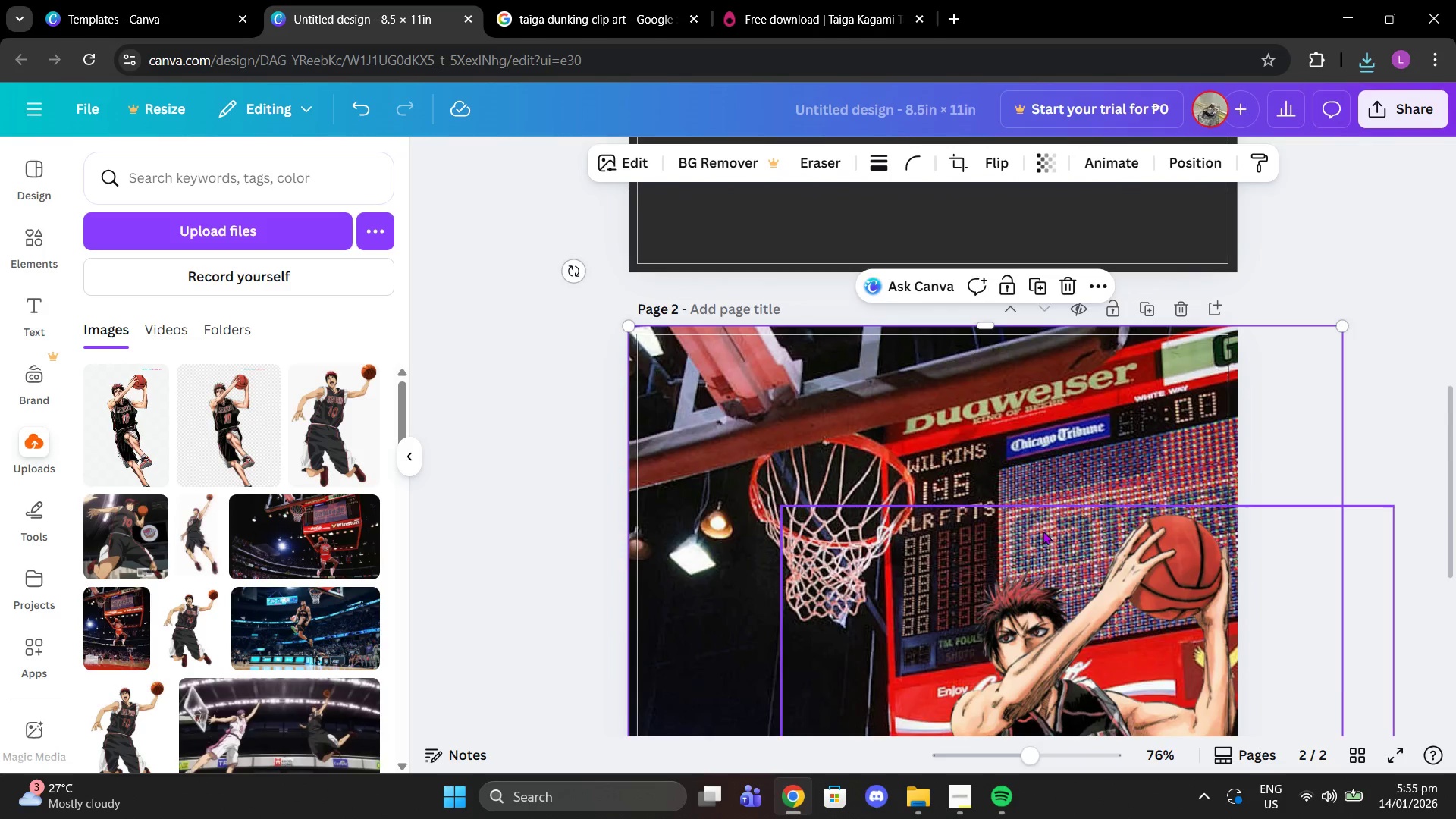 
scroll: coordinate [1043, 531], scroll_direction: down, amount: 3.0
 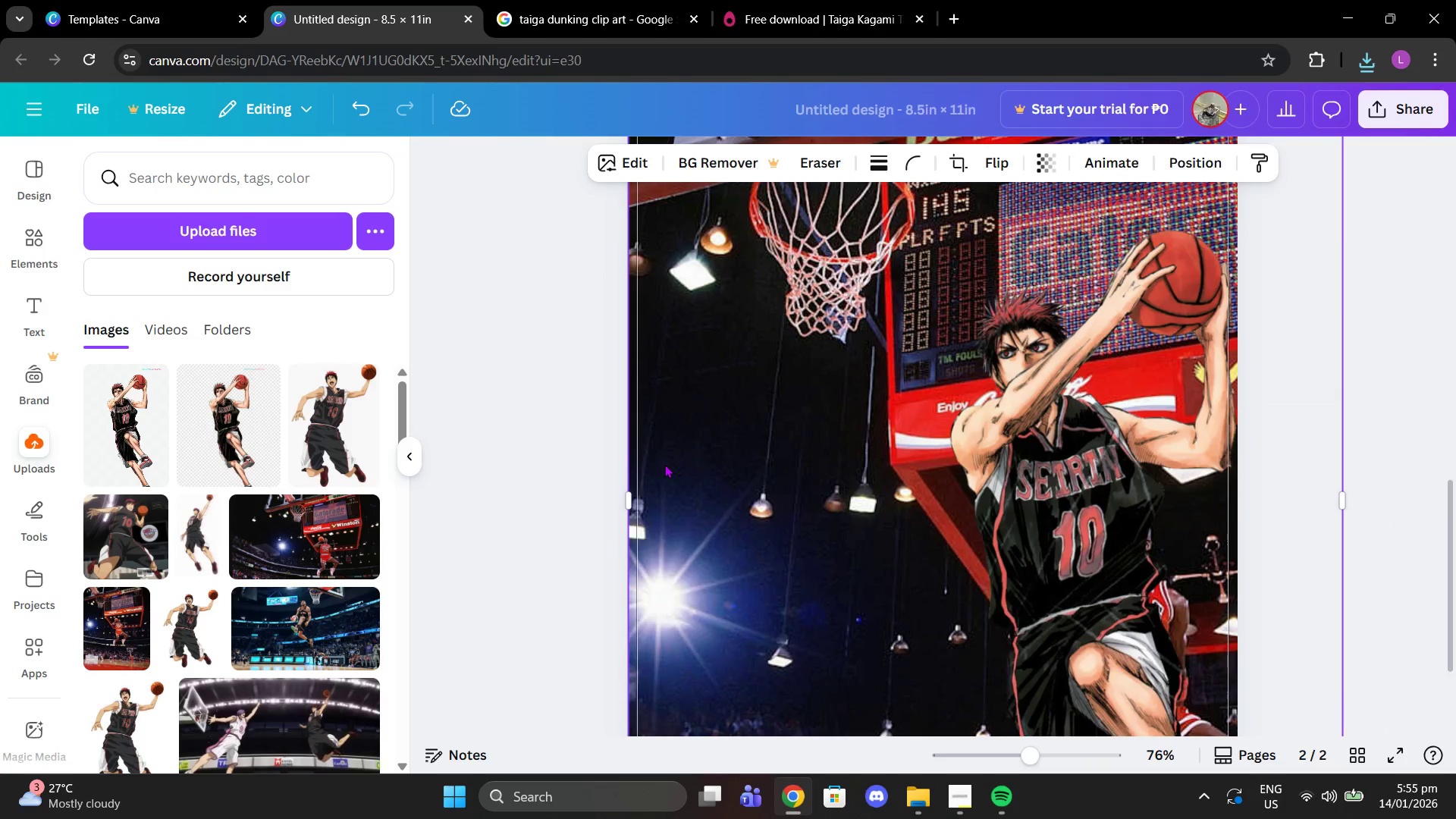 
left_click_drag(start_coordinate=[664, 464], to_coordinate=[661, 464])
 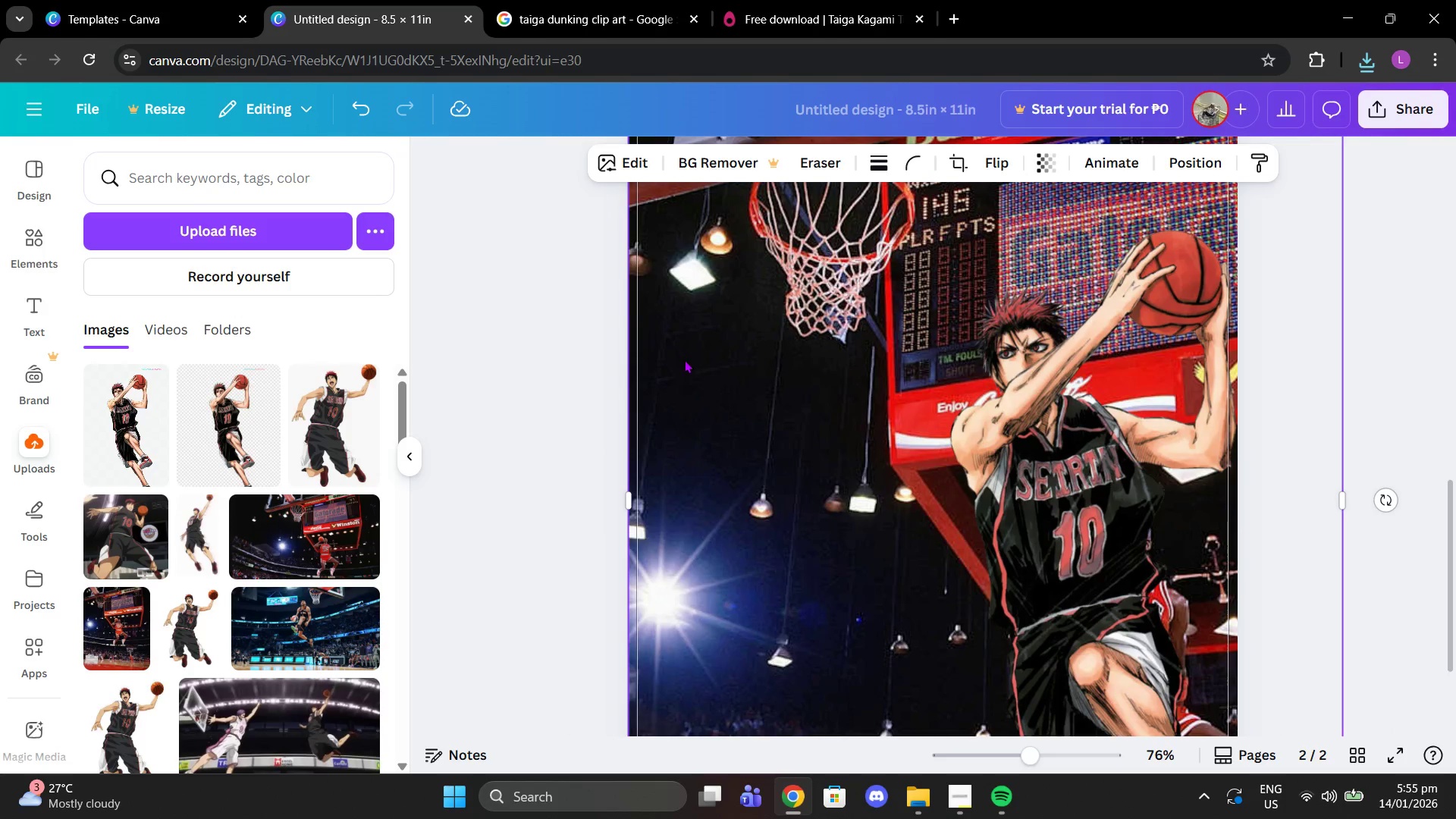 
scroll: coordinate [790, 381], scroll_direction: up, amount: 2.0
 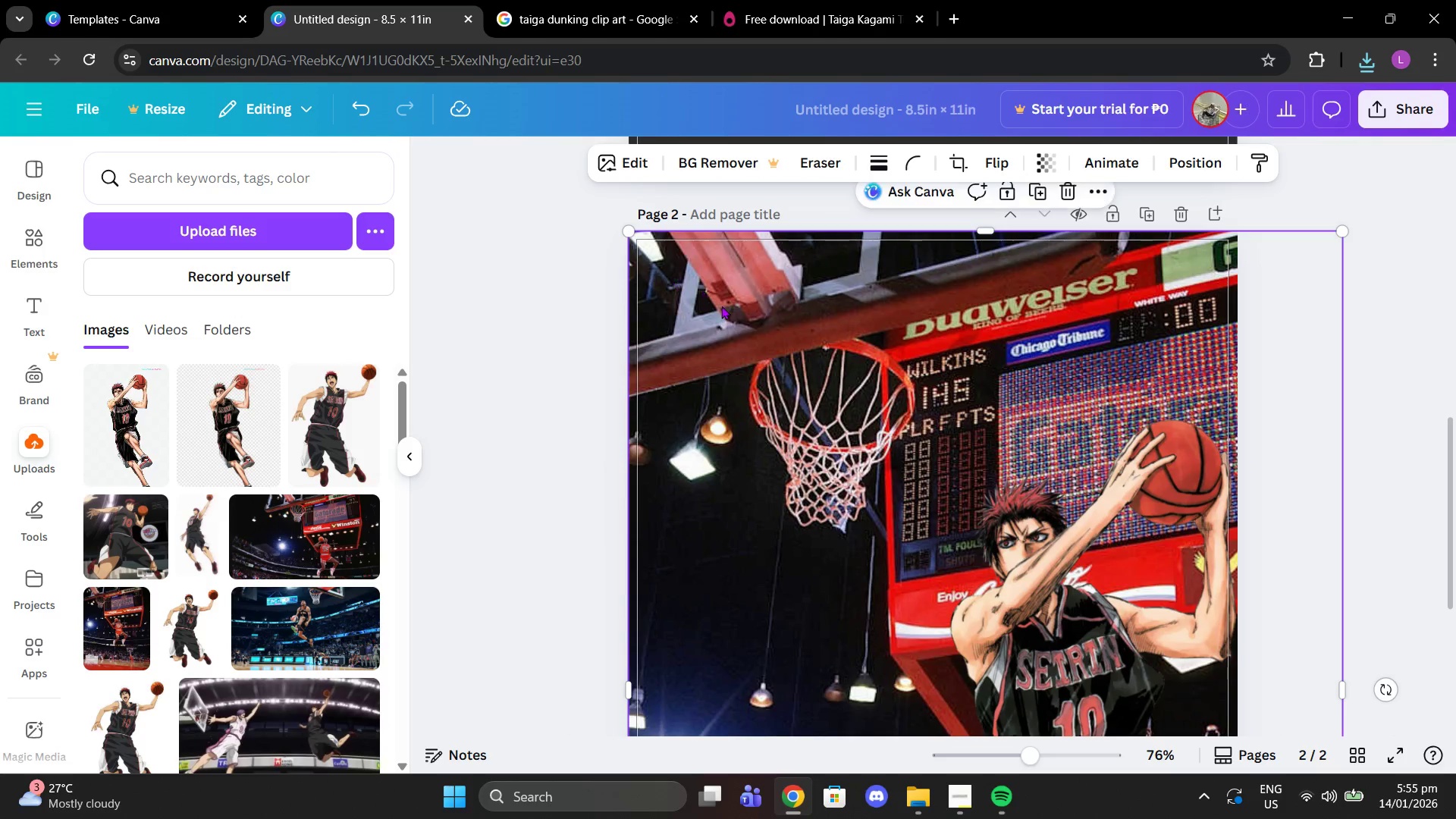 
left_click([721, 306])
 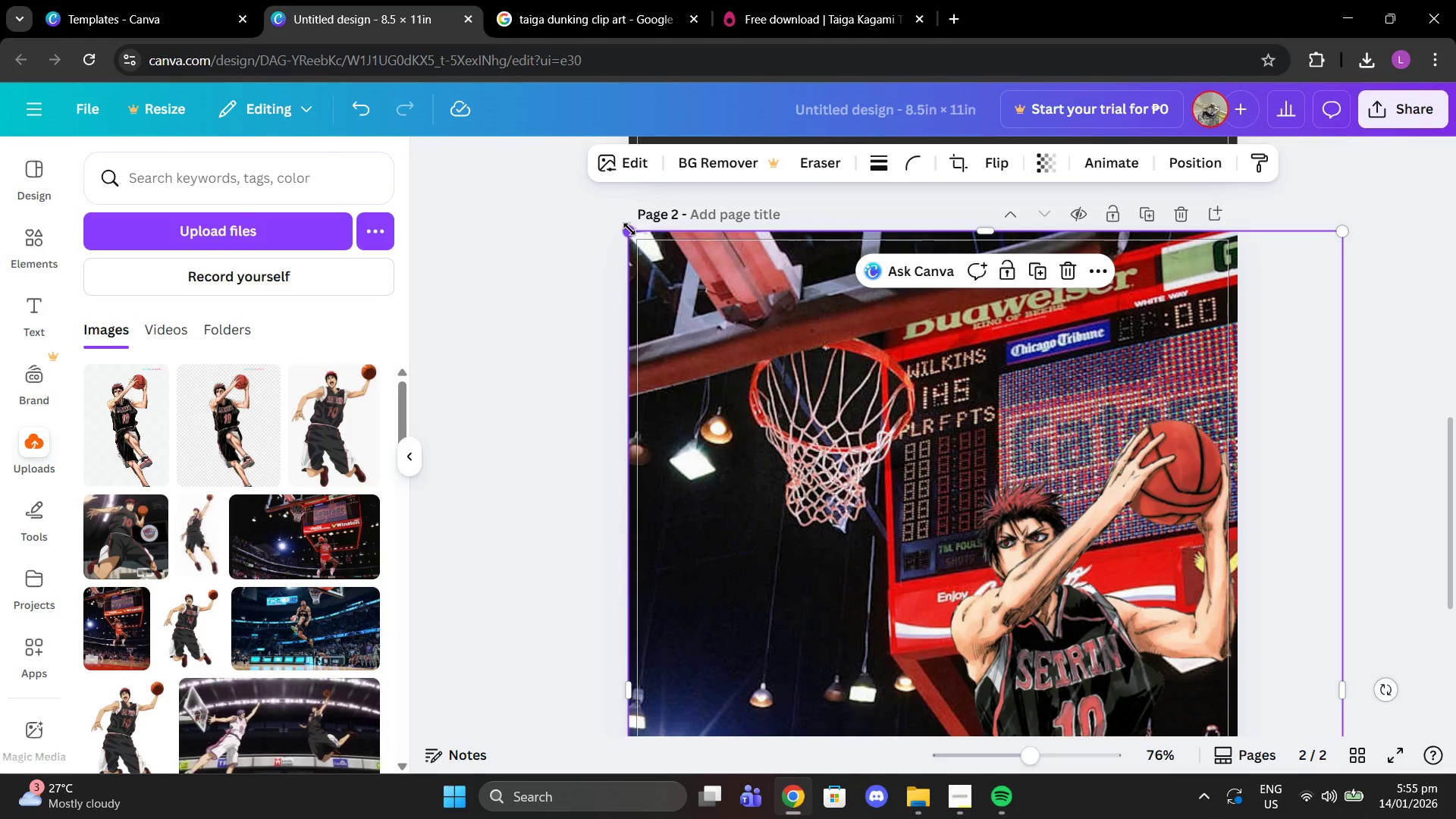 
left_click_drag(start_coordinate=[629, 229], to_coordinate=[758, 323])
 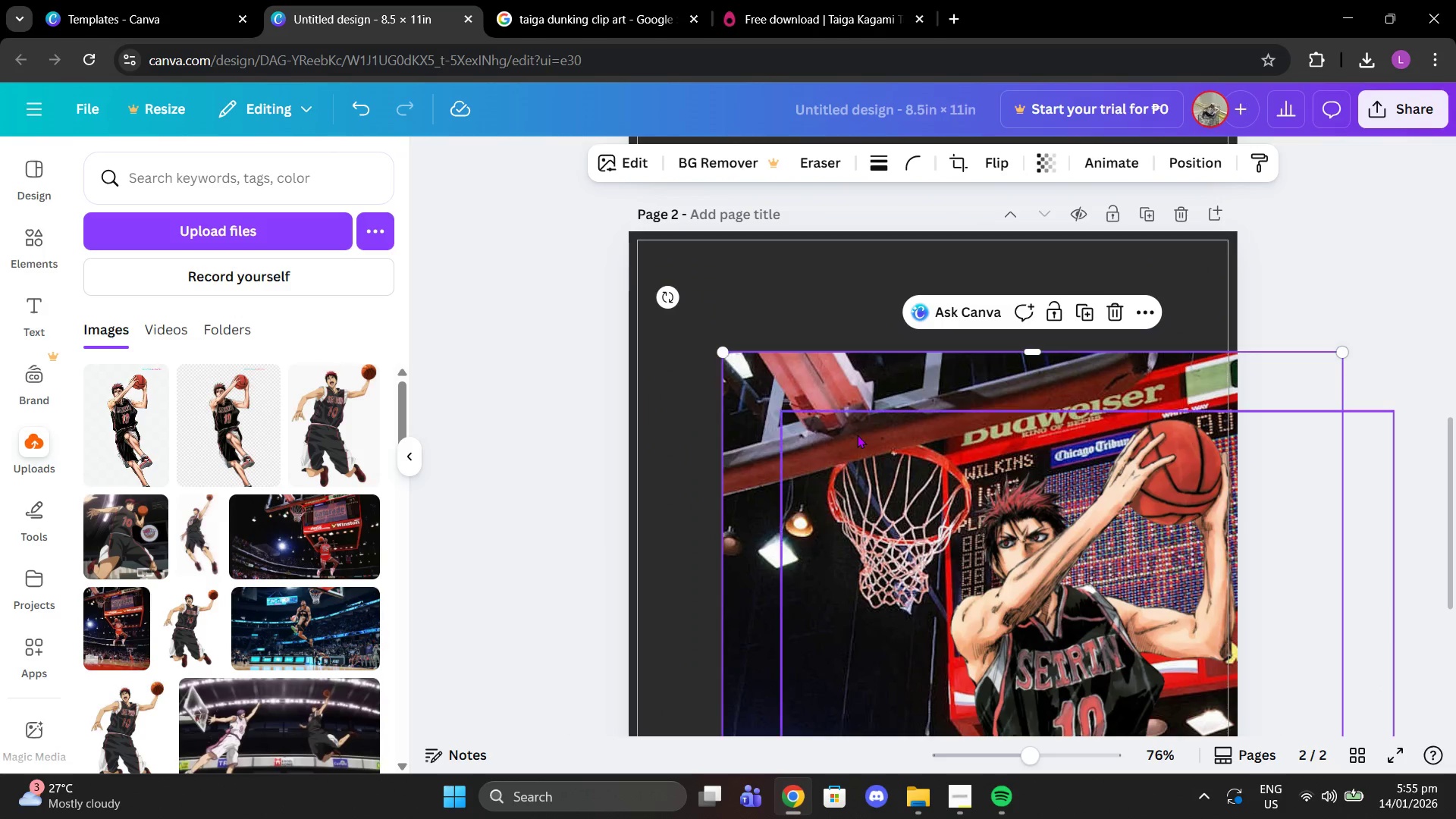 
left_click_drag(start_coordinate=[857, 435], to_coordinate=[769, 313])
 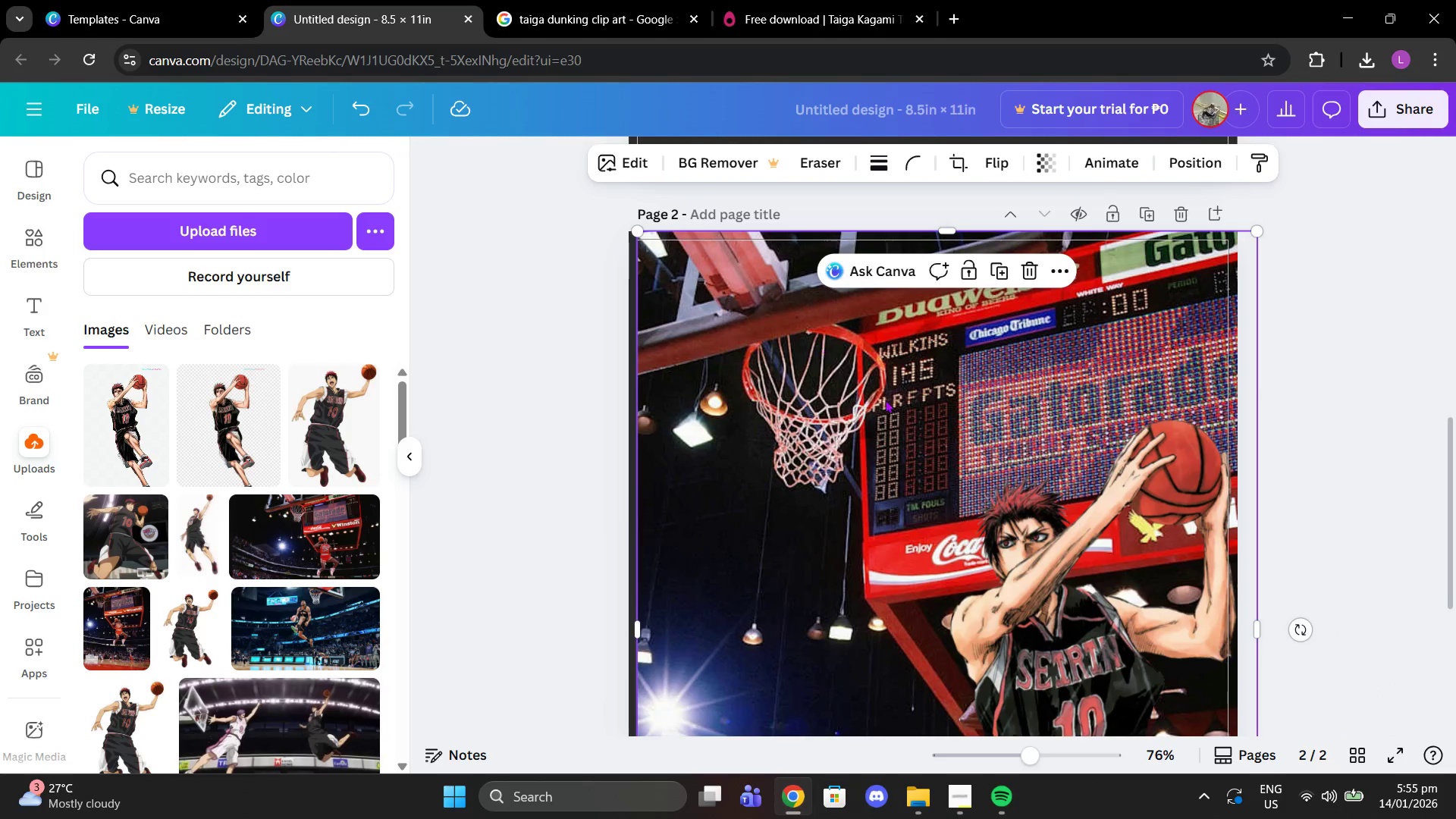 
scroll: coordinate [886, 452], scroll_direction: down, amount: 4.0
 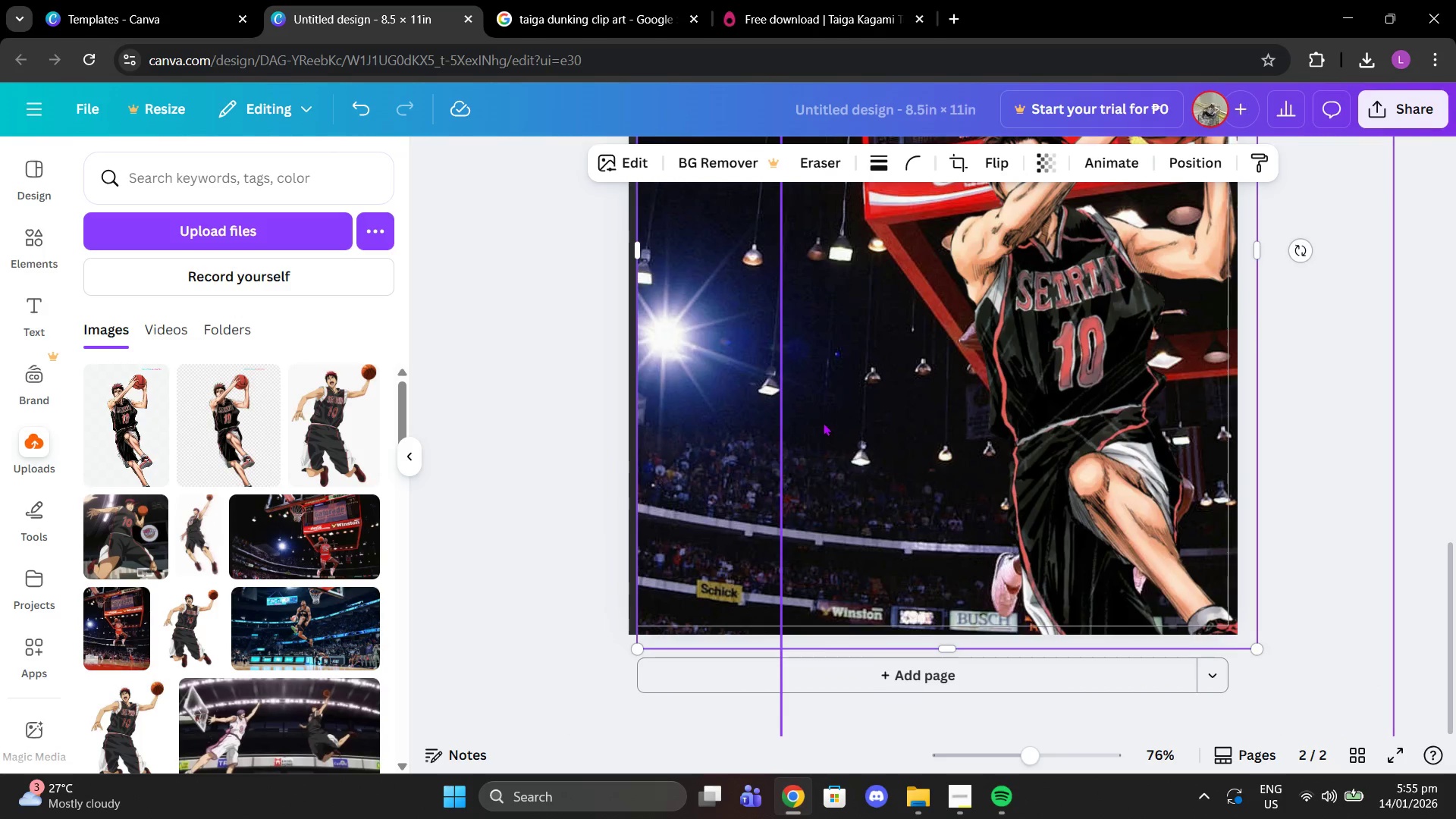 
scroll: coordinate [823, 422], scroll_direction: up, amount: 2.0
 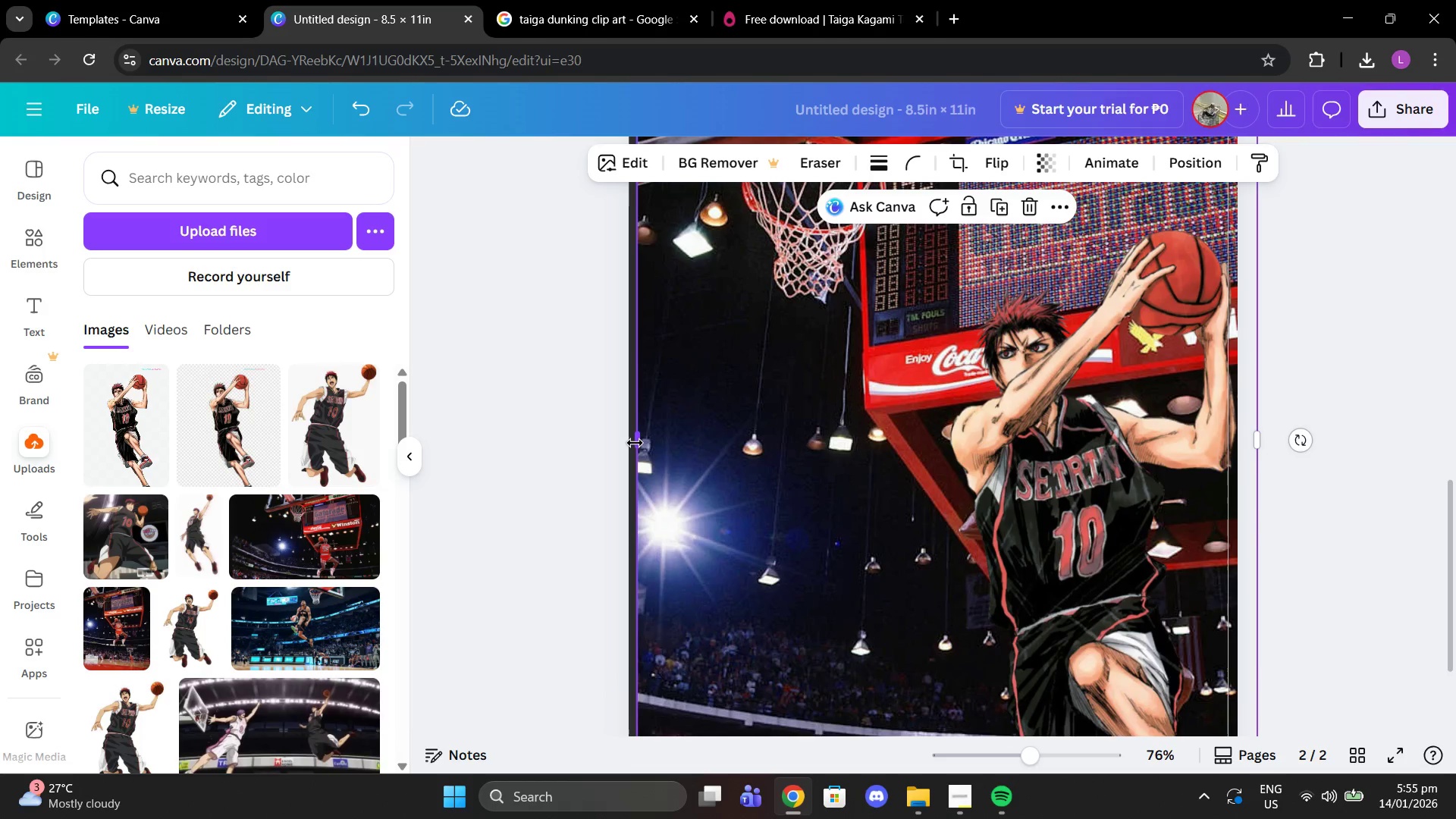 
left_click_drag(start_coordinate=[635, 443], to_coordinate=[621, 441])
 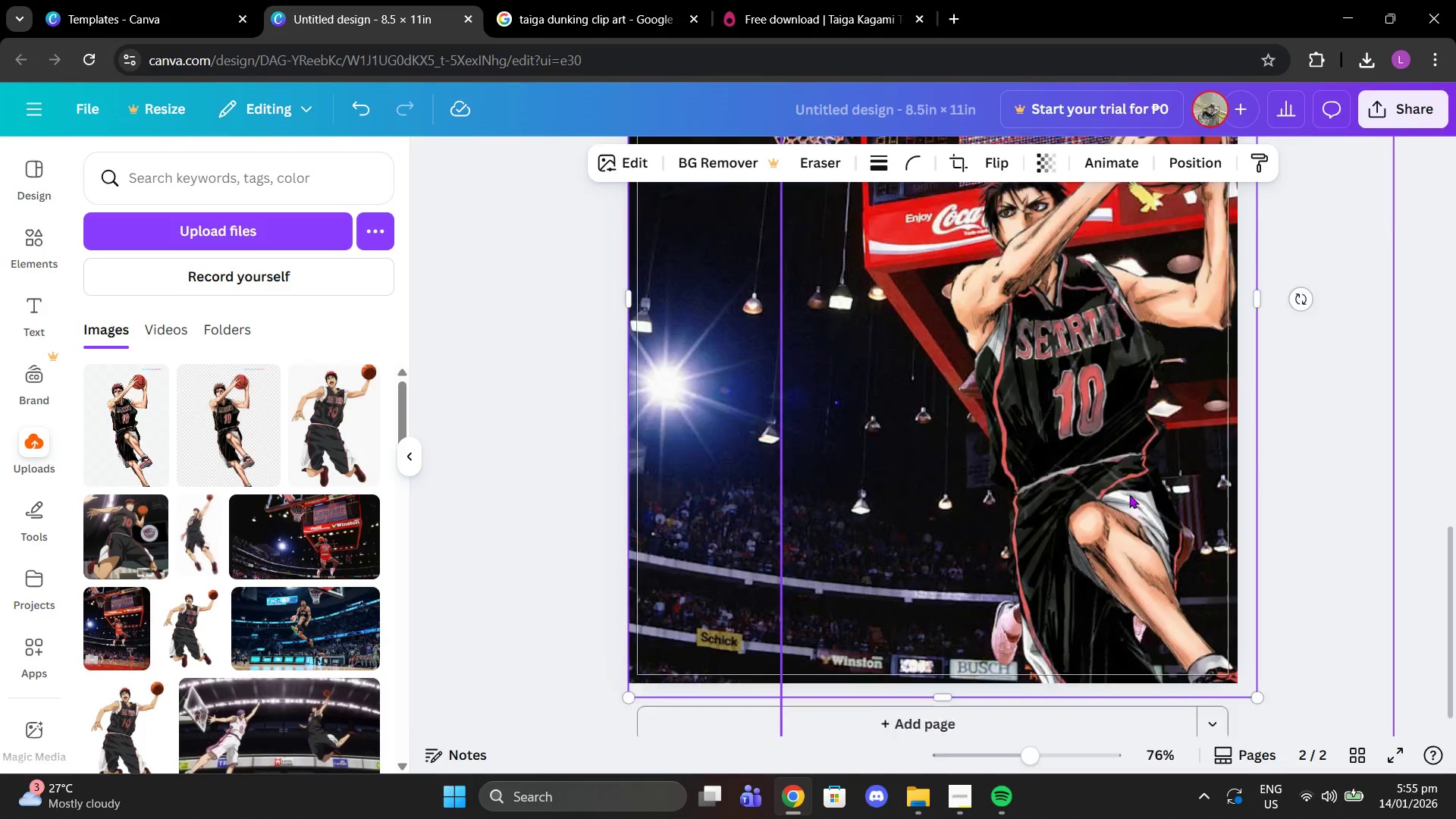 
scroll: coordinate [1139, 494], scroll_direction: down, amount: 2.0
 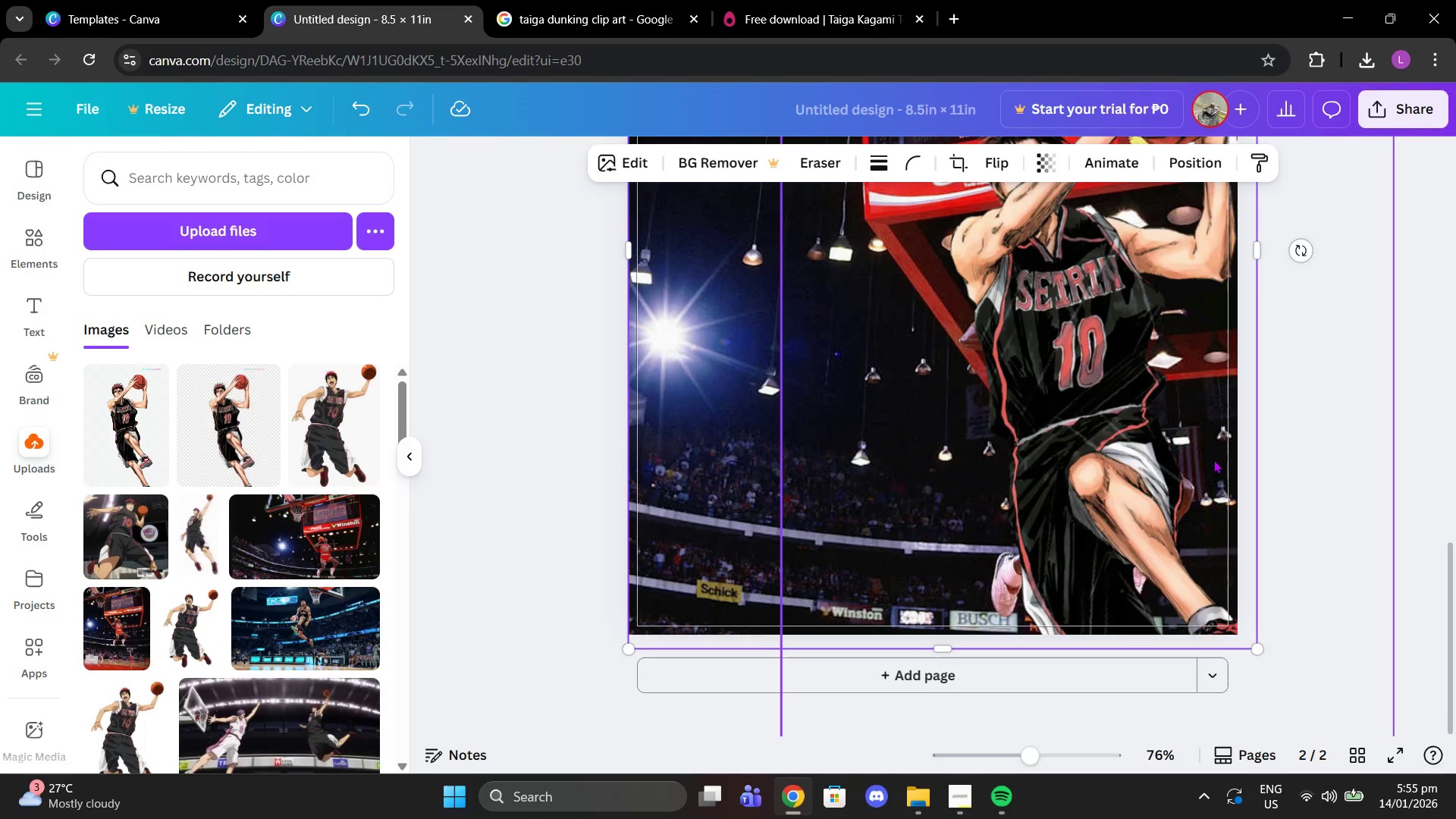 
scroll: coordinate [1358, 327], scroll_direction: up, amount: 1.0
 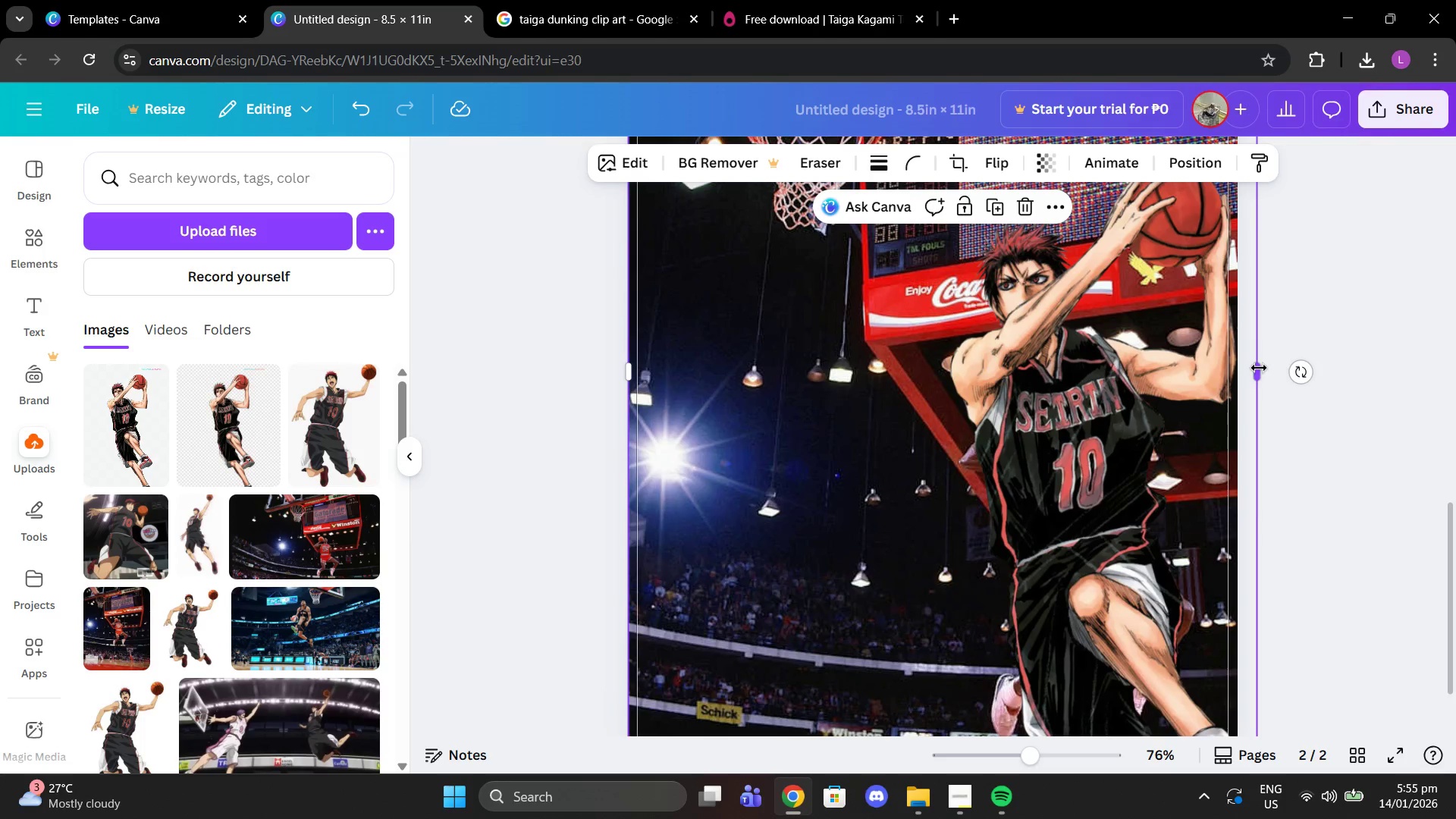 
left_click_drag(start_coordinate=[1259, 368], to_coordinate=[1238, 368])
 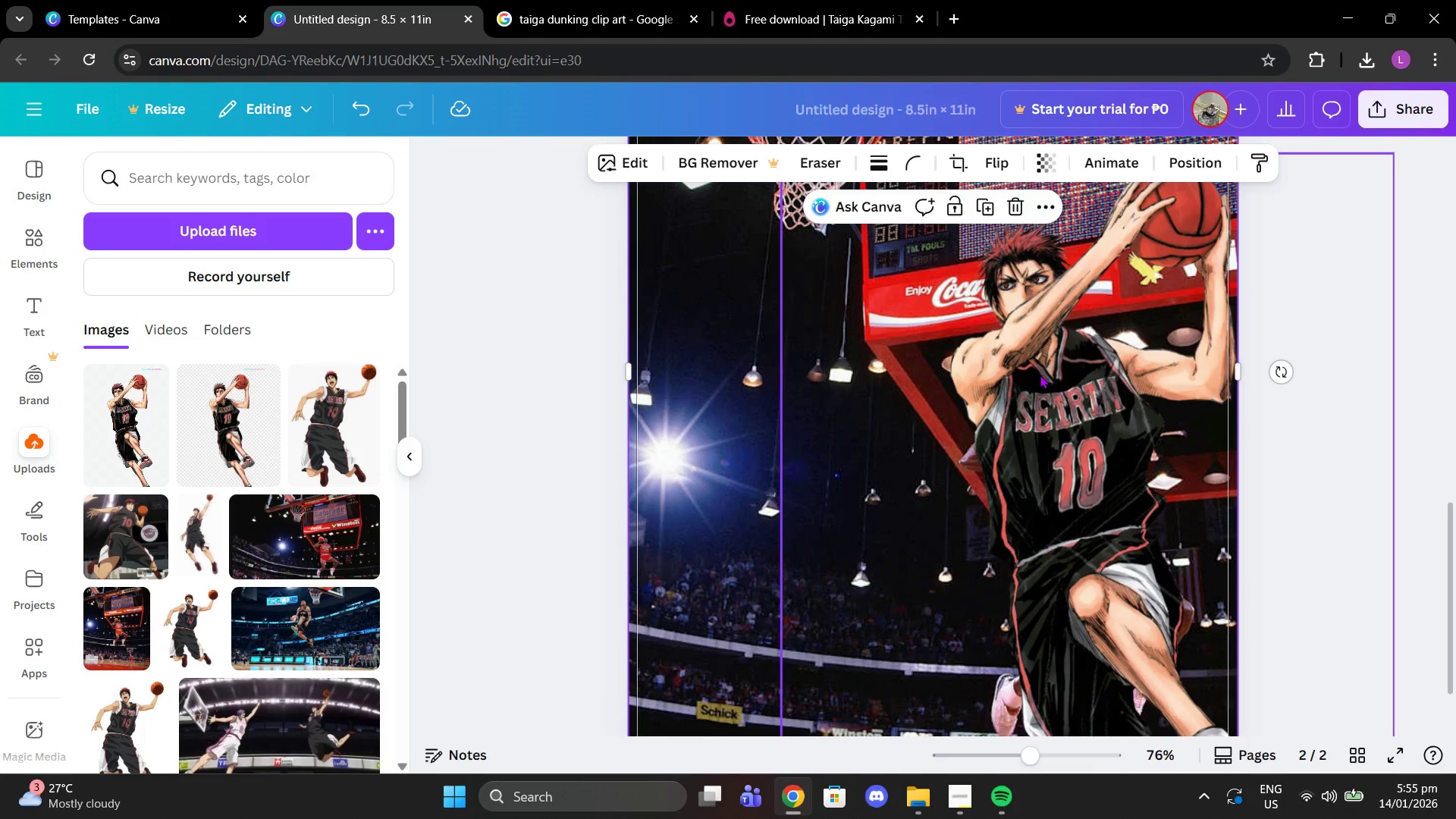 
left_click_drag(start_coordinate=[1040, 375], to_coordinate=[1041, 384])
 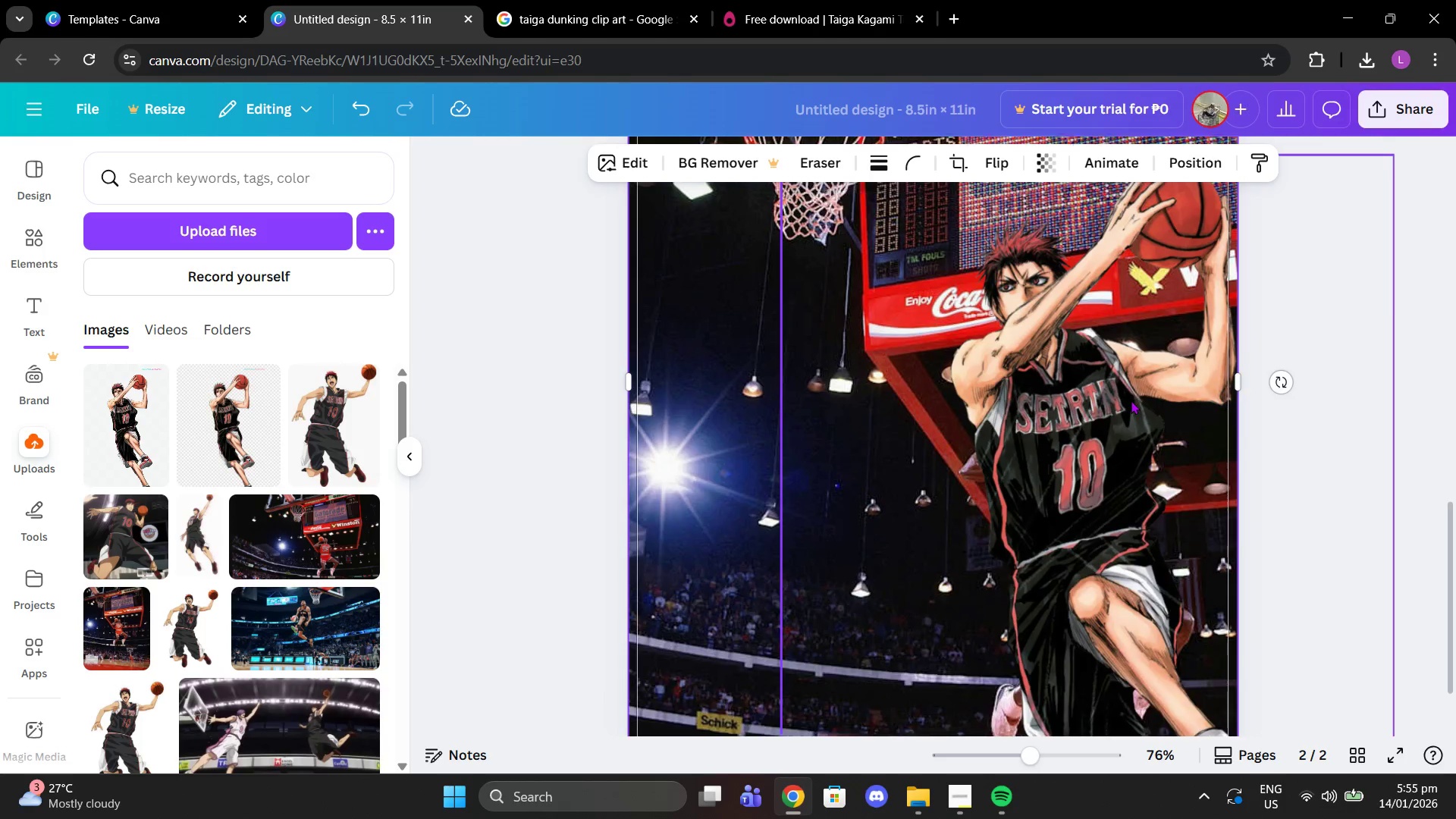 
scroll: coordinate [1131, 400], scroll_direction: up, amount: 3.0
 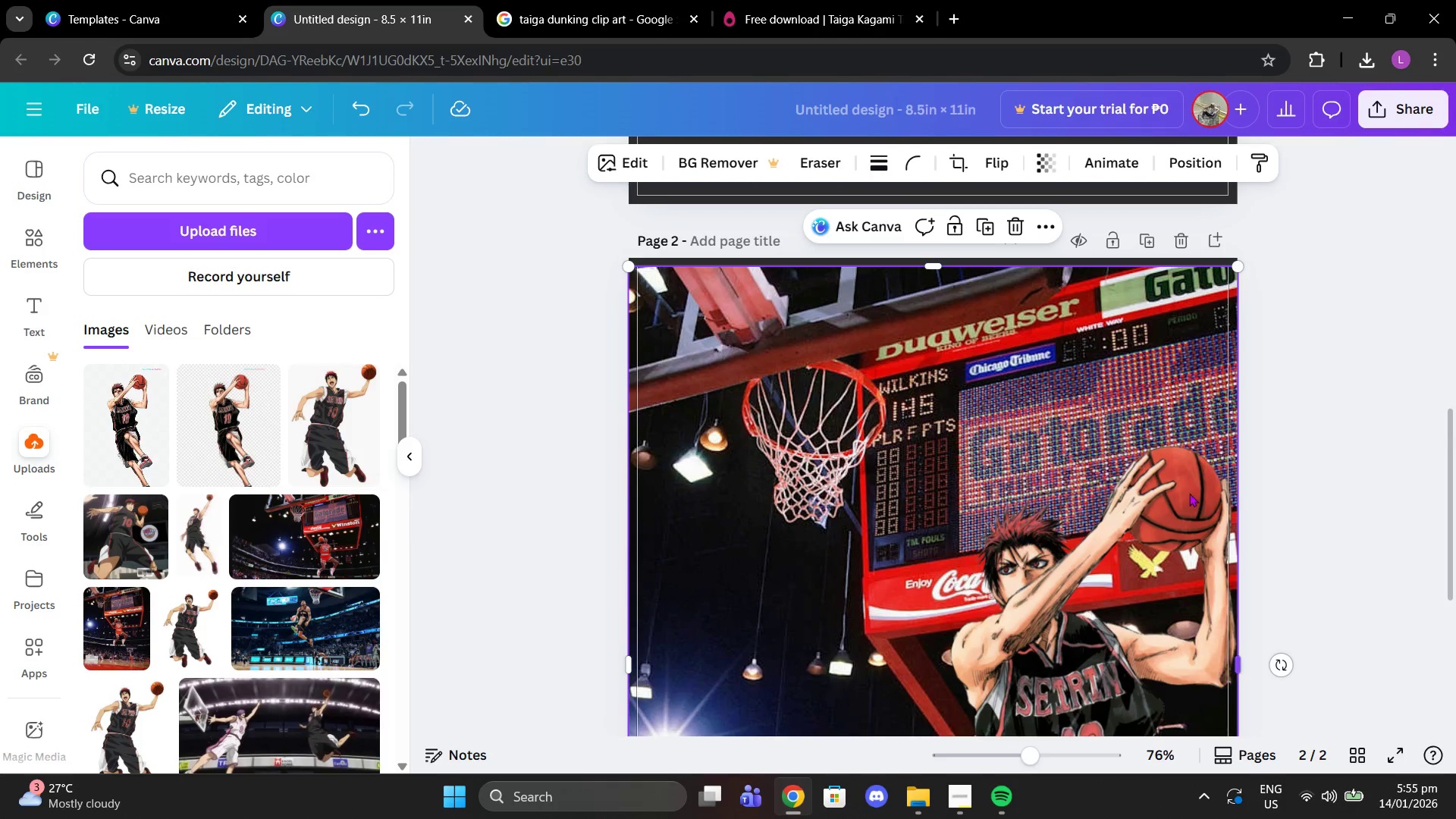 
left_click([1160, 500])
 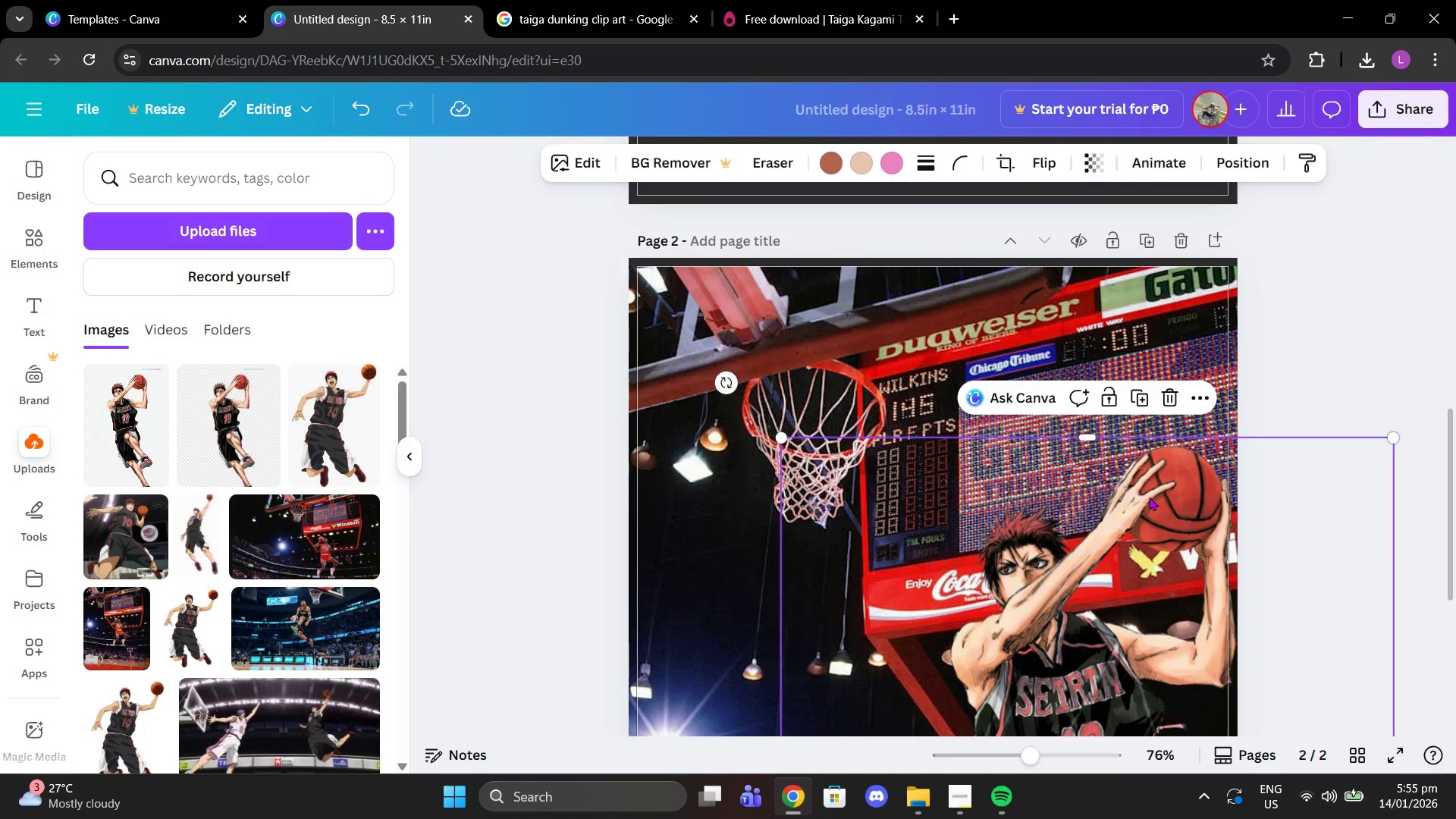 
scroll: coordinate [1145, 497], scroll_direction: up, amount: 2.0
 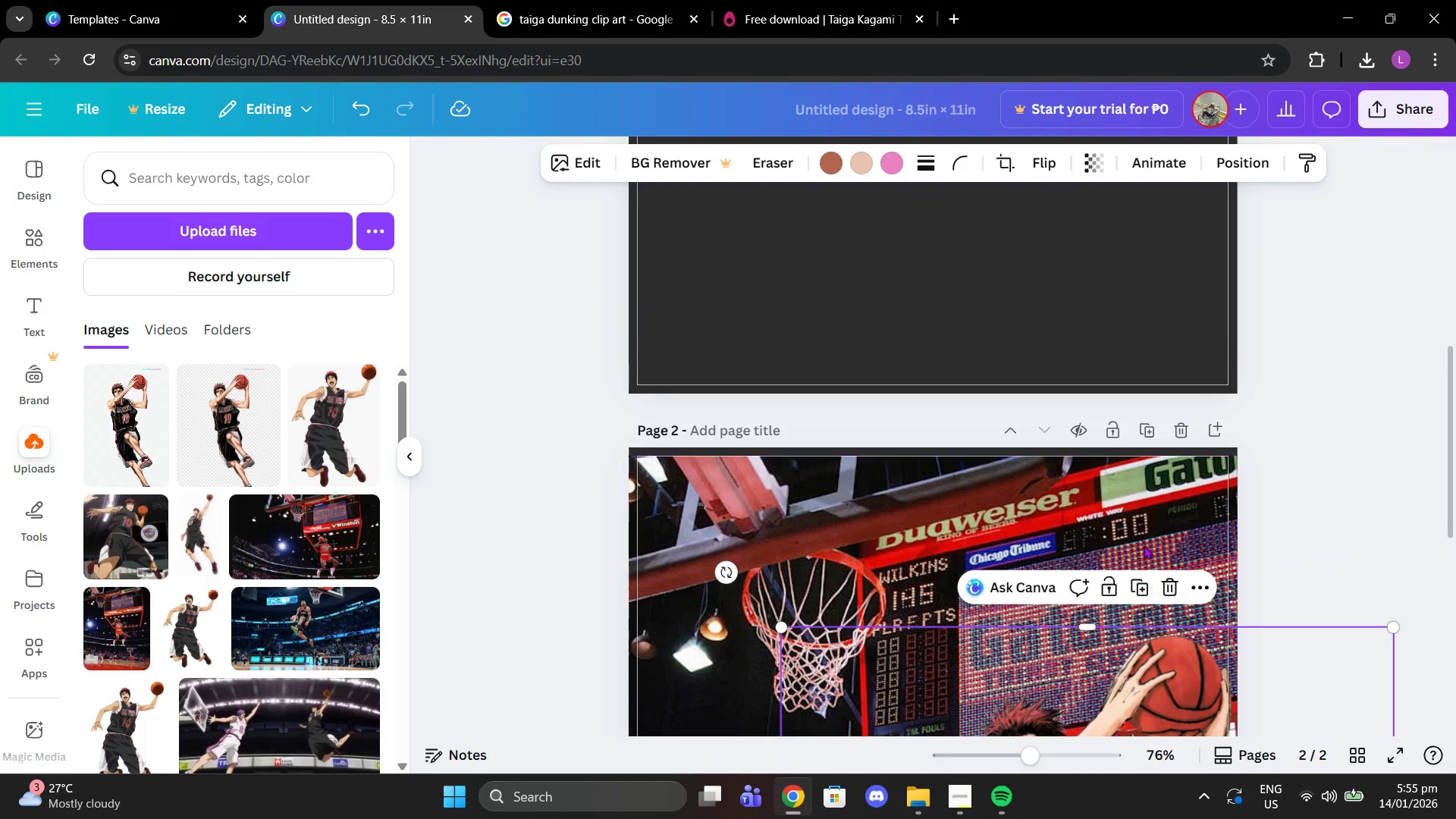 
scroll: coordinate [1143, 542], scroll_direction: down, amount: 4.0
 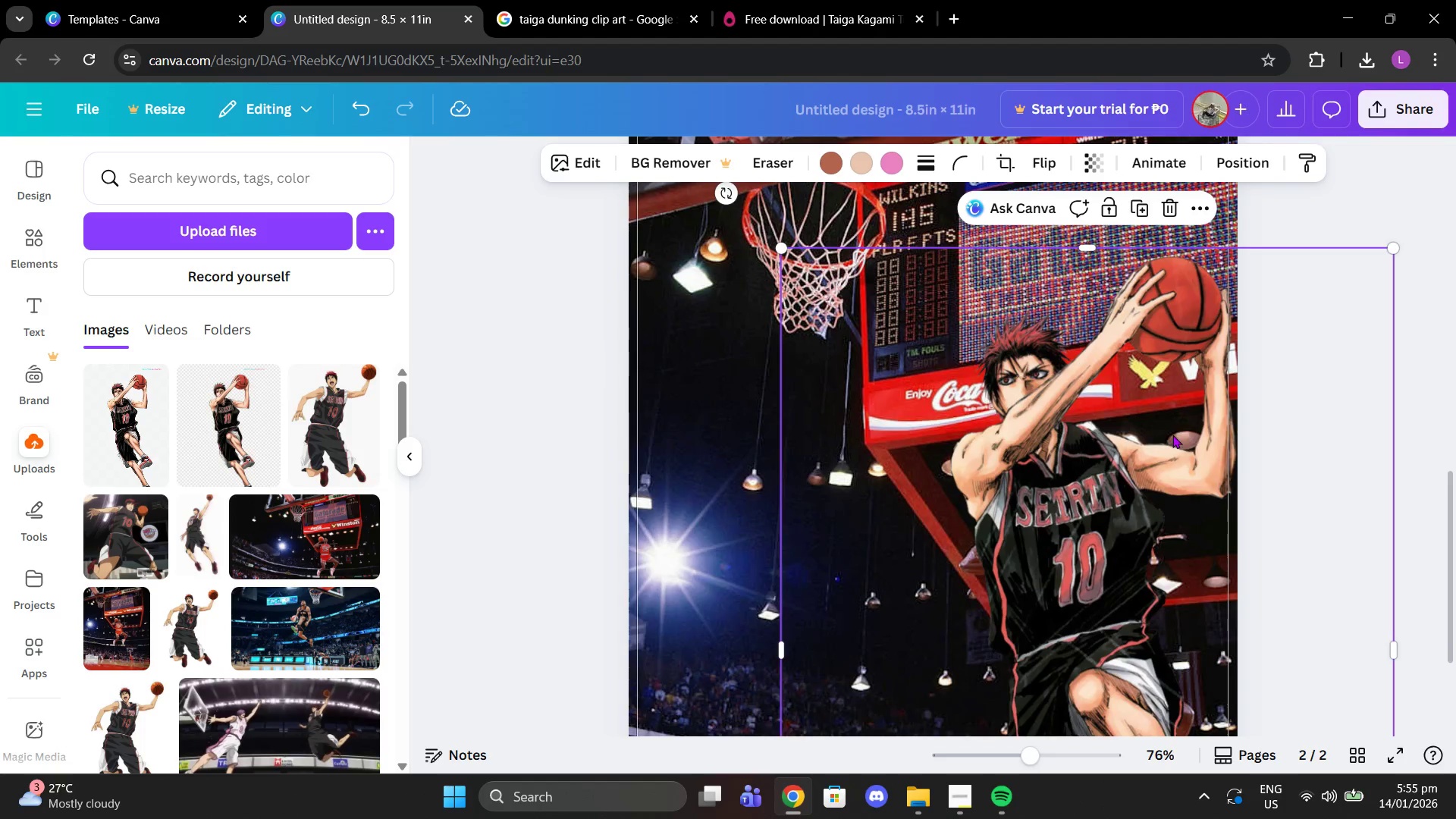 
left_click_drag(start_coordinate=[1172, 435], to_coordinate=[1155, 488])
 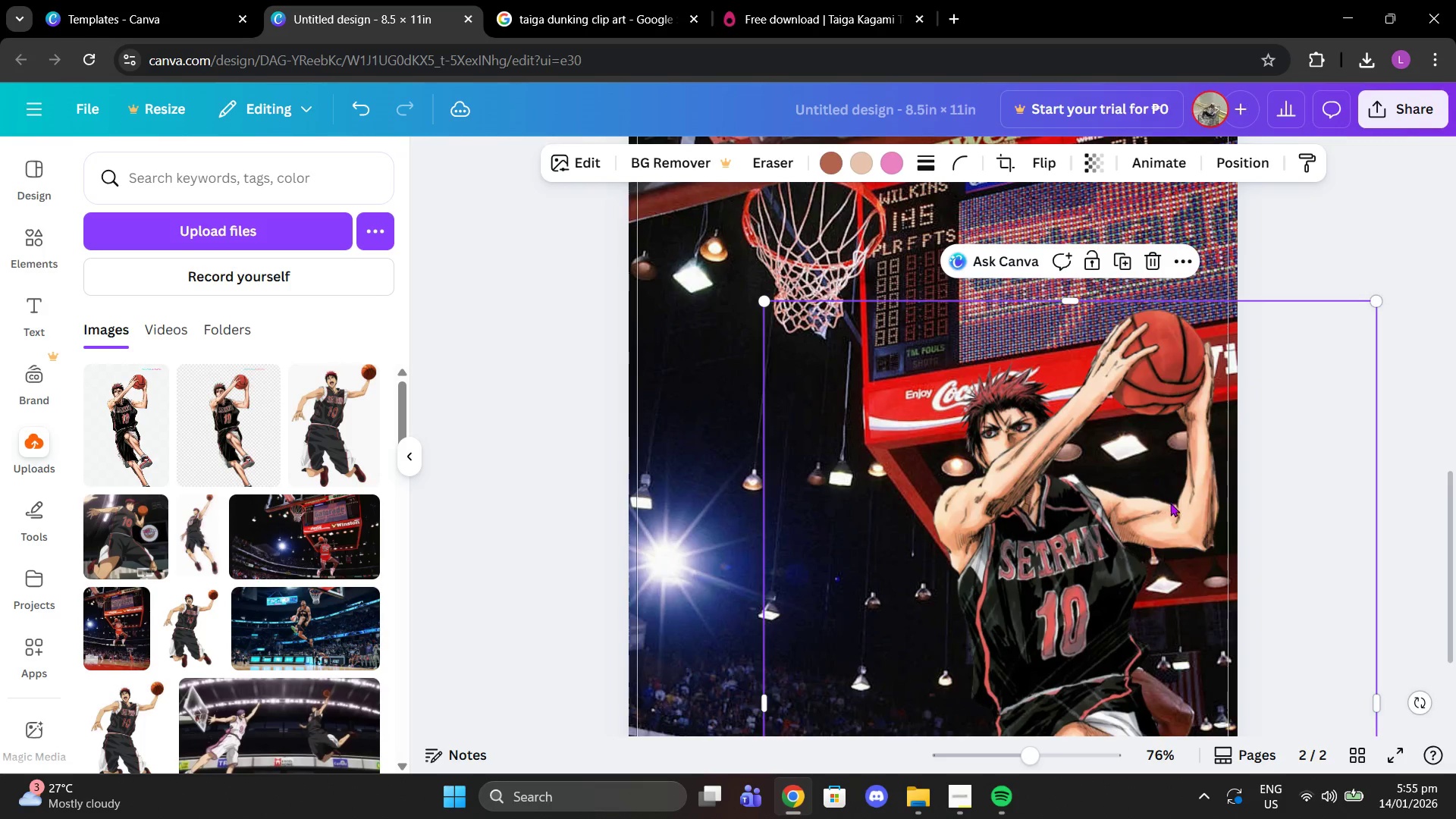 
scroll: coordinate [1170, 502], scroll_direction: down, amount: 2.0
 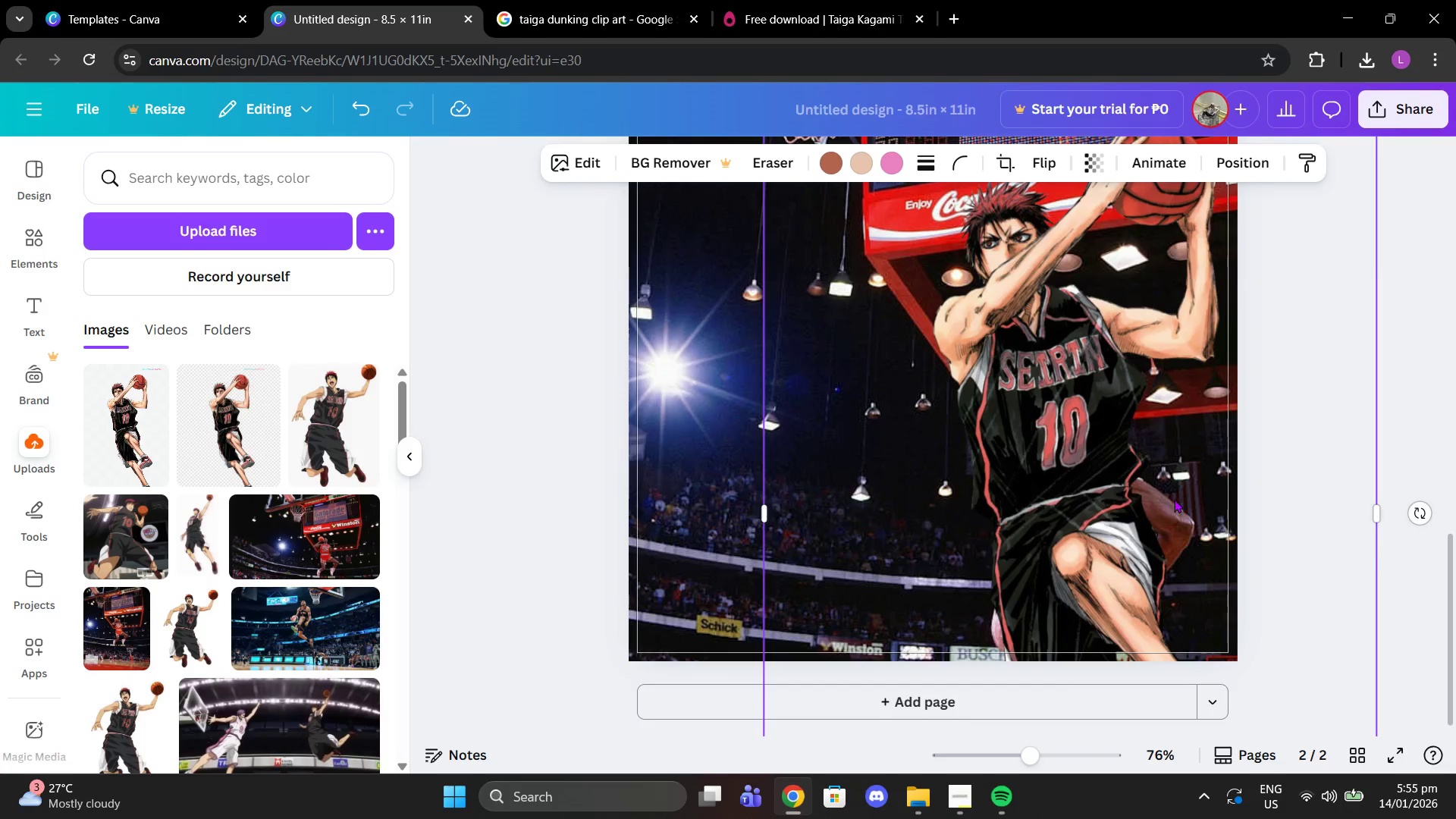 
scroll: coordinate [1174, 499], scroll_direction: up, amount: 2.0
 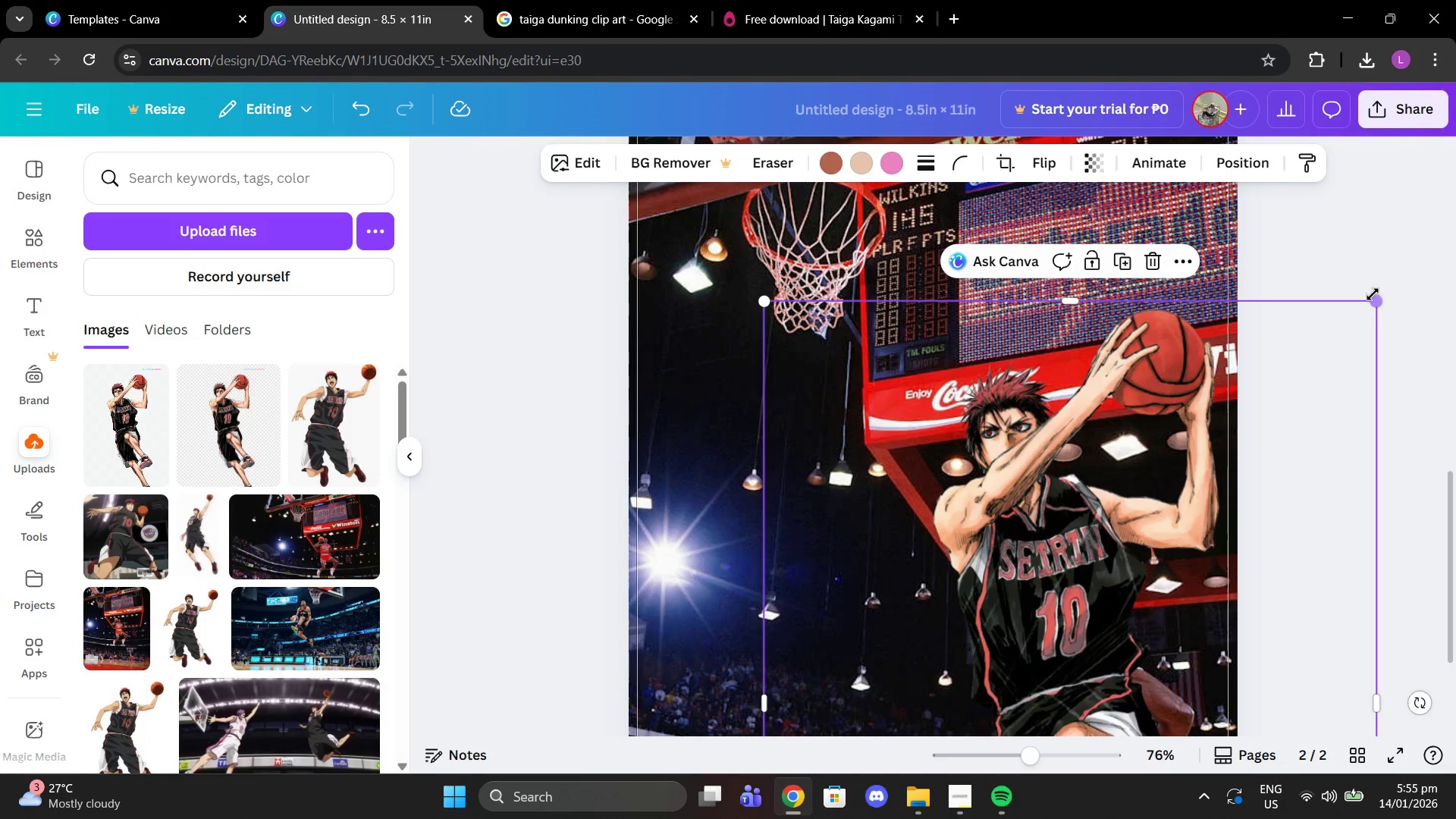 
left_click_drag(start_coordinate=[1375, 300], to_coordinate=[1455, 209])
 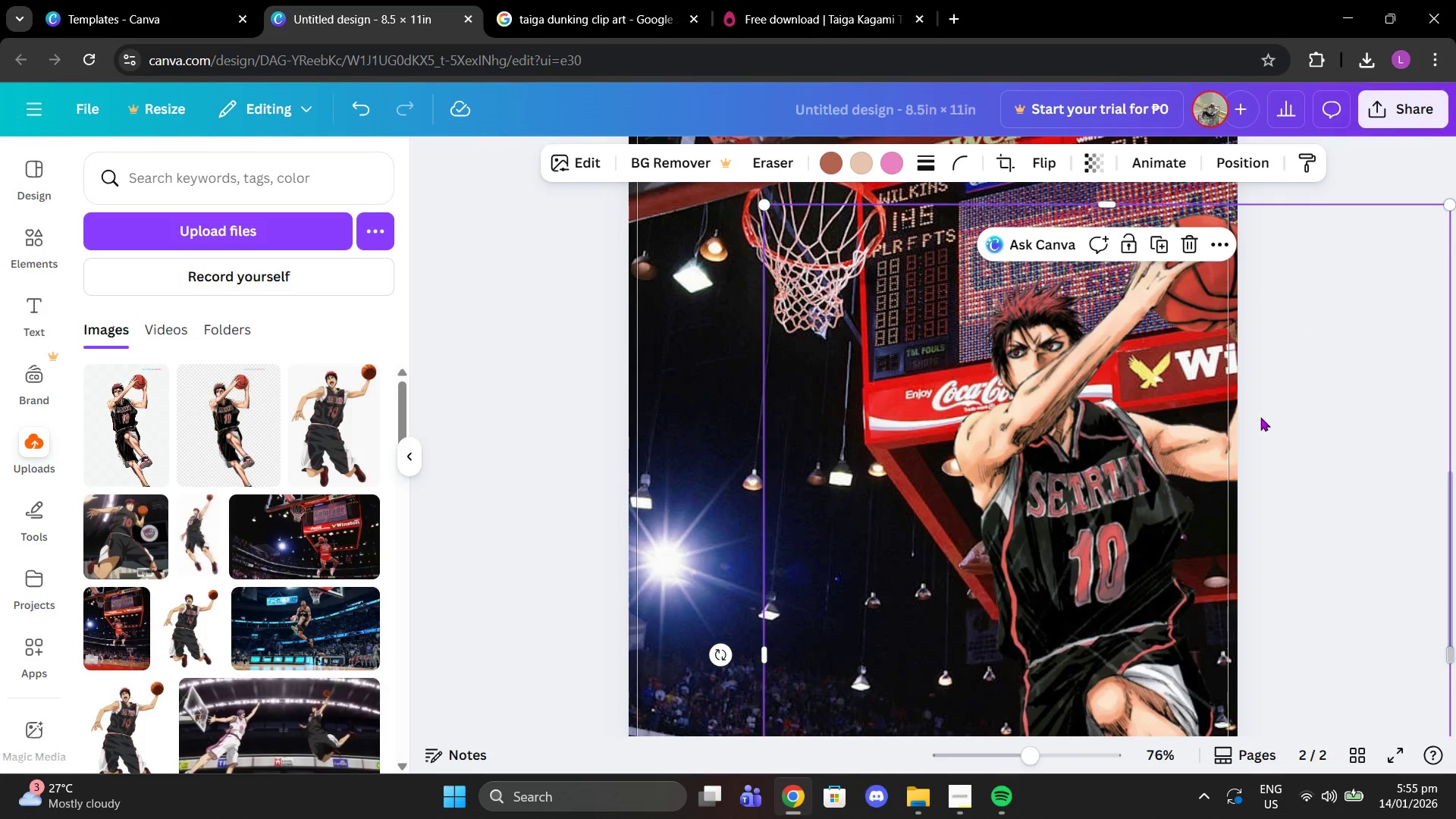 
scroll: coordinate [1260, 417], scroll_direction: down, amount: 2.0
 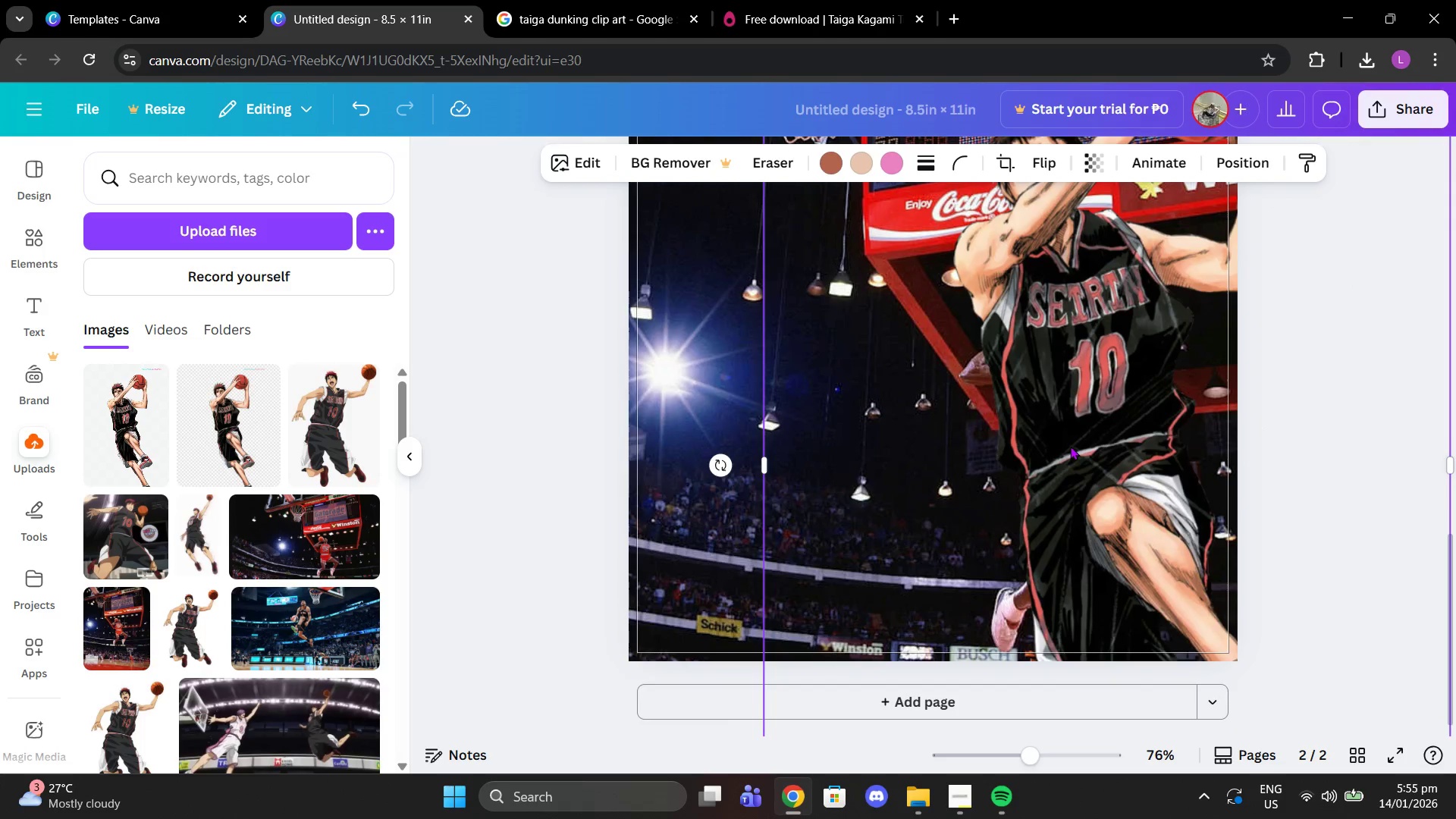 
left_click_drag(start_coordinate=[1070, 446], to_coordinate=[1023, 465])
 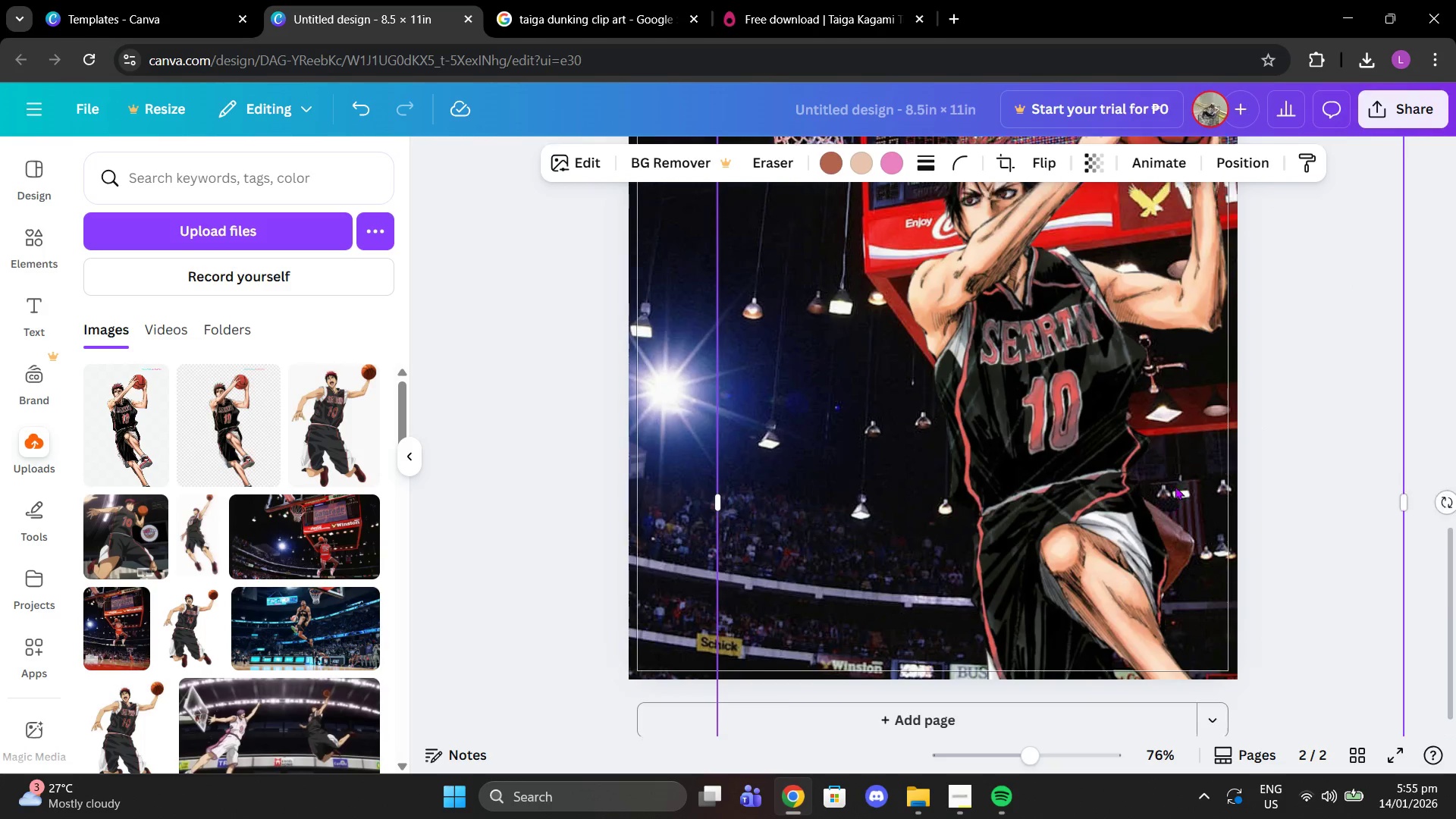 
scroll: coordinate [1175, 486], scroll_direction: up, amount: 2.0
 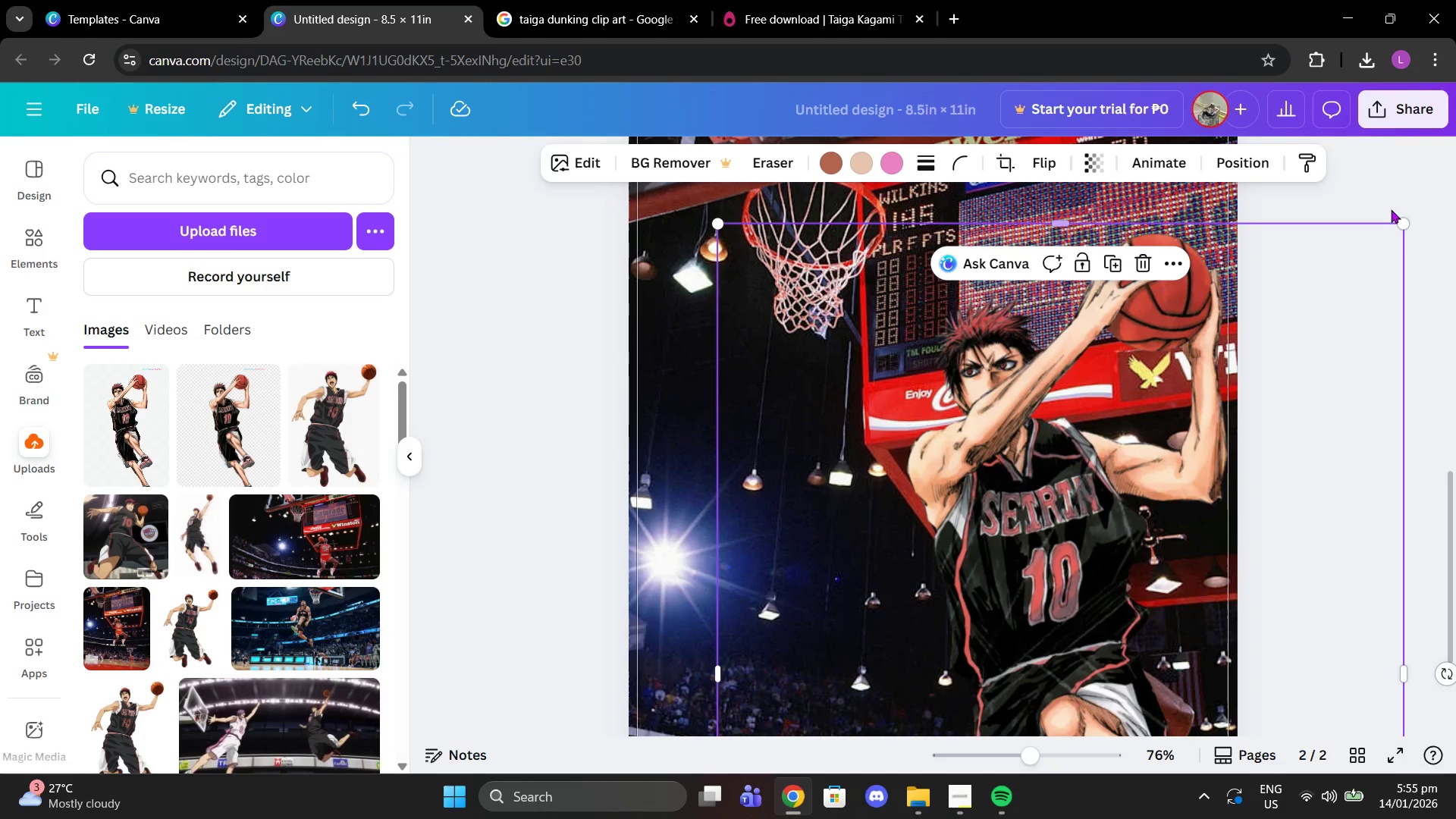 
left_click_drag(start_coordinate=[1407, 223], to_coordinate=[1455, 183])
 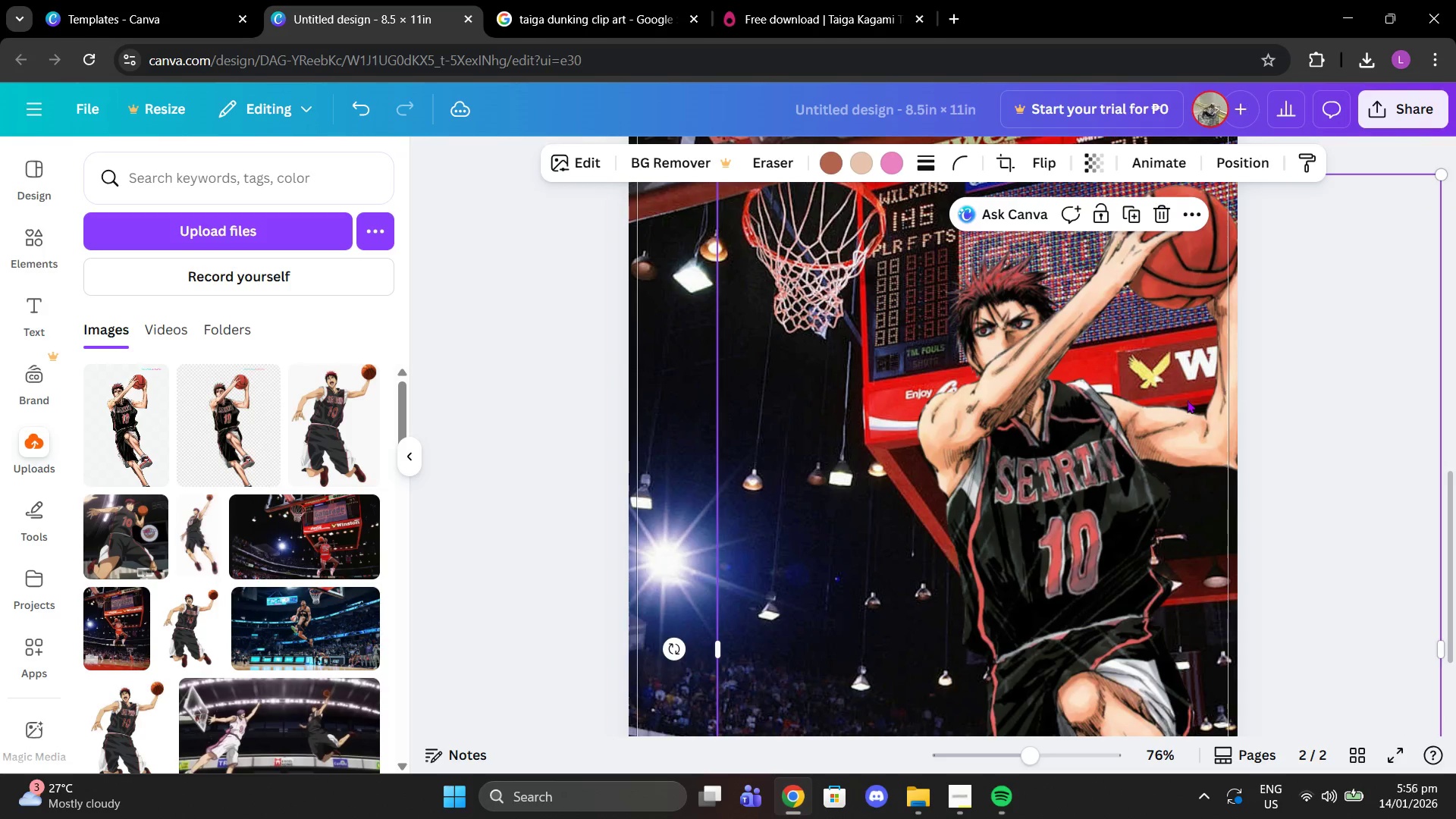 
left_click_drag(start_coordinate=[1185, 401], to_coordinate=[1197, 479])
 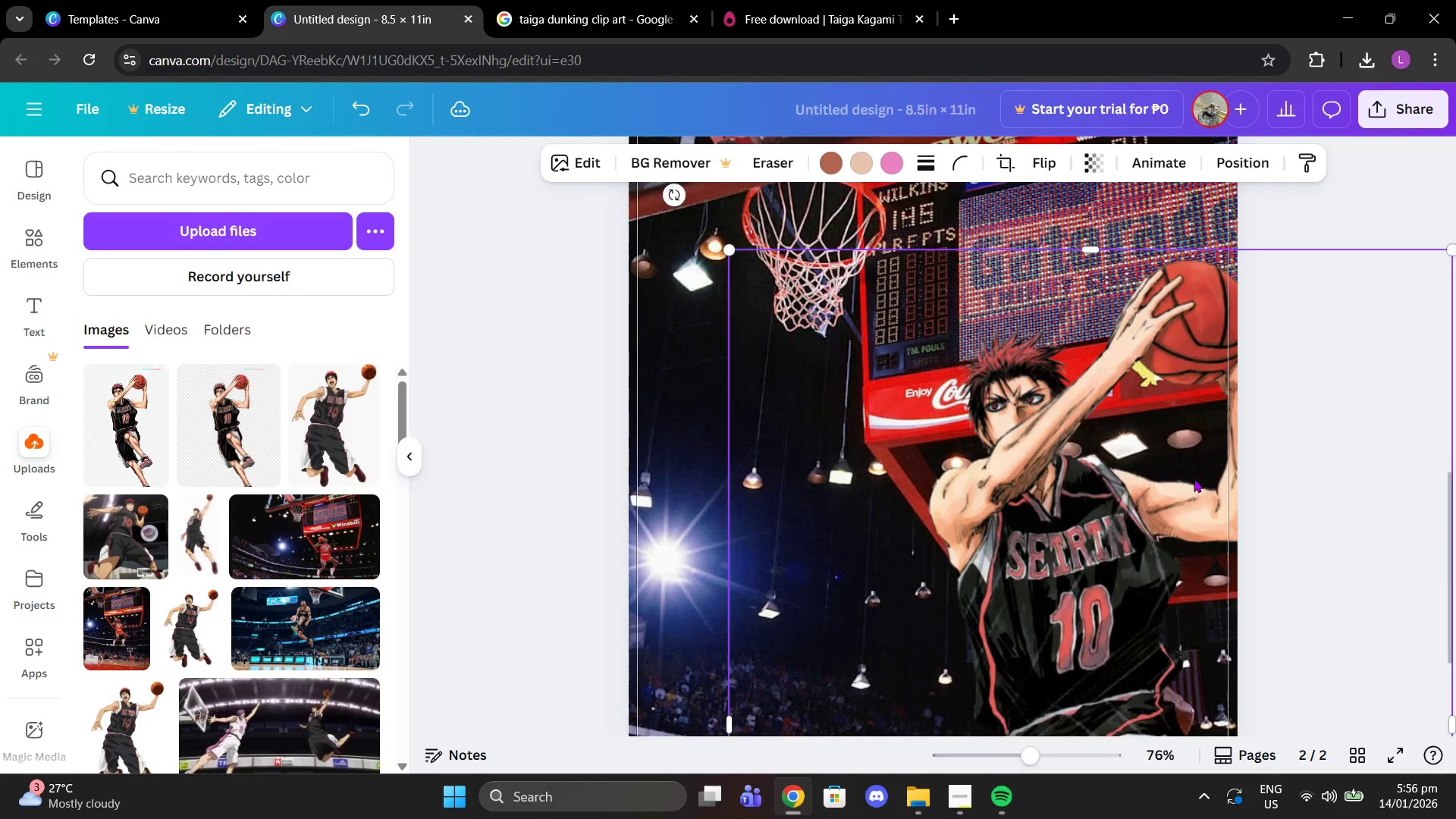 
scroll: coordinate [1194, 479], scroll_direction: down, amount: 2.0
 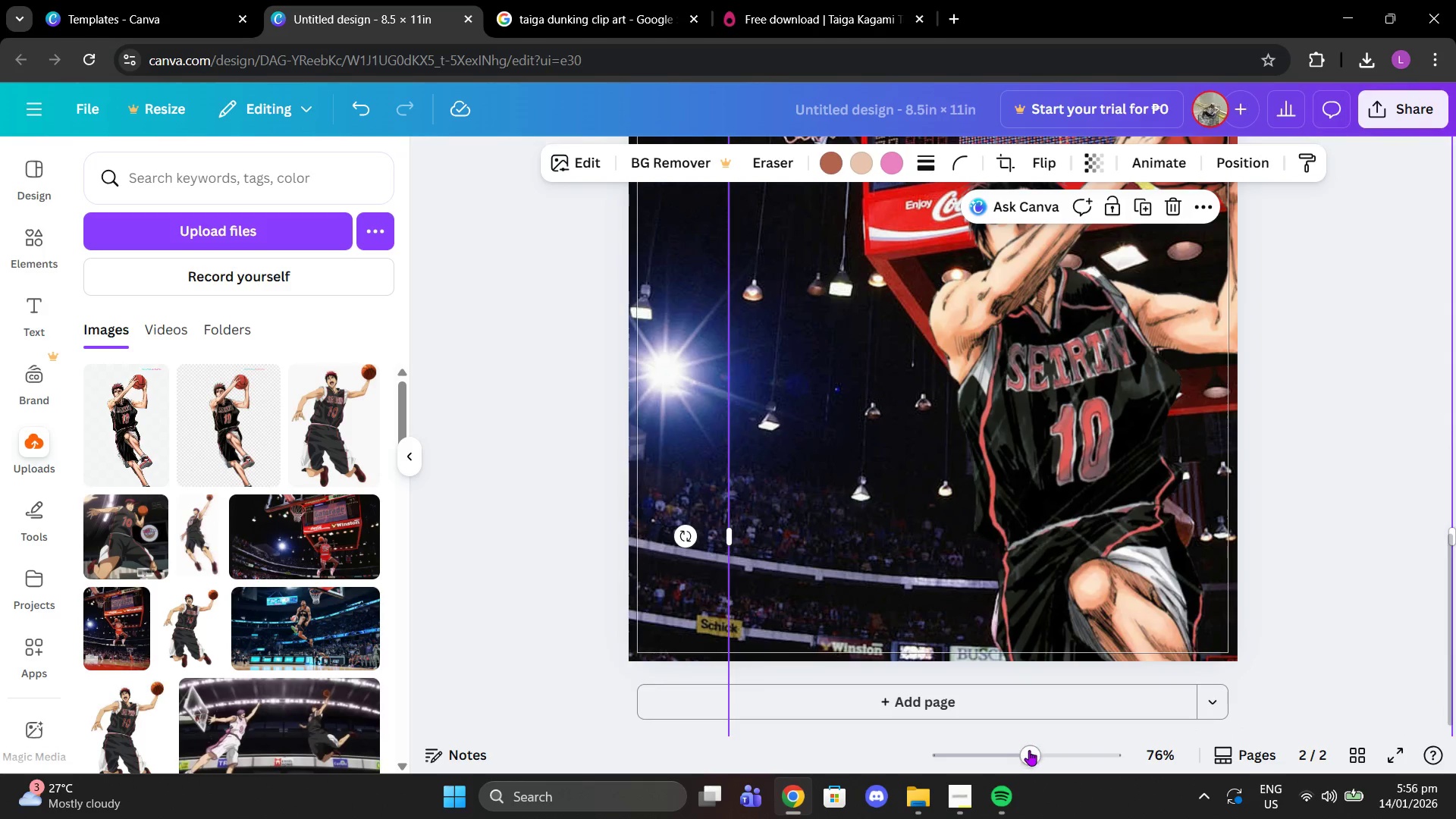 
left_click_drag(start_coordinate=[1025, 758], to_coordinate=[1030, 755])
 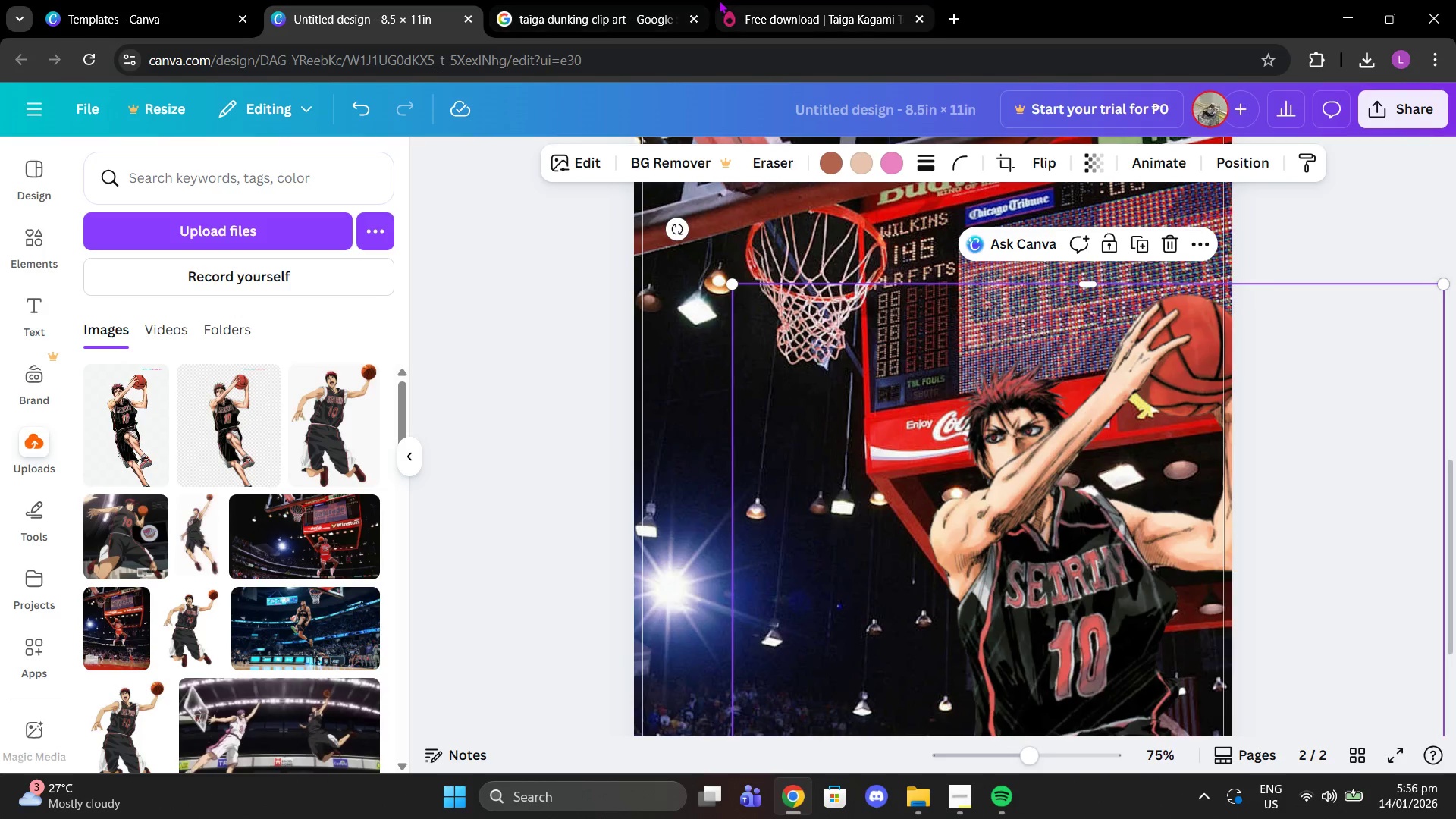 
left_click([719, 0])
 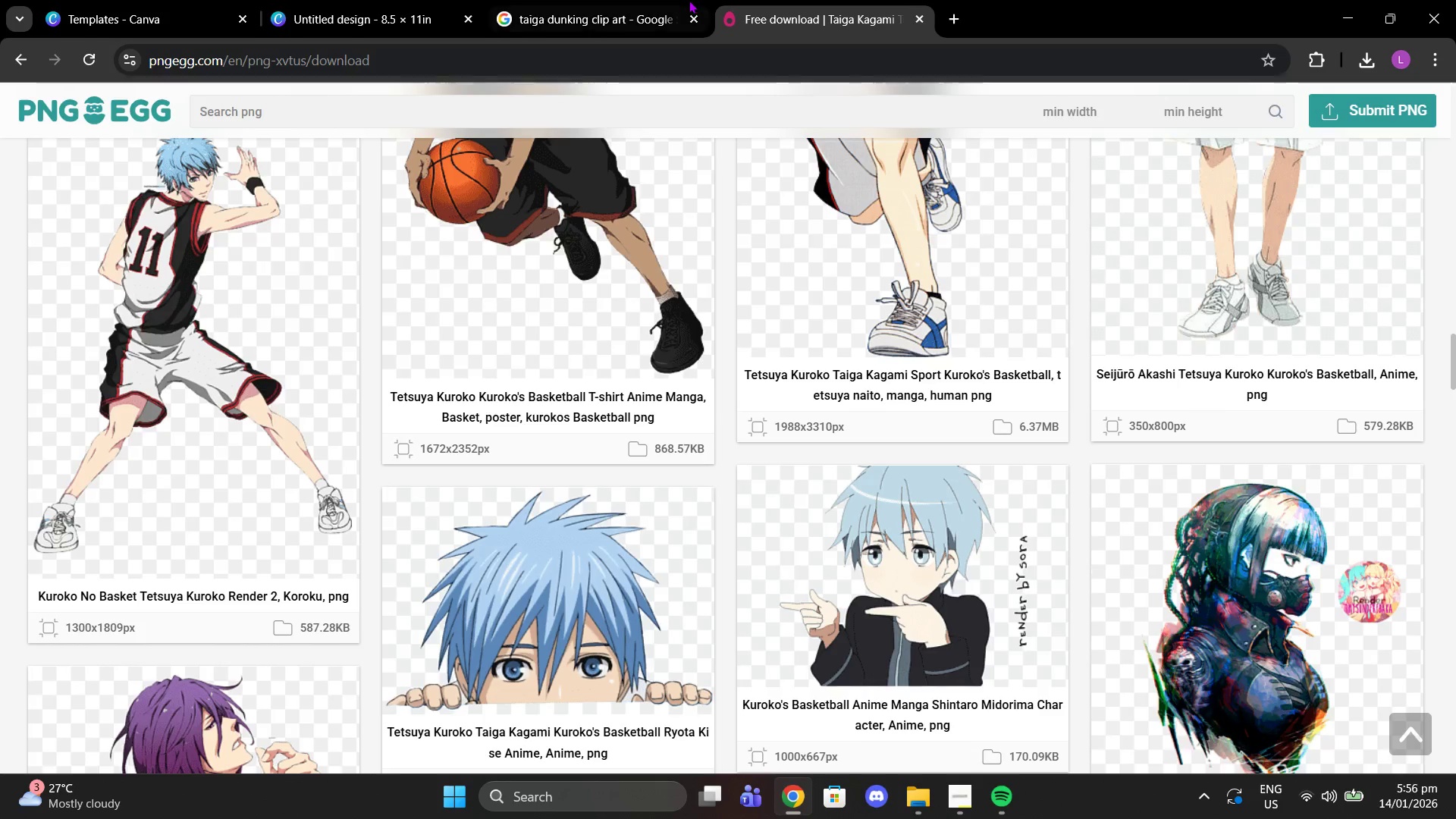 
left_click([689, 0])
 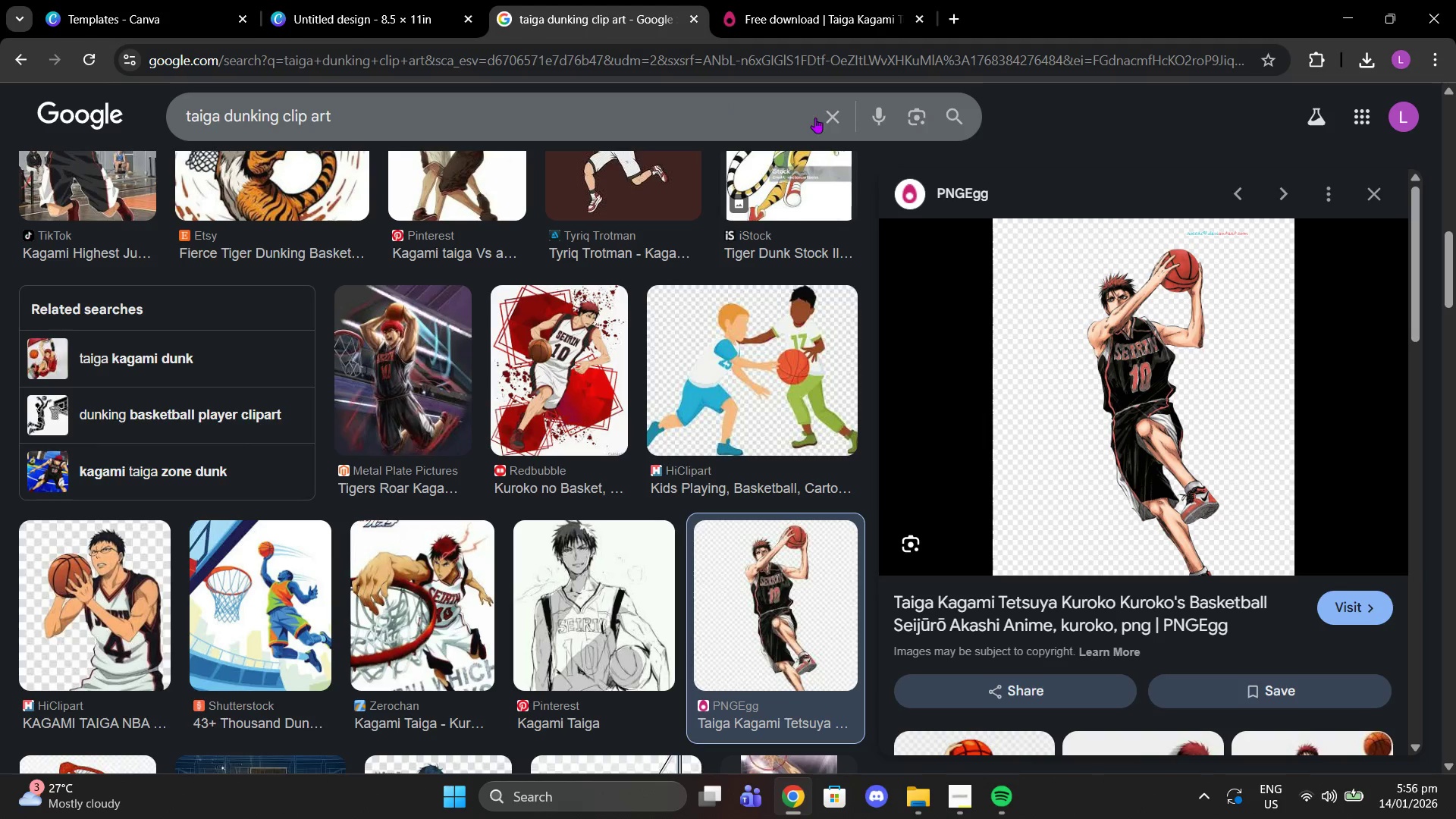 
left_click([839, 114])
 